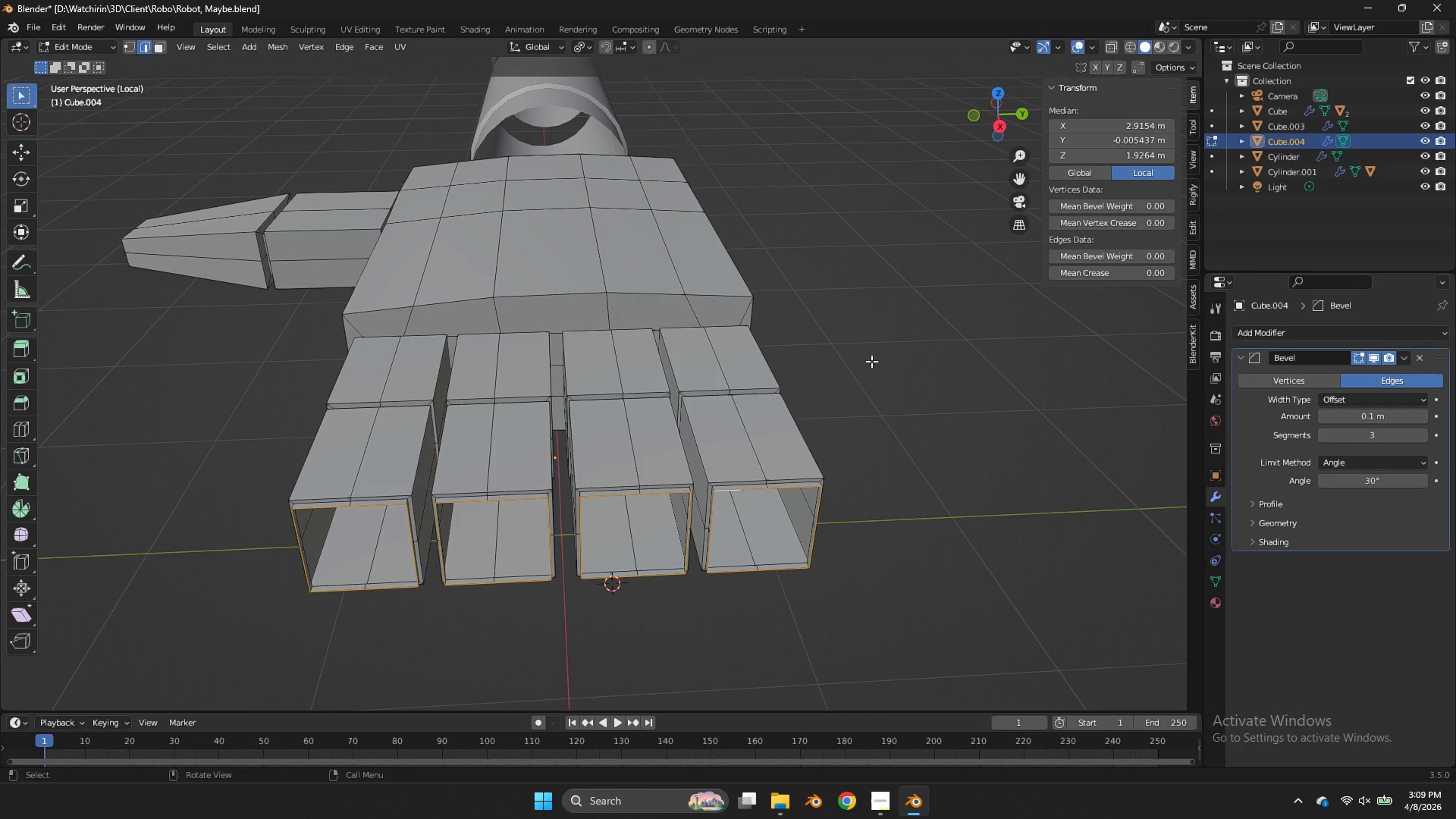 
type(gg)
 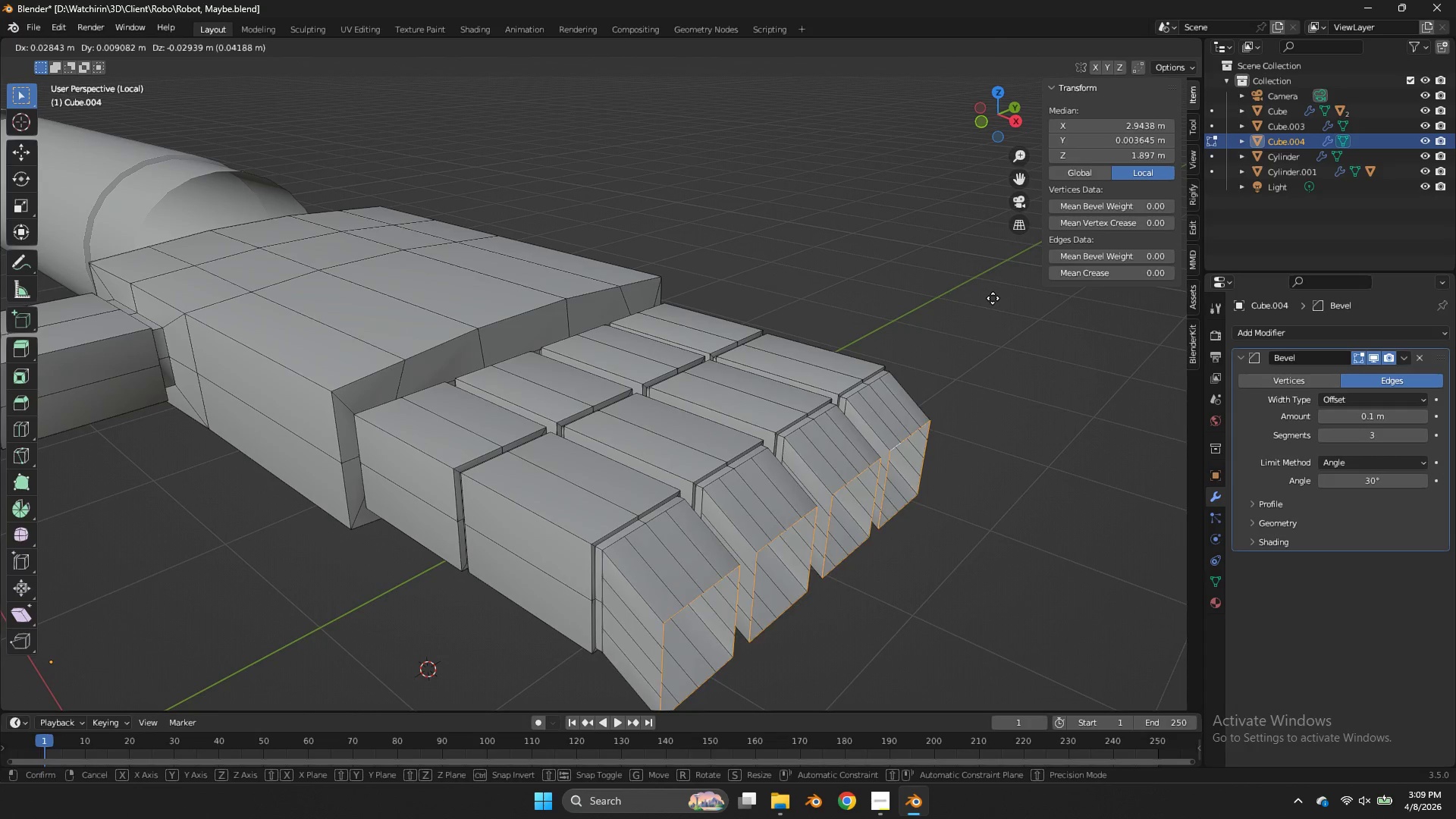 
left_click_drag(start_coordinate=[999, 105], to_coordinate=[1094, 94])
 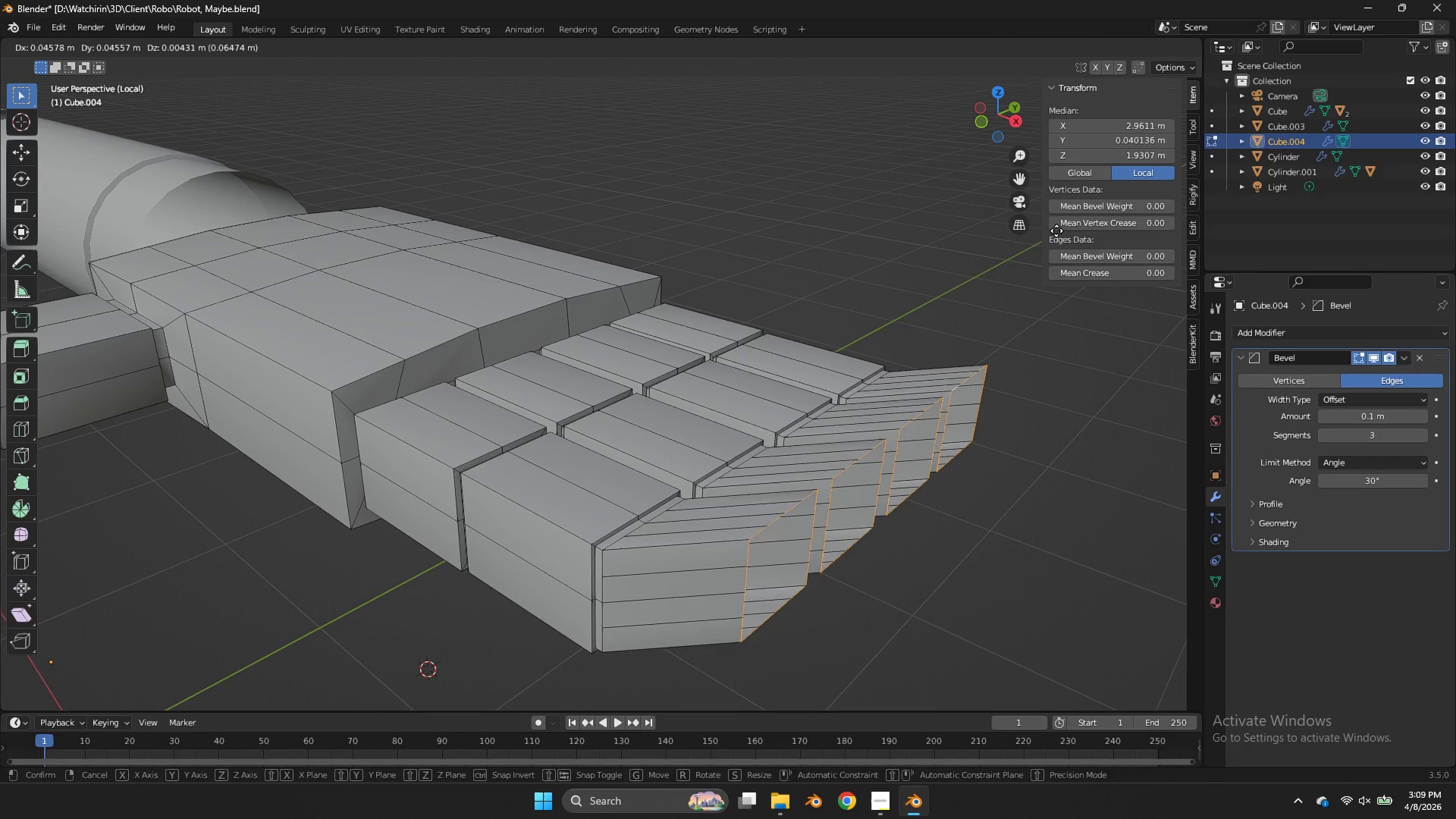 
key(Control+Z)
 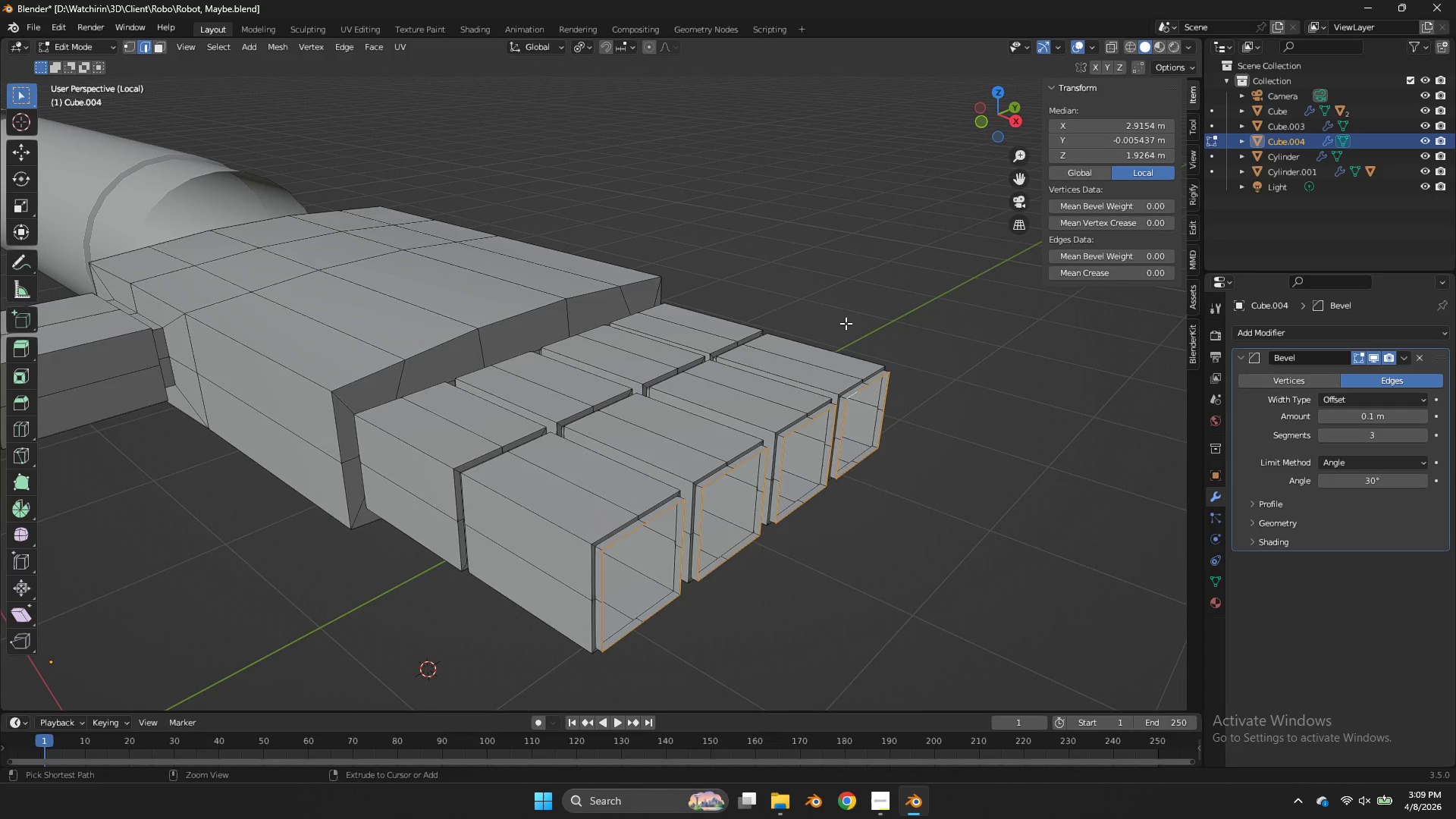 
key(Control+Z)
 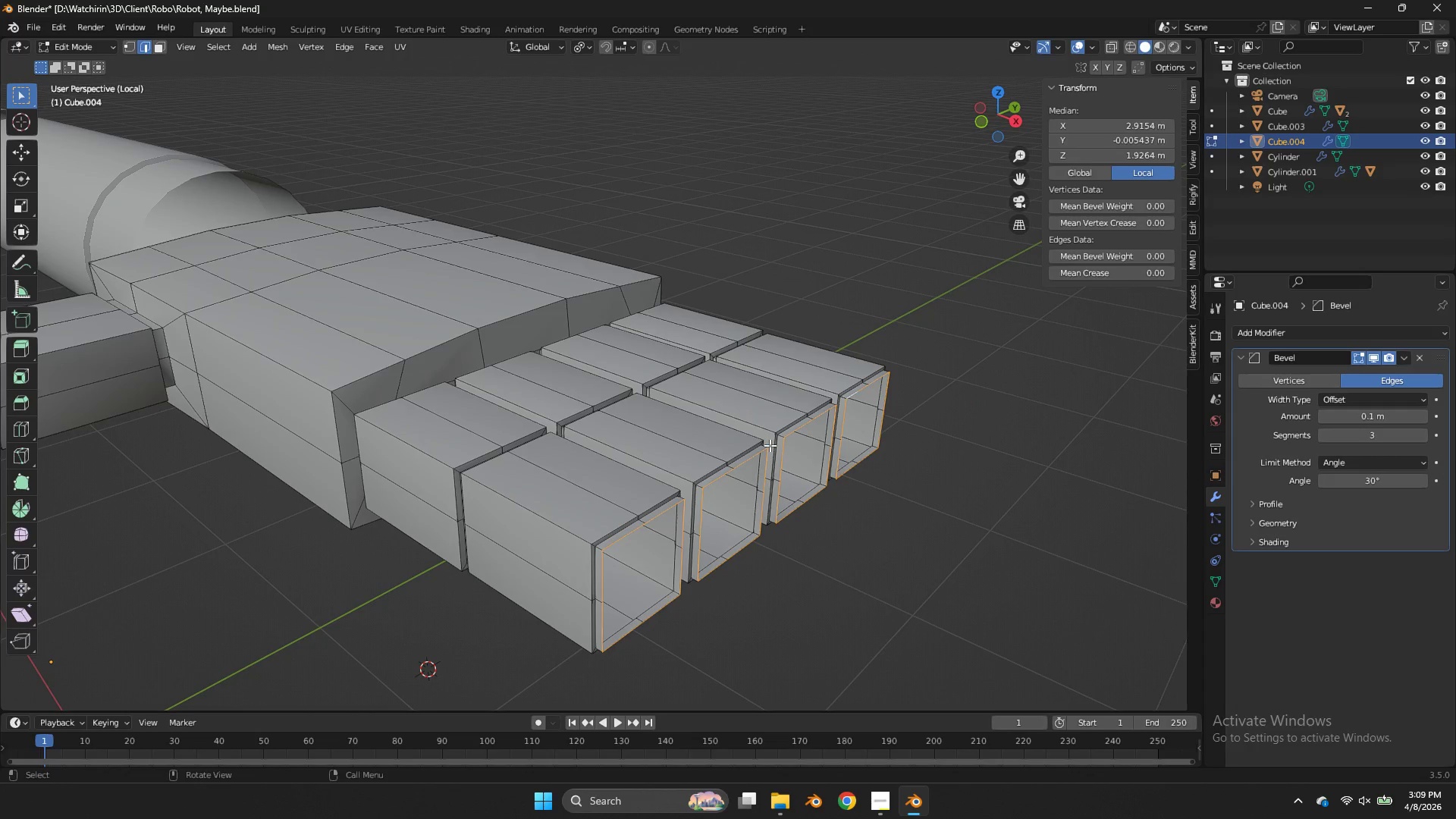 
key(E)
 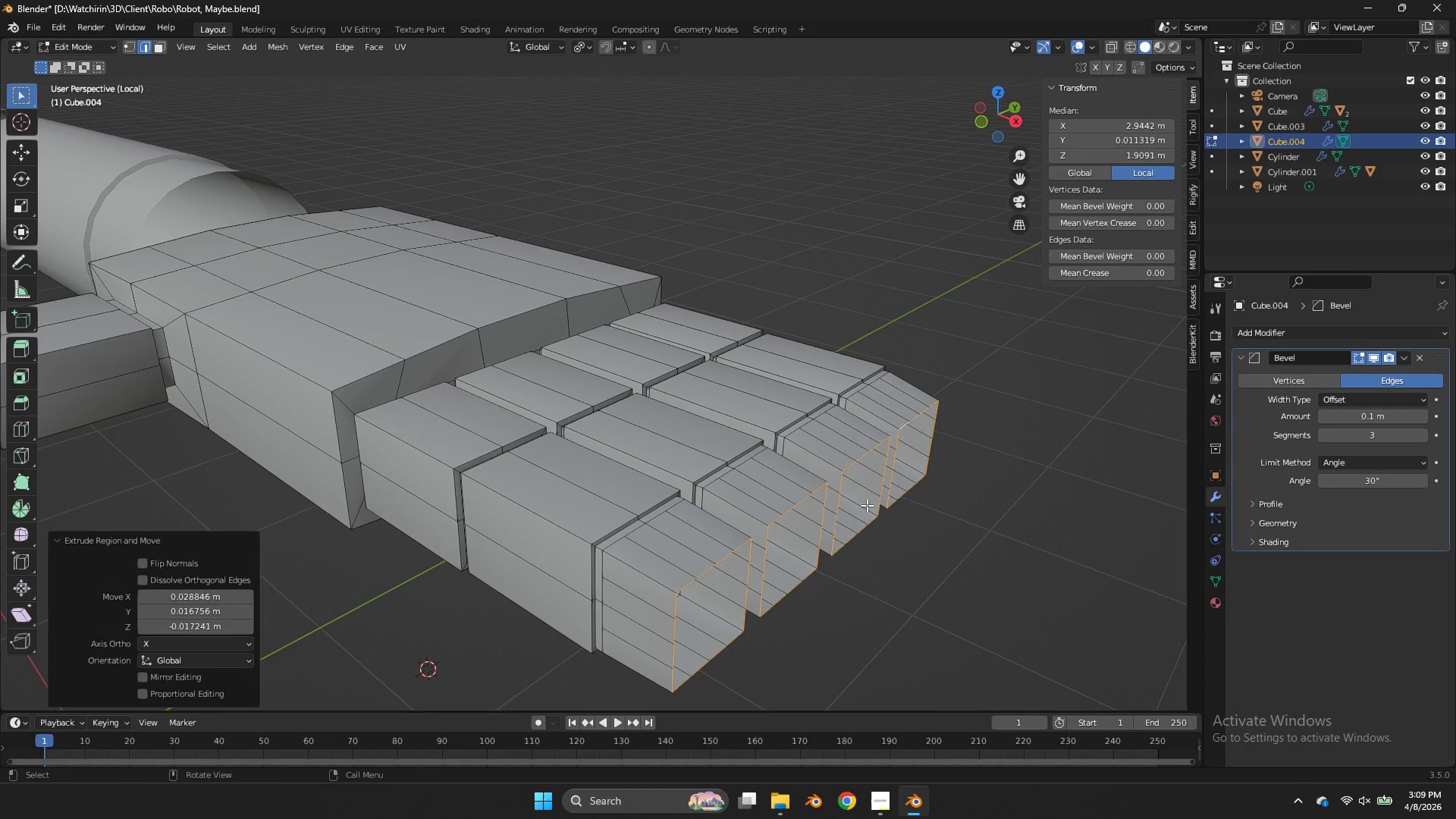 
key(Control+Z)
 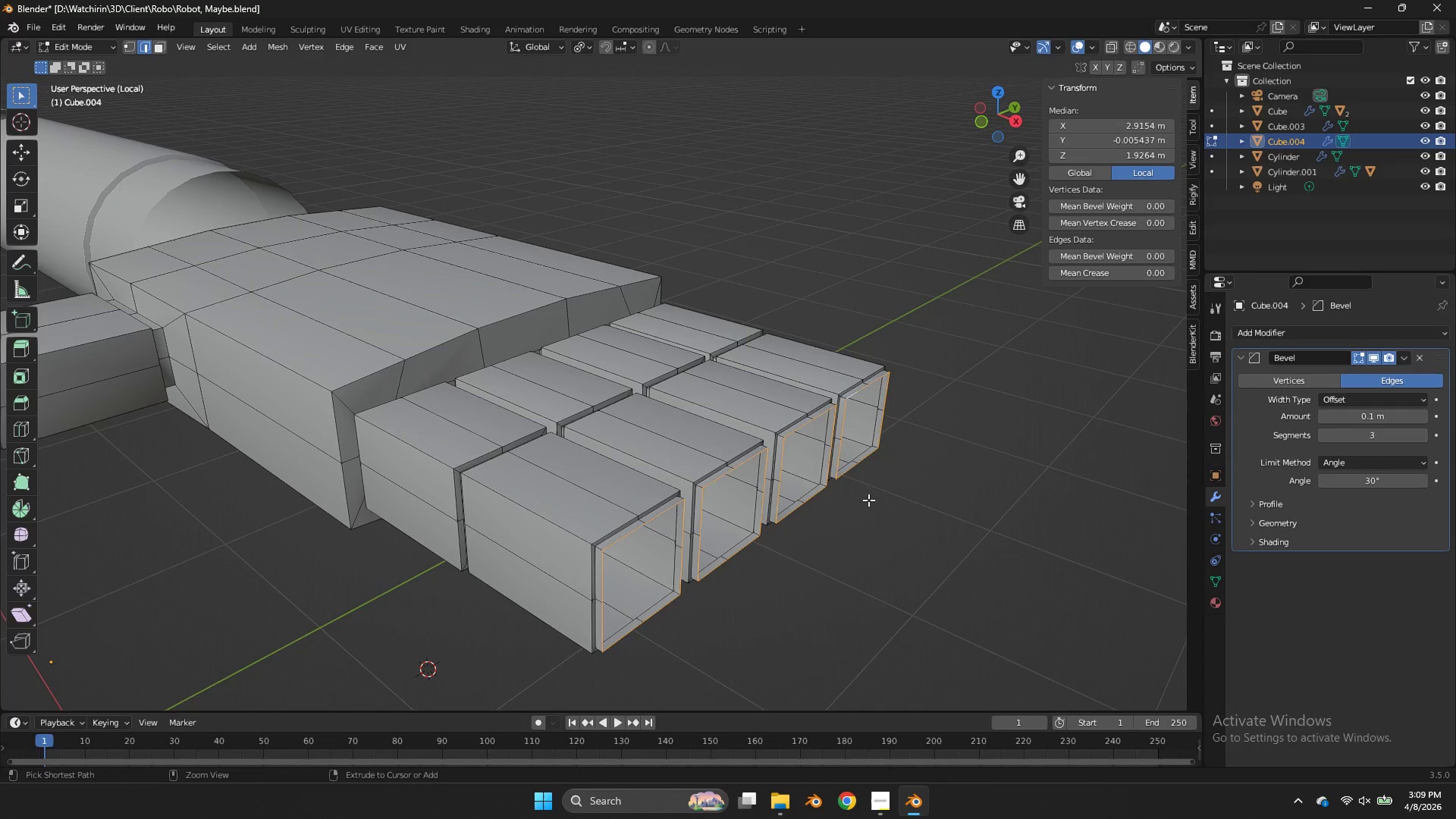 
key(Control+Z)
 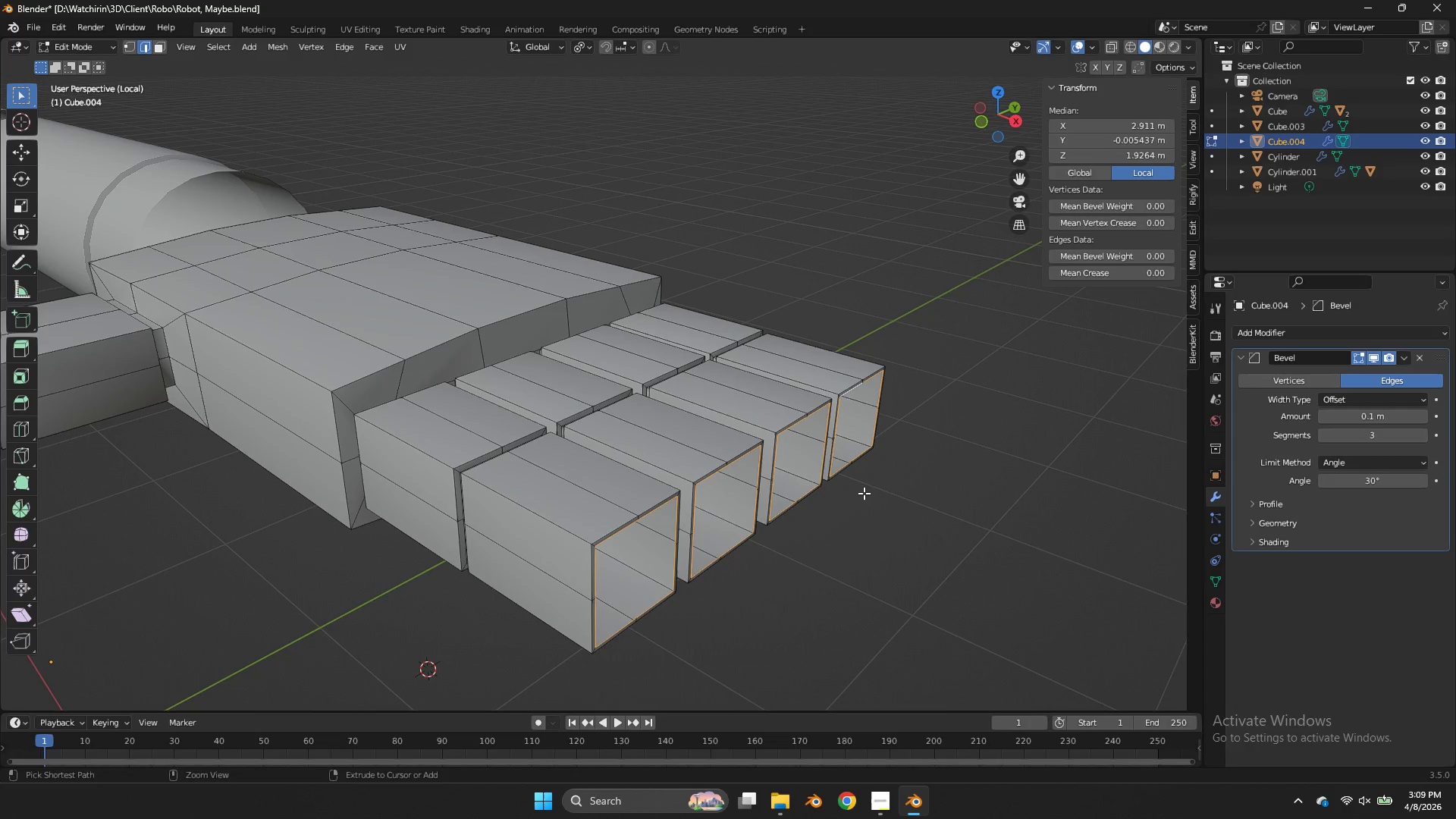 
key(Control+Z)
 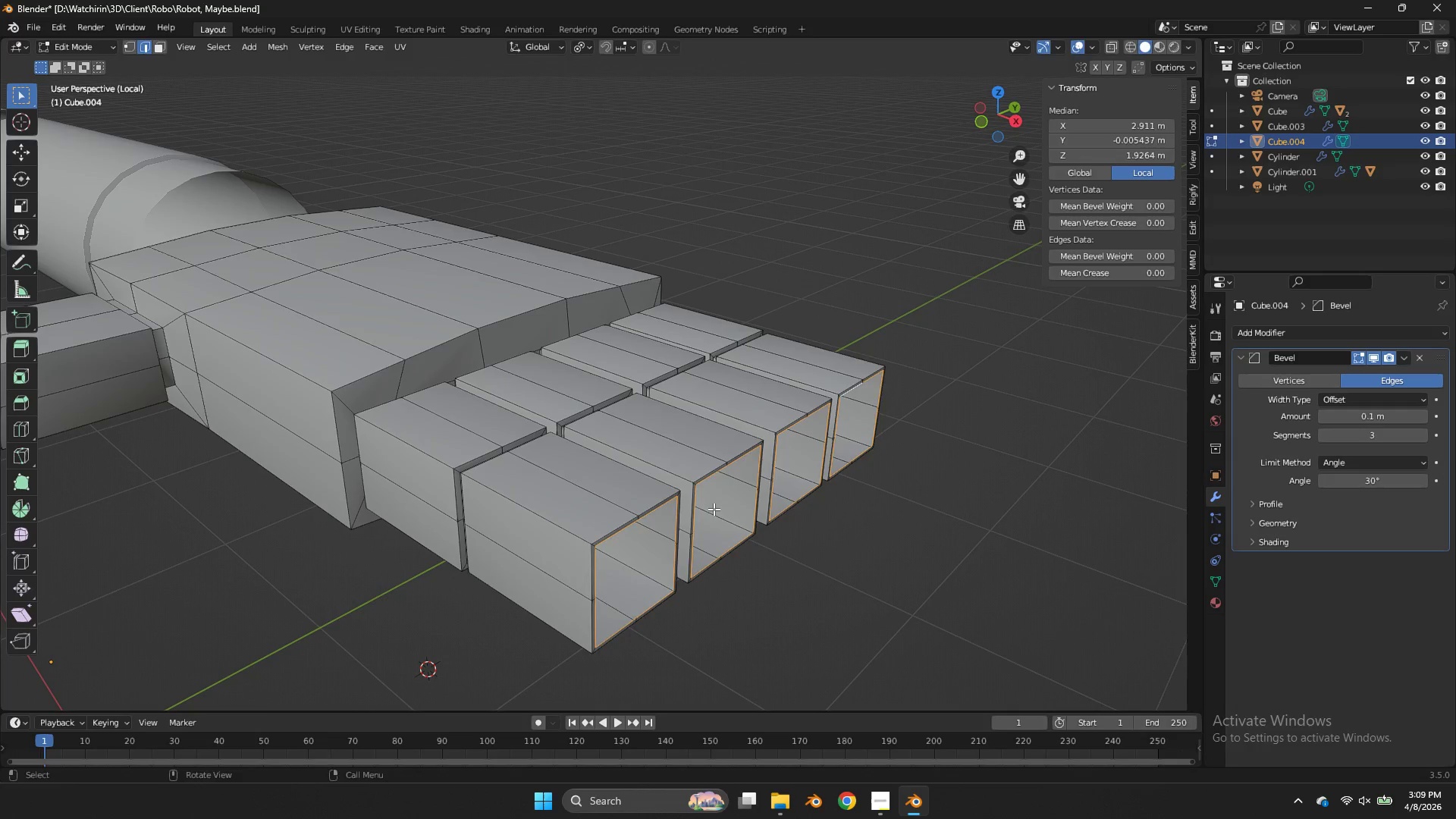 
key(G)
 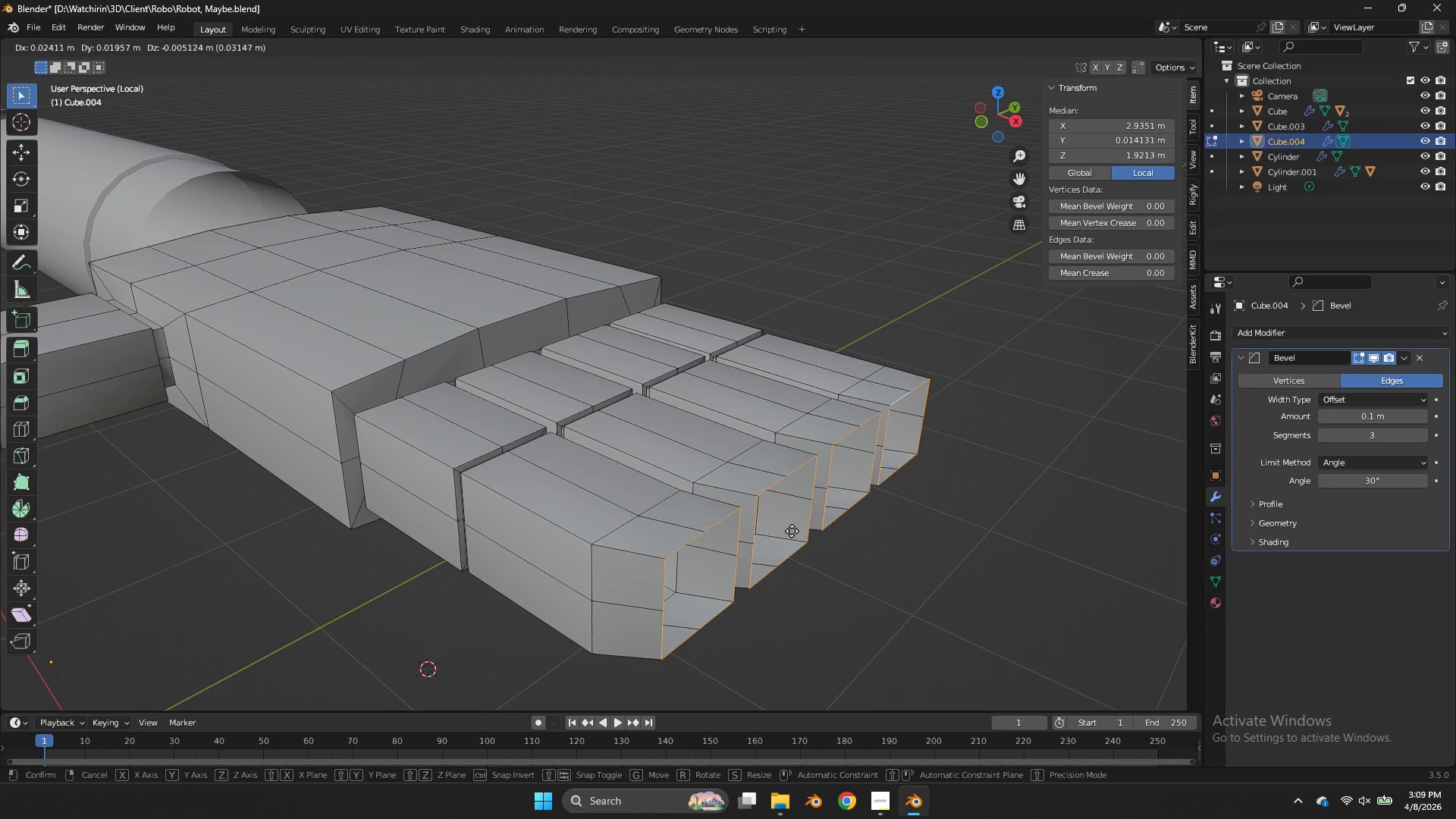 
right_click([792, 532])
 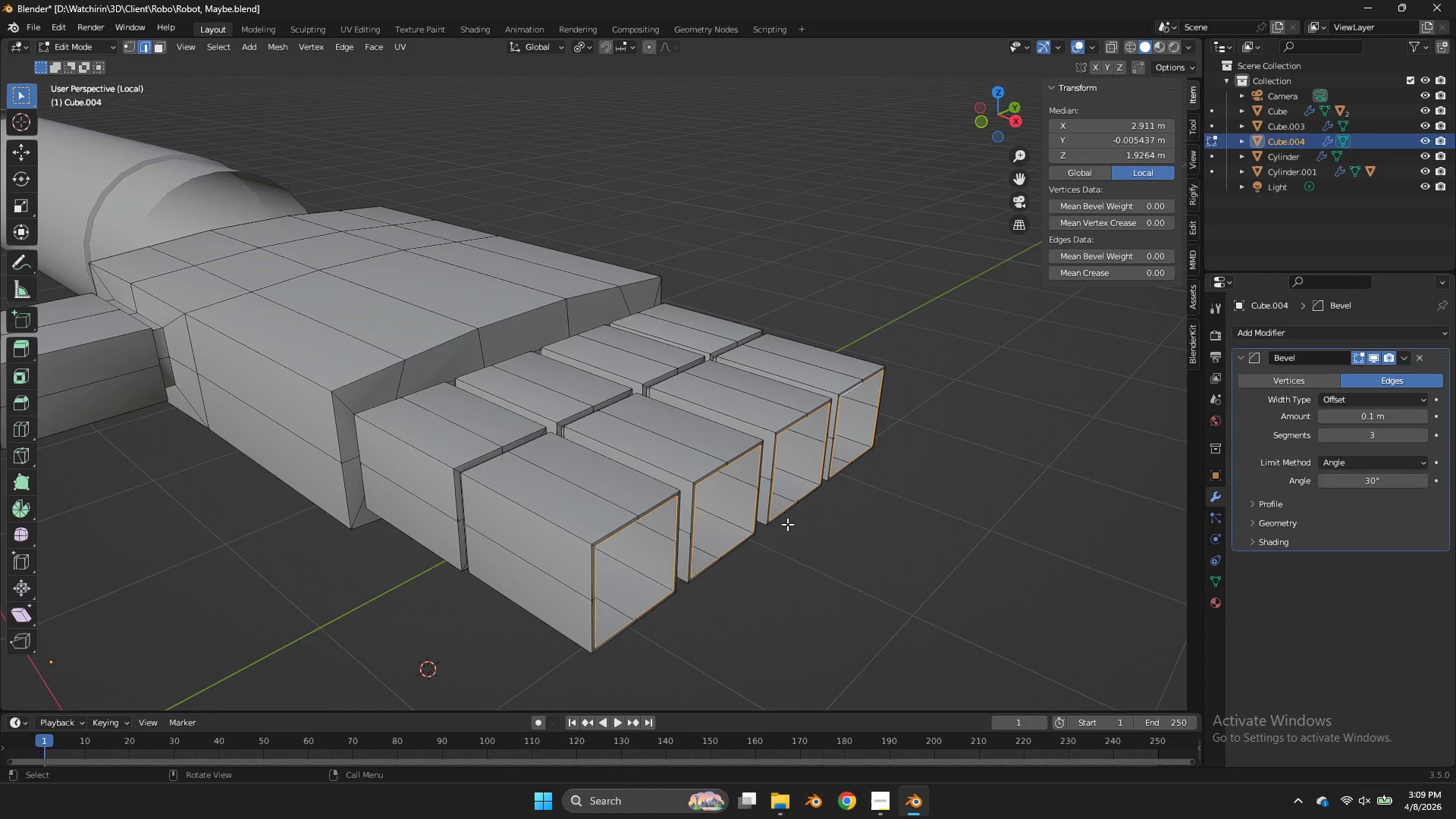 
key(E)
 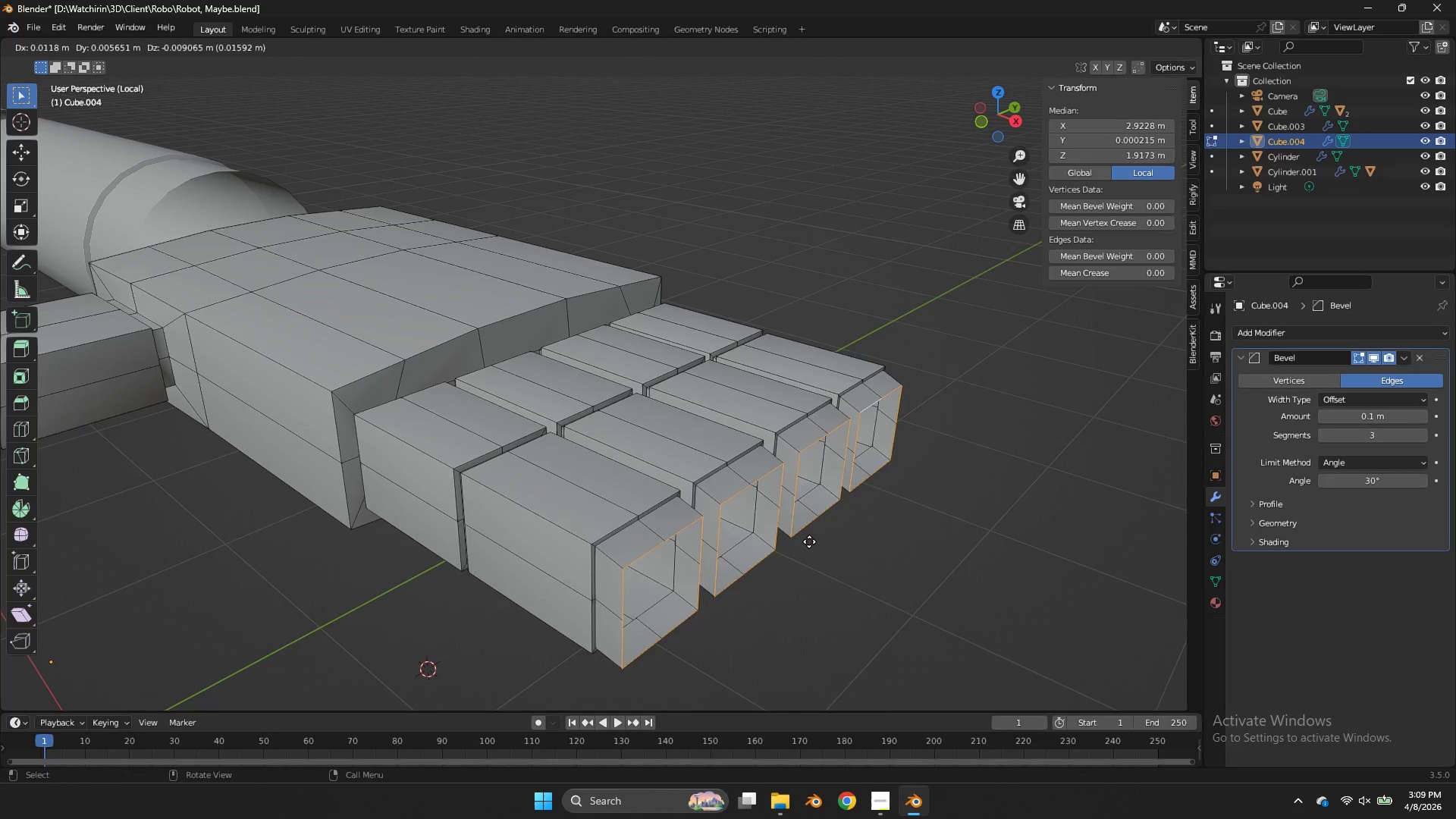 
type(yx)
 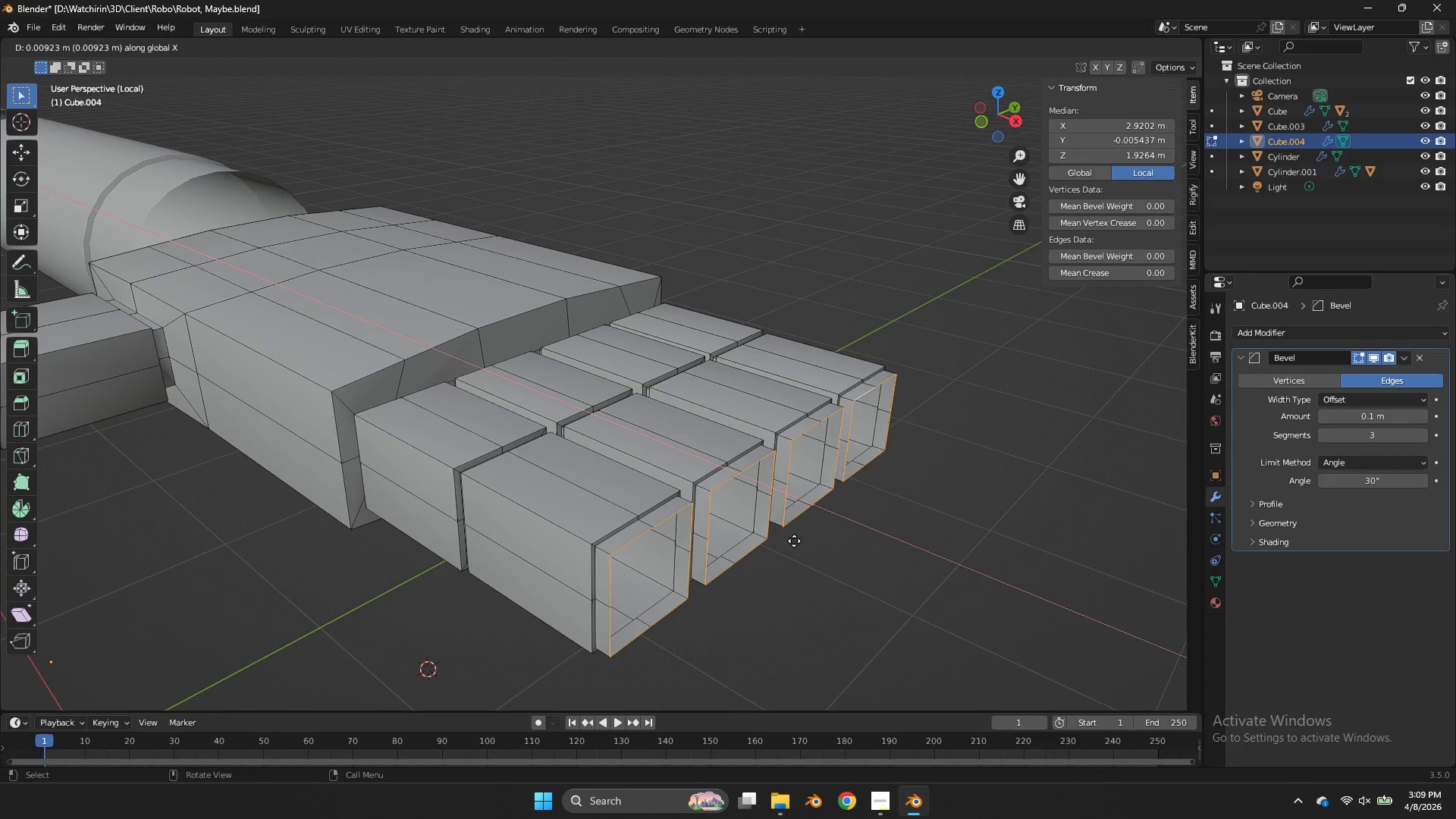 
hold_key(key=ShiftLeft, duration=0.77)
left_click([769, 520])
 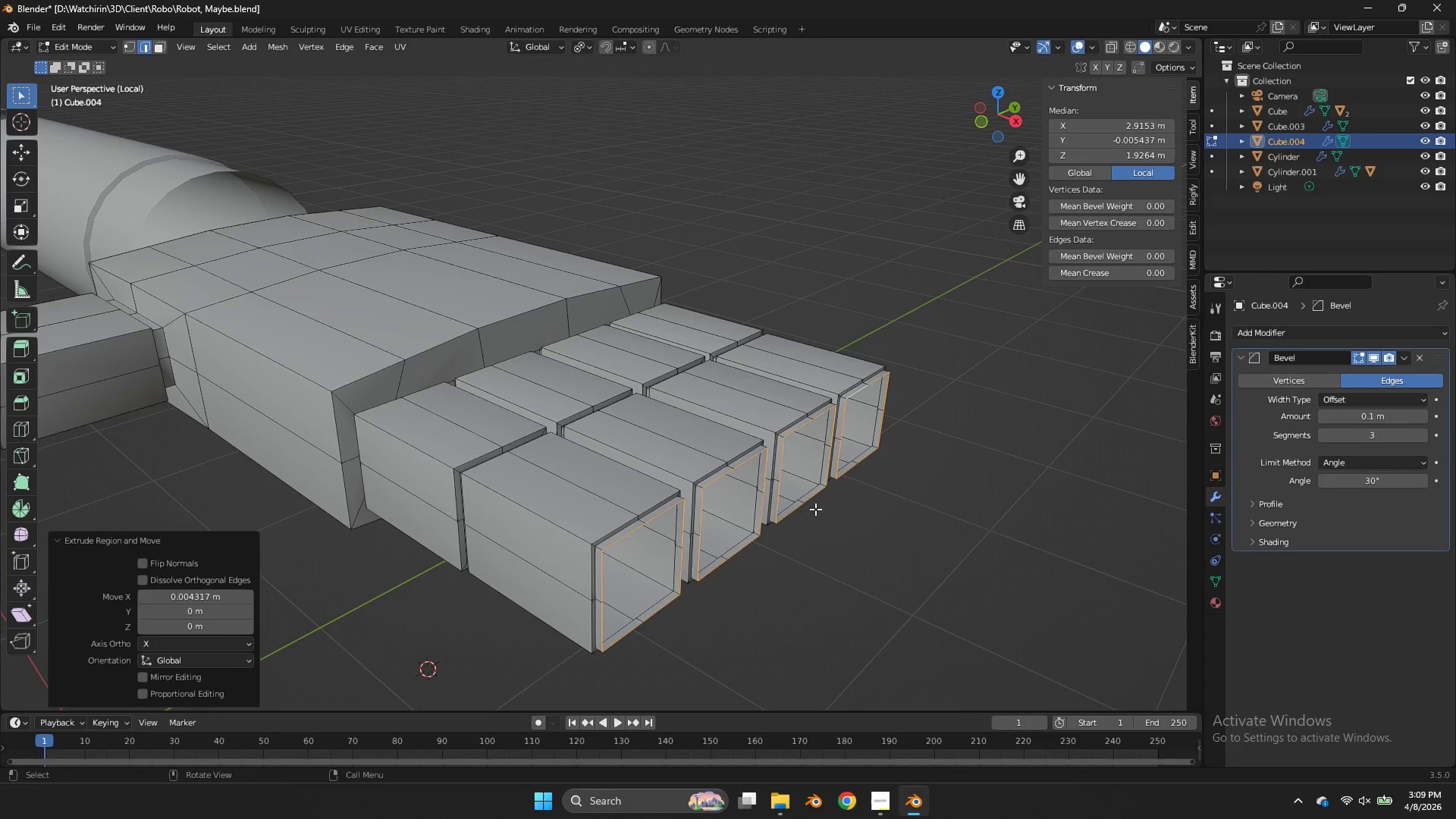 
type(ex)
 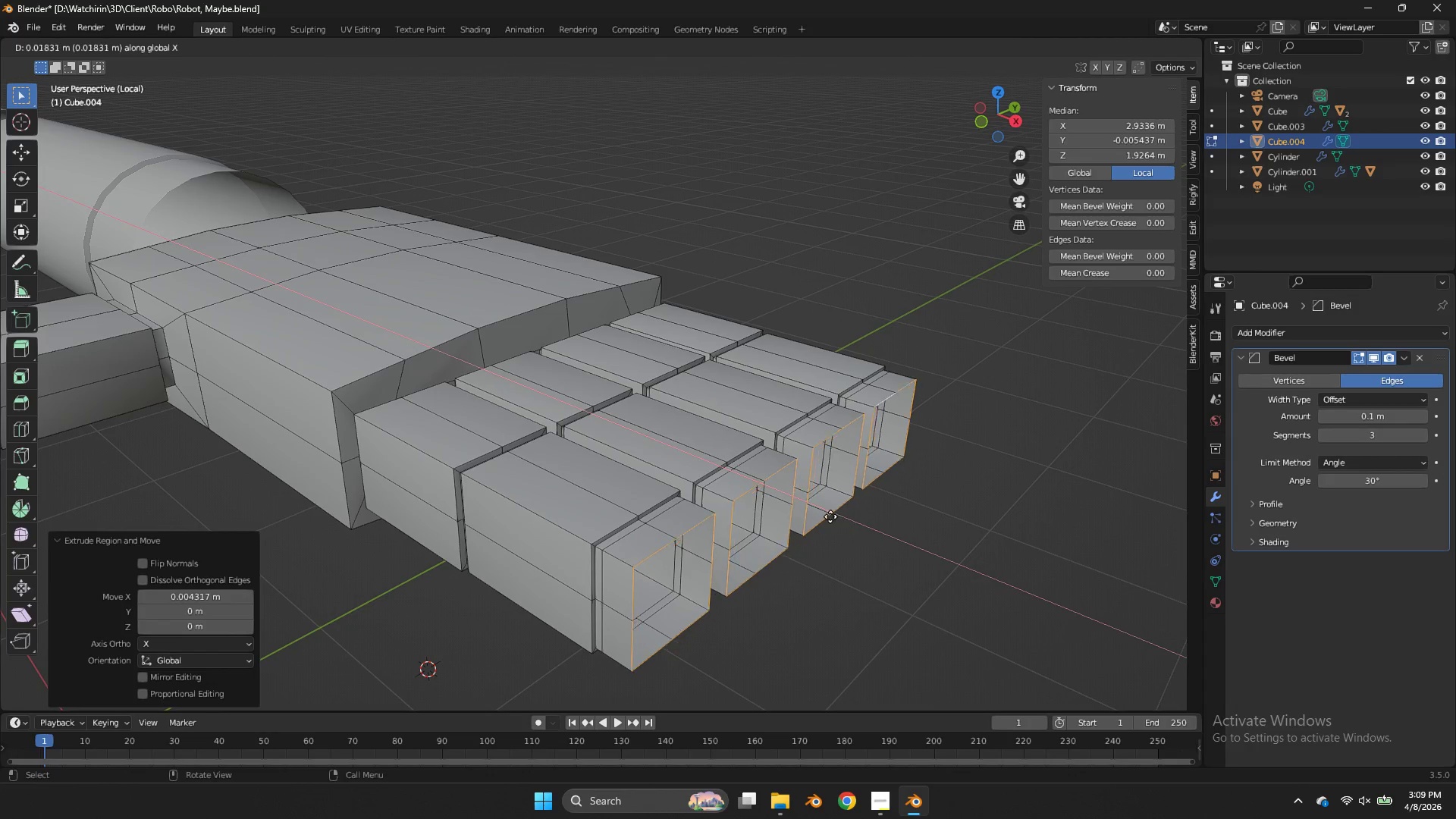 
right_click([827, 516])
 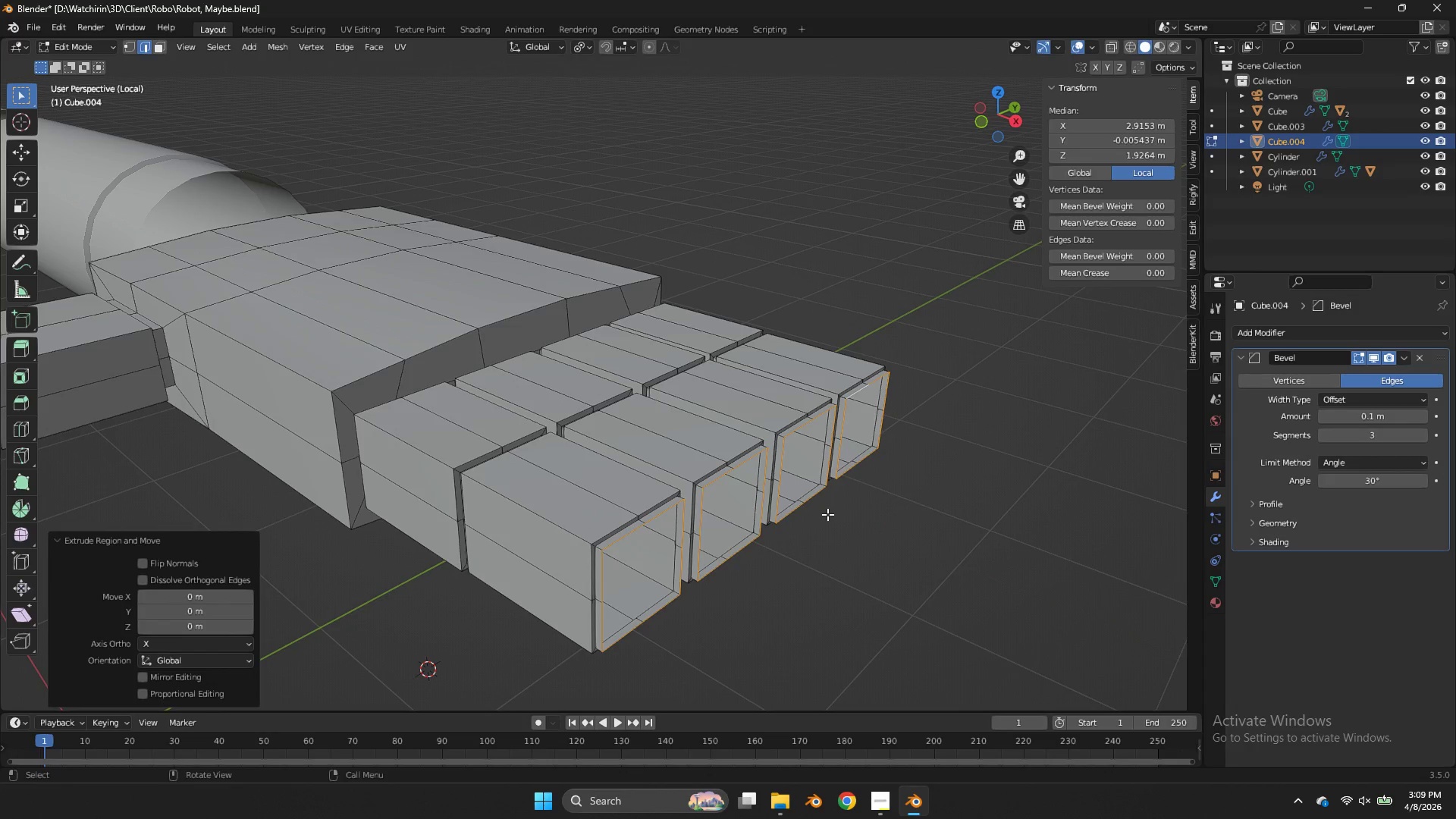 
key(S)
 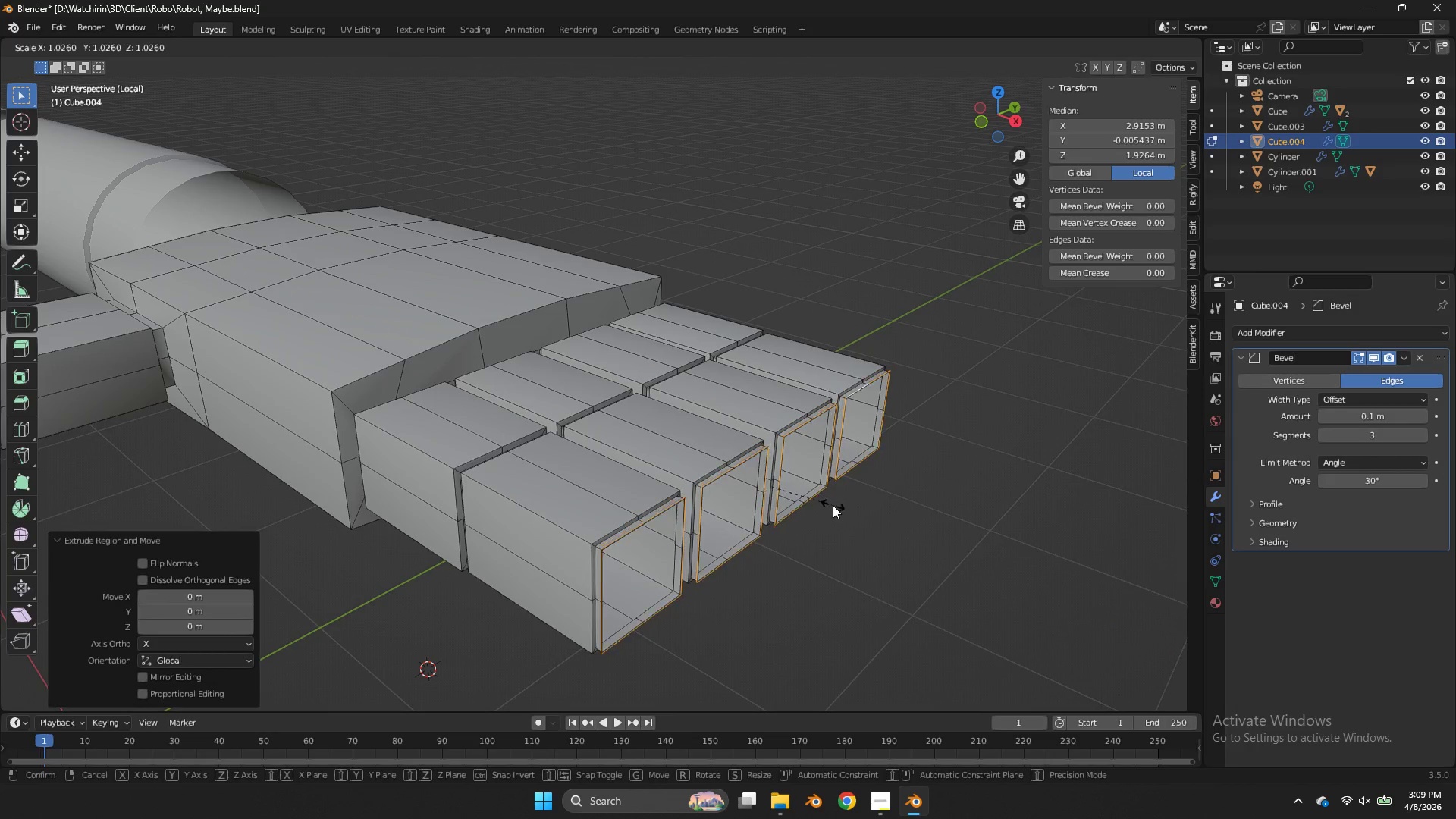 
hold_key(key=ShiftLeft, duration=0.88)
left_click([874, 478])
 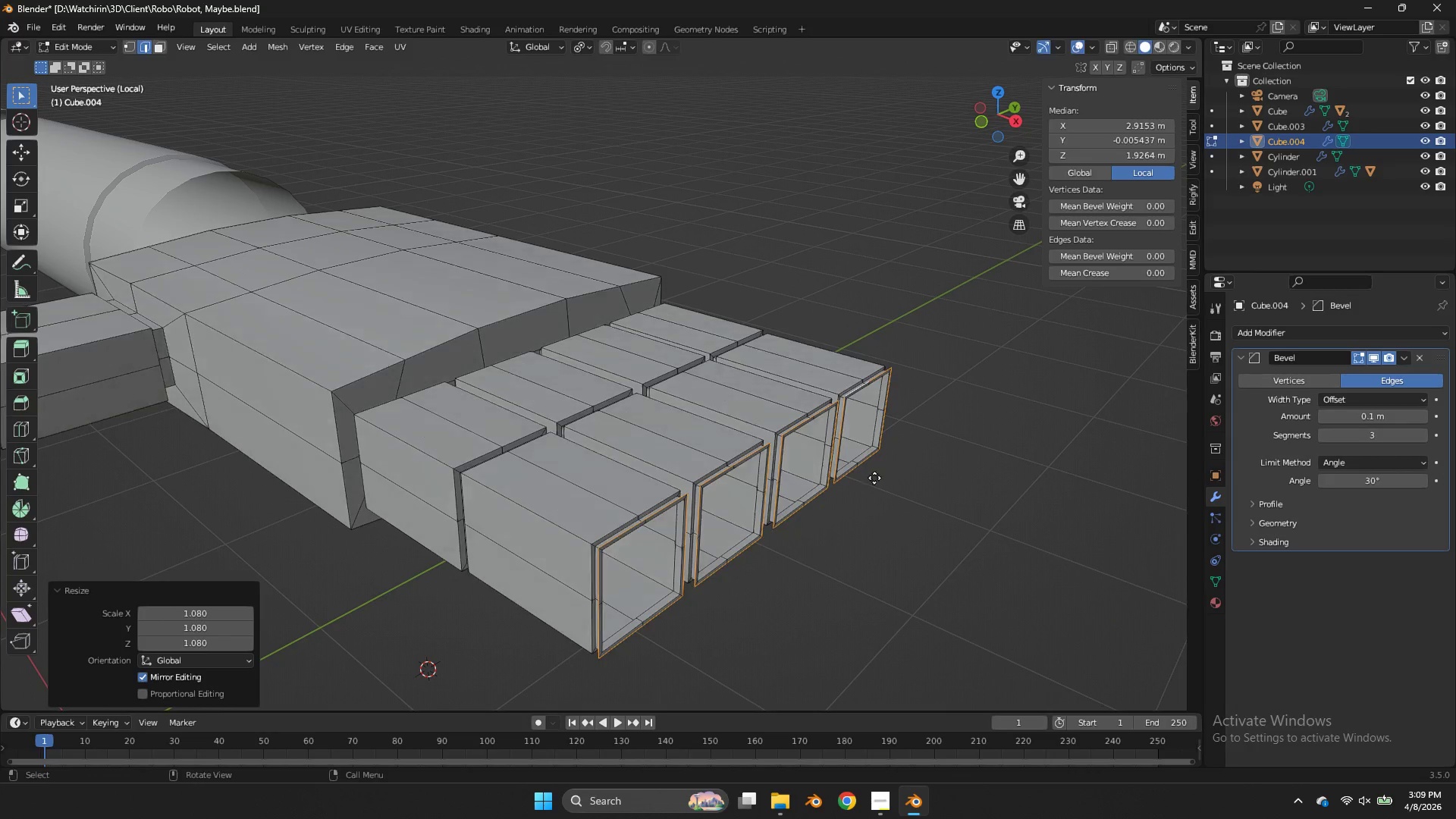 
type(ex)
 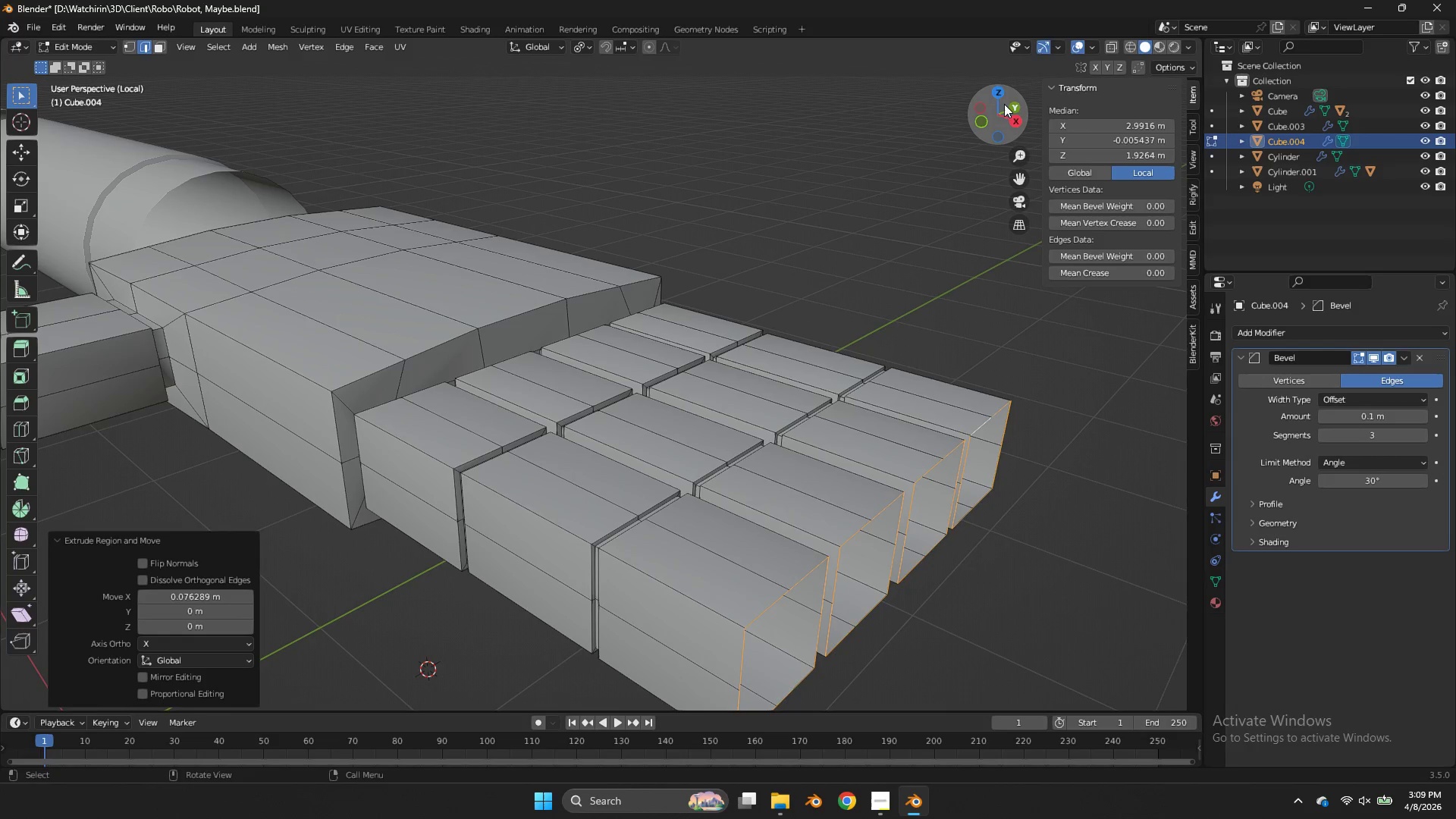 
left_click([1001, 93])
 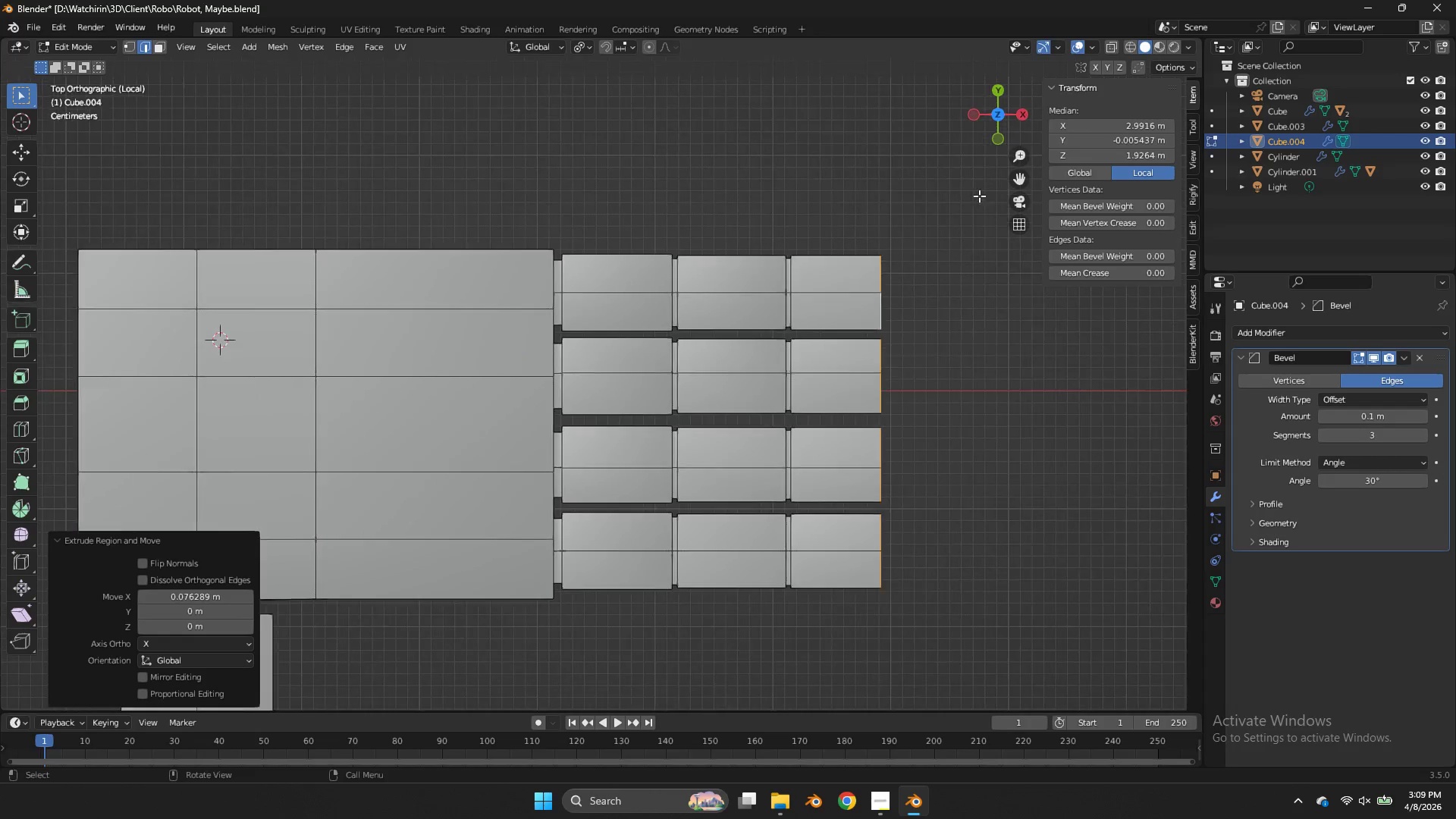 
scroll: coordinate [979, 196], scroll_direction: down, amount: 1.0
 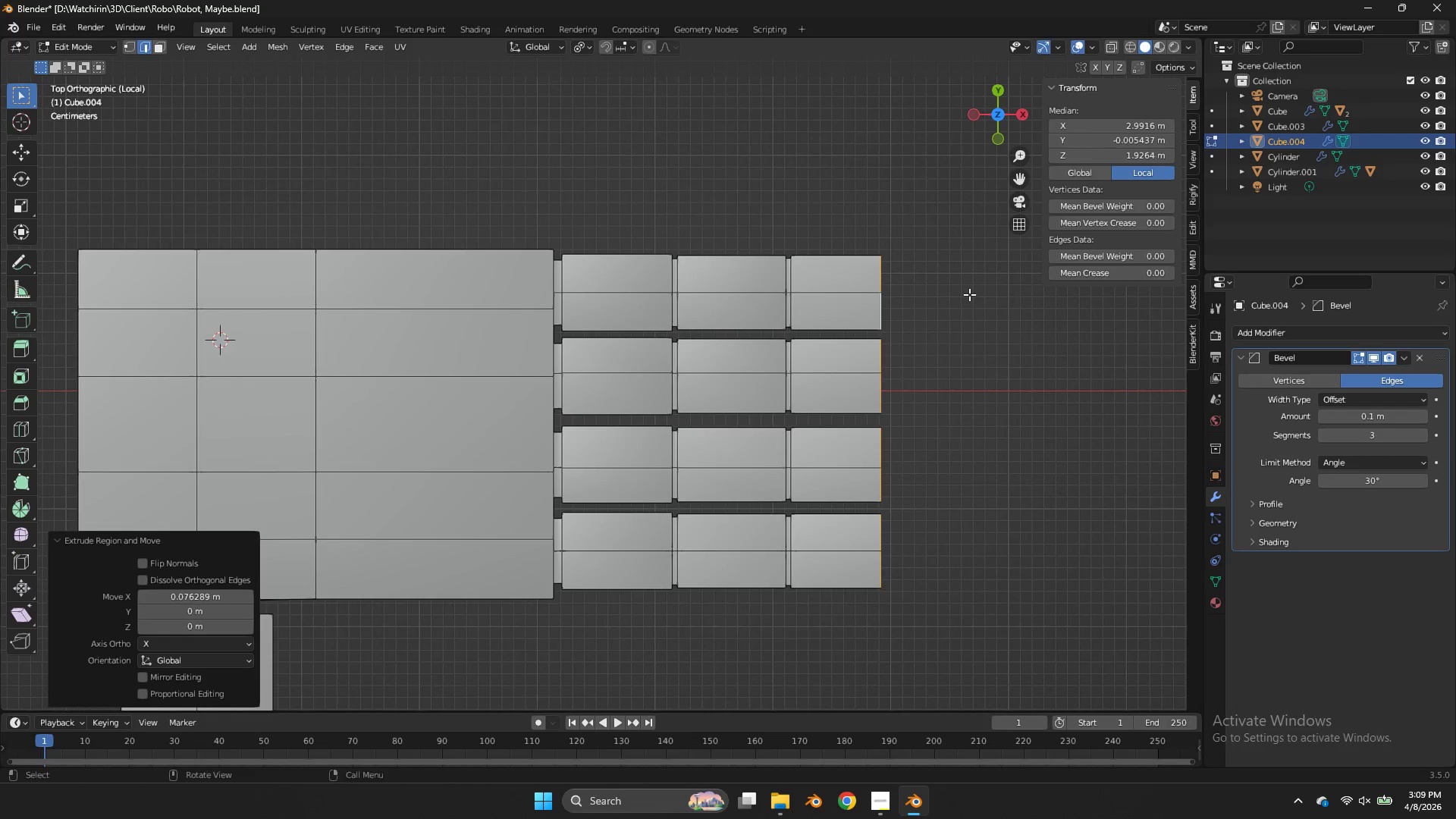 
key(S)
 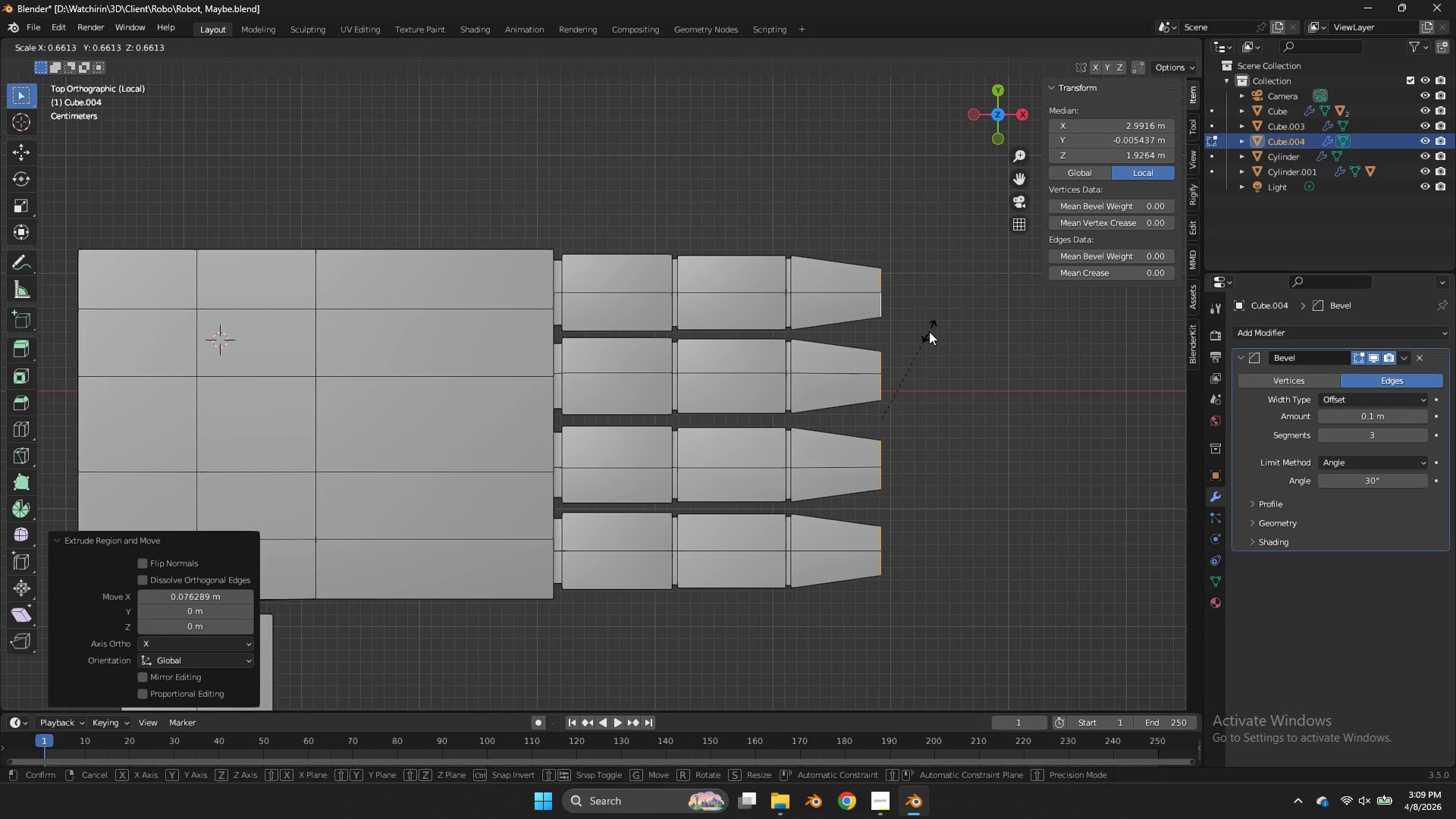 
left_click([929, 331])
 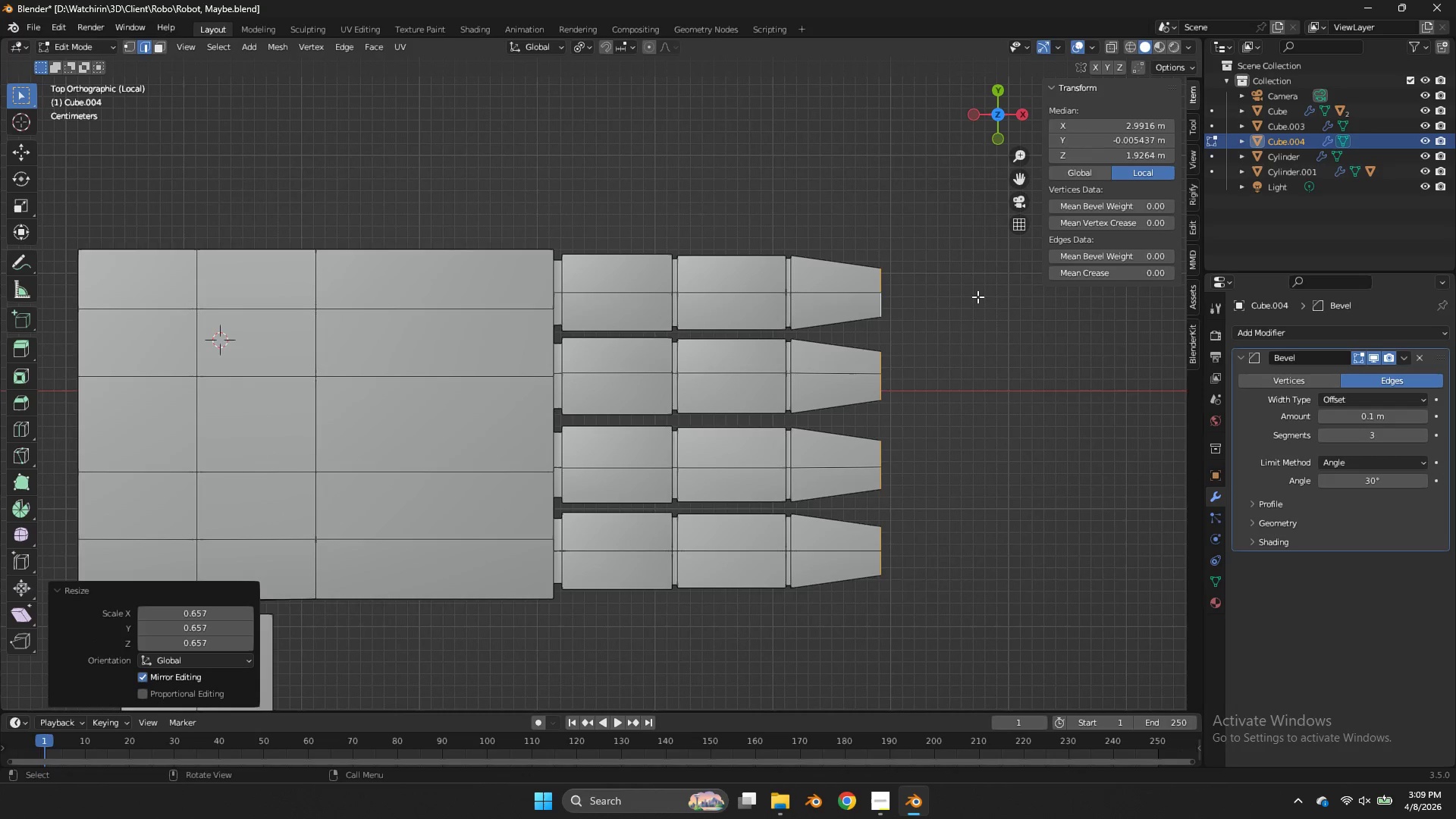 
type(gxs)
 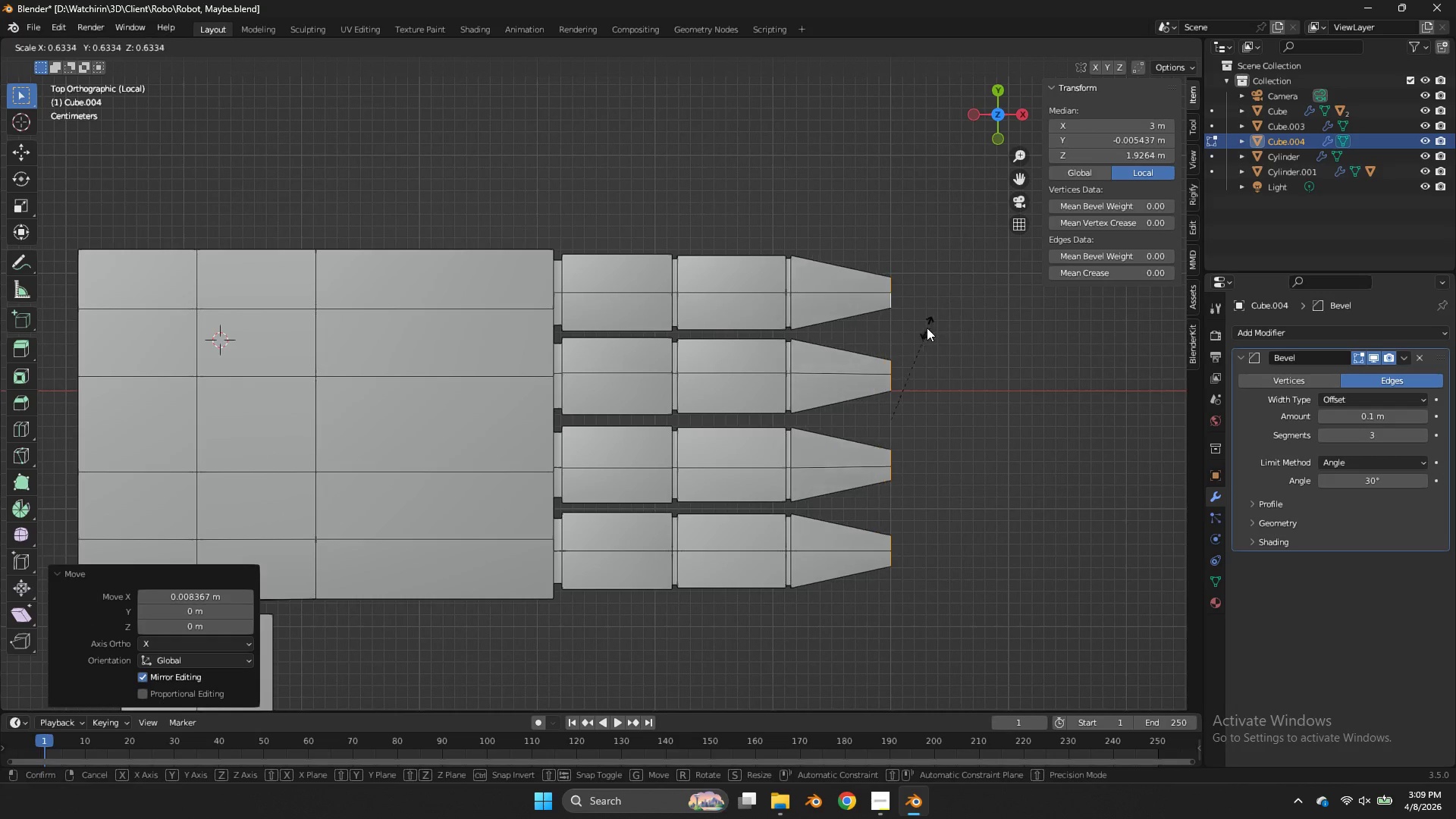 
left_click([927, 328])
 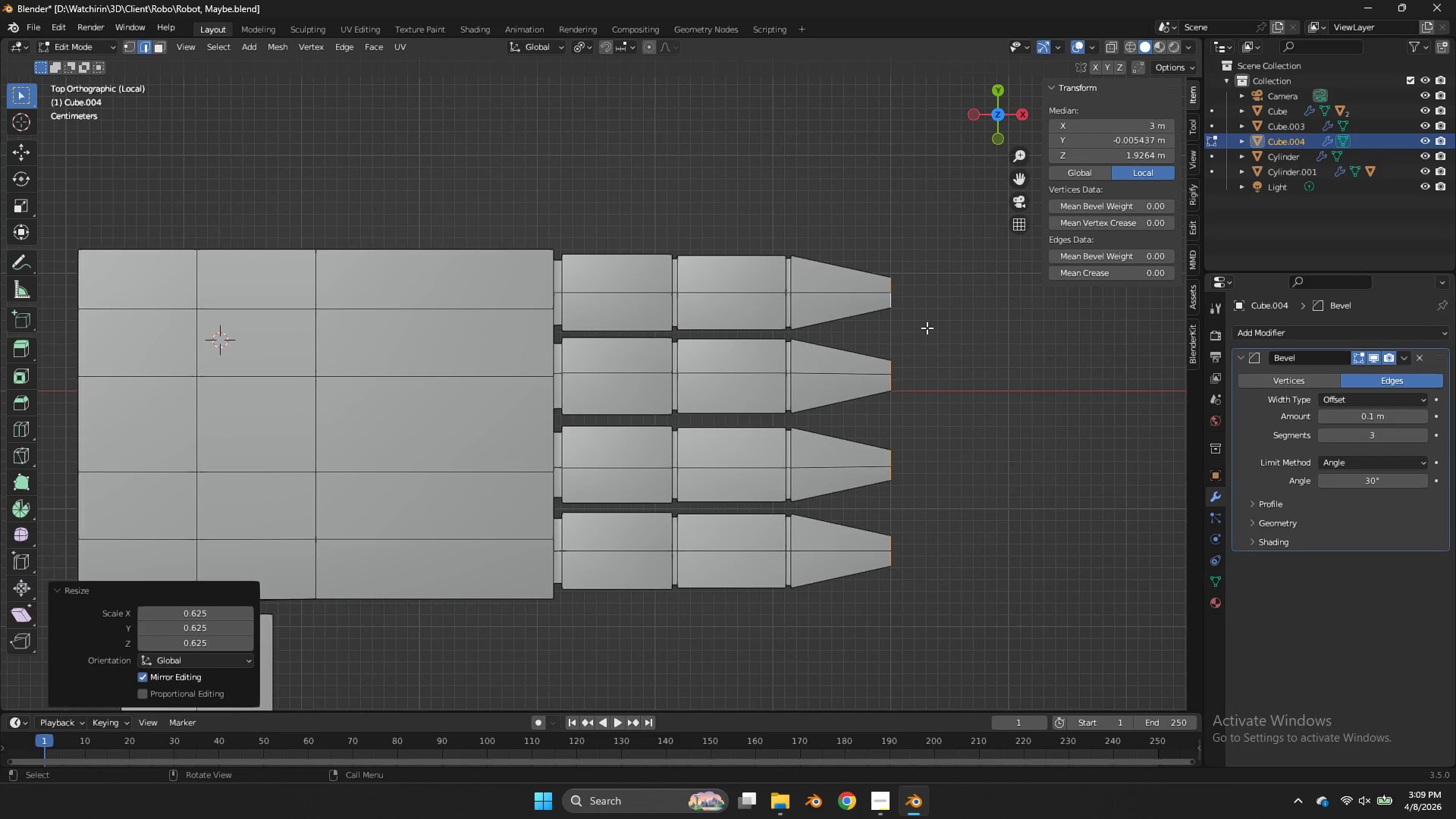 
key(F)
 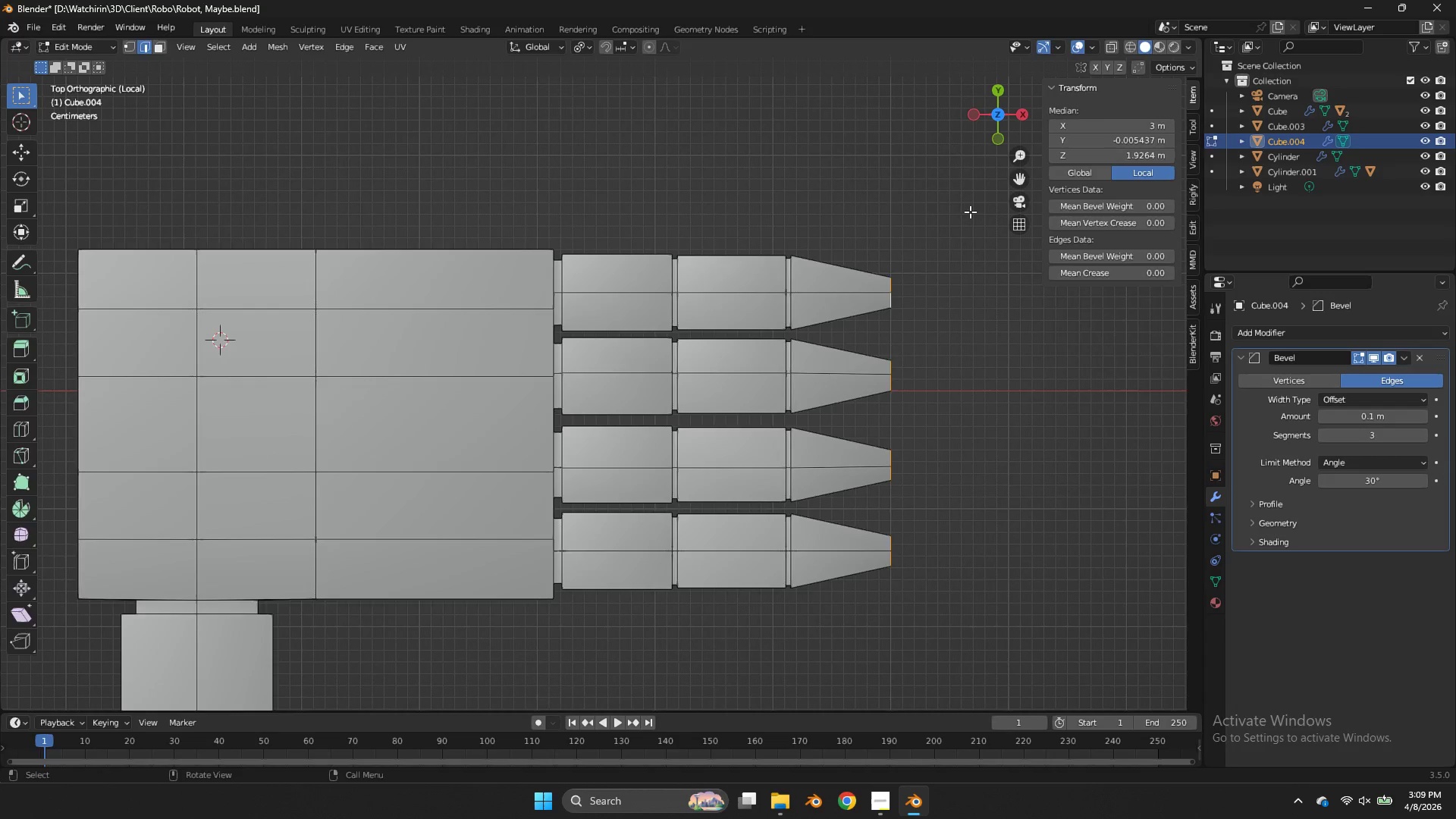 
key(Tab)
 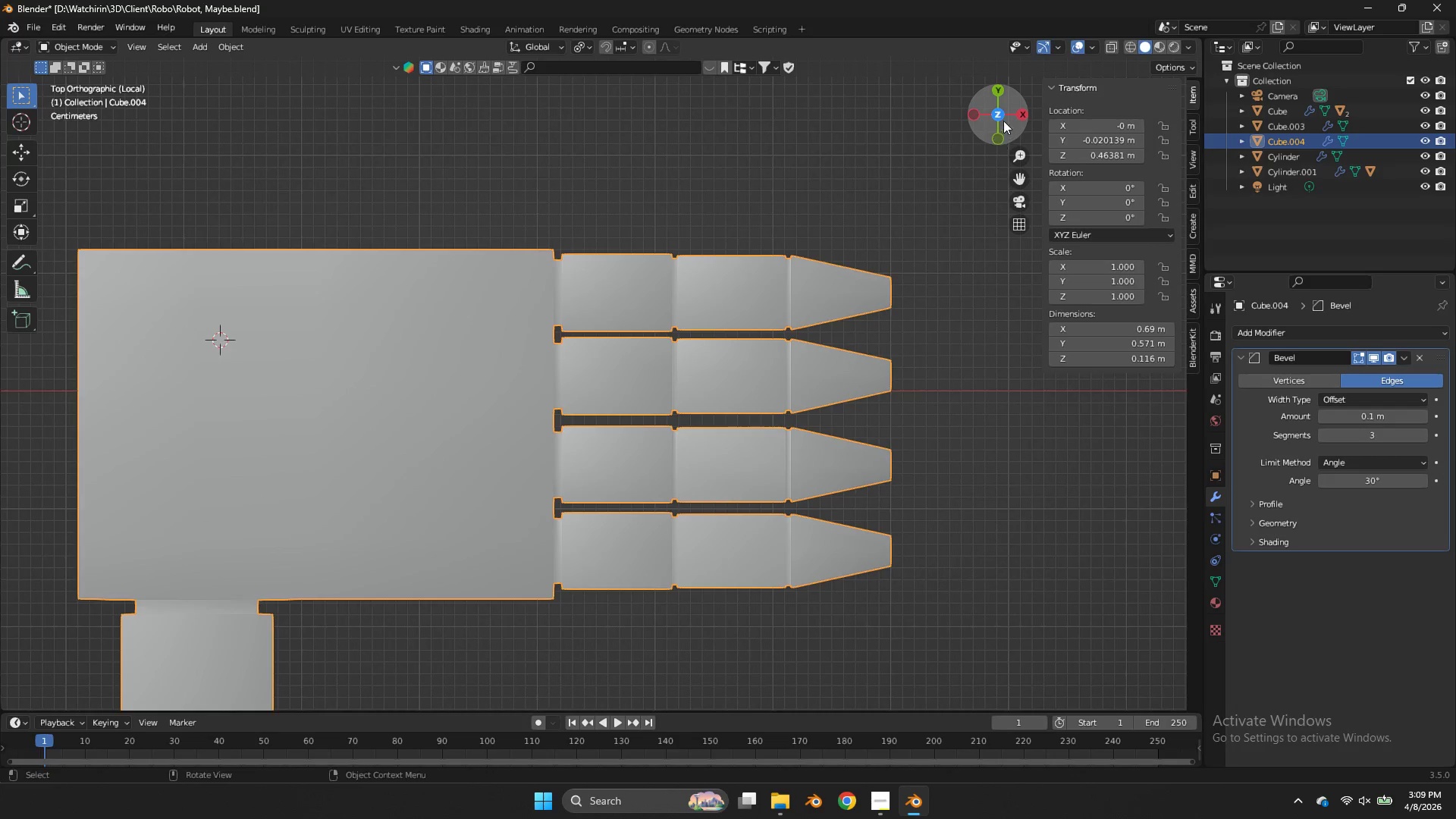 
left_click_drag(start_coordinate=[1003, 121], to_coordinate=[828, 574])
 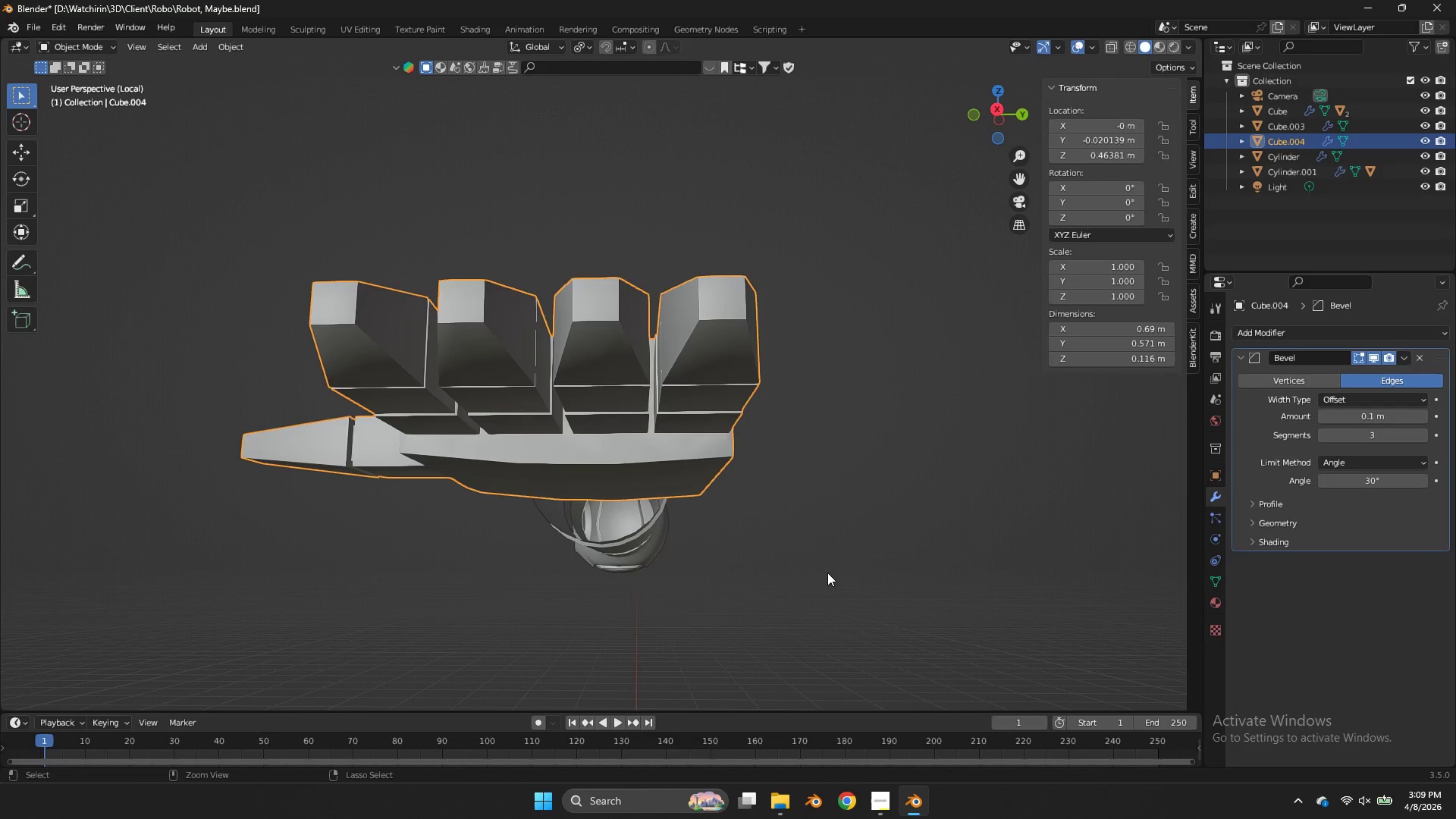 
key(Control+Z)
 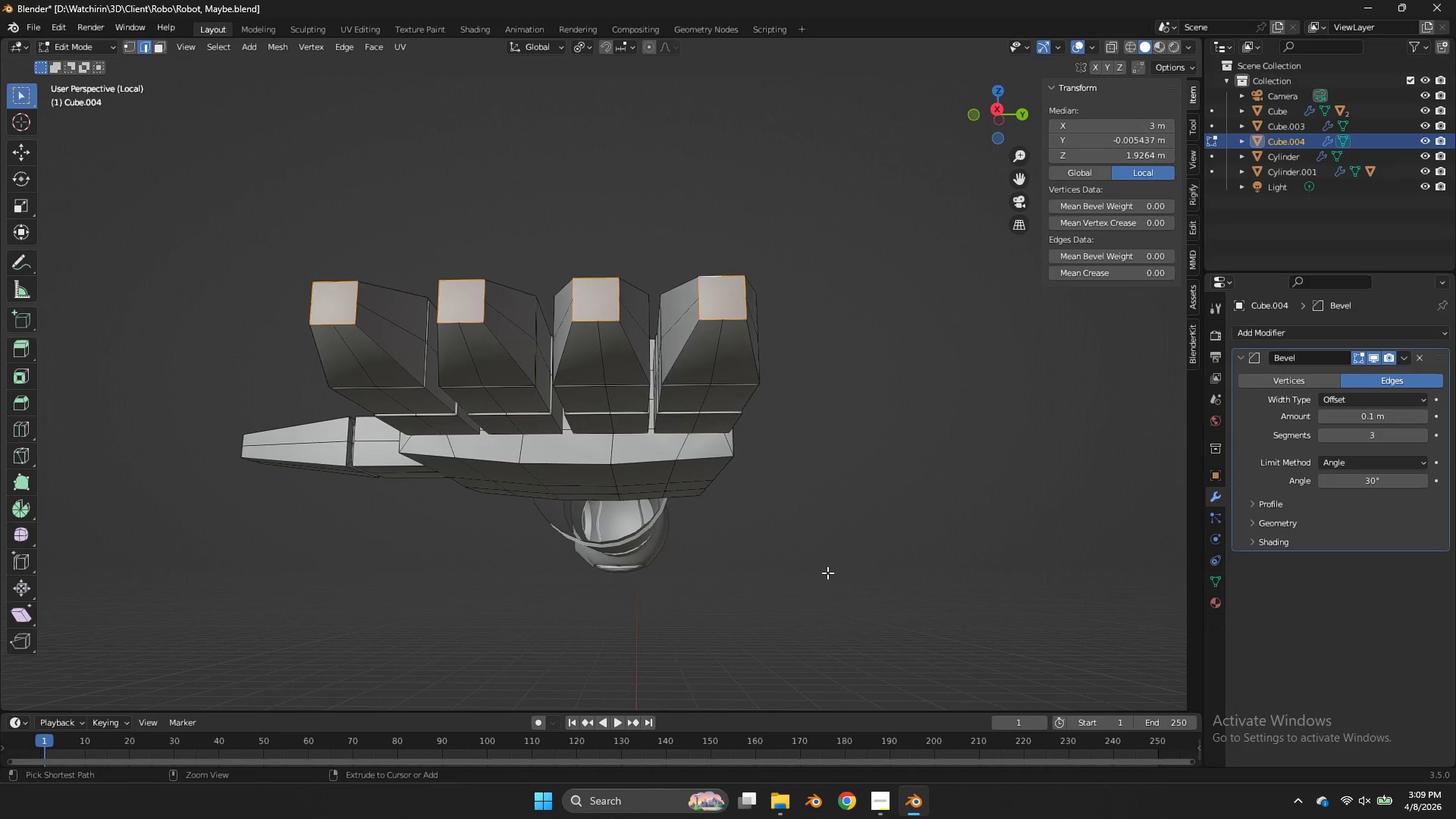 
key(Control+Z)
 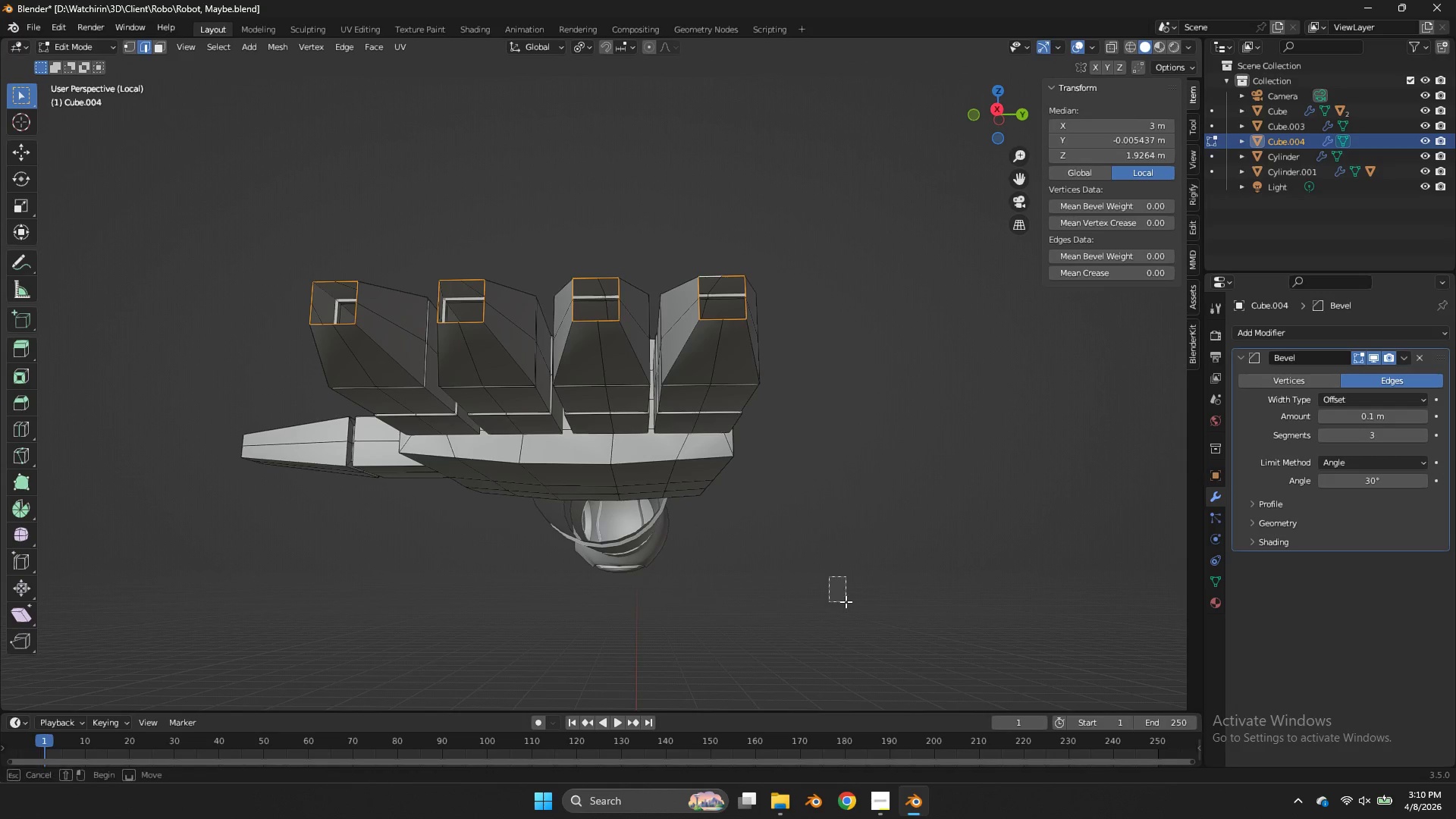 
left_click_drag(start_coordinate=[829, 576], to_coordinate=[859, 634])
 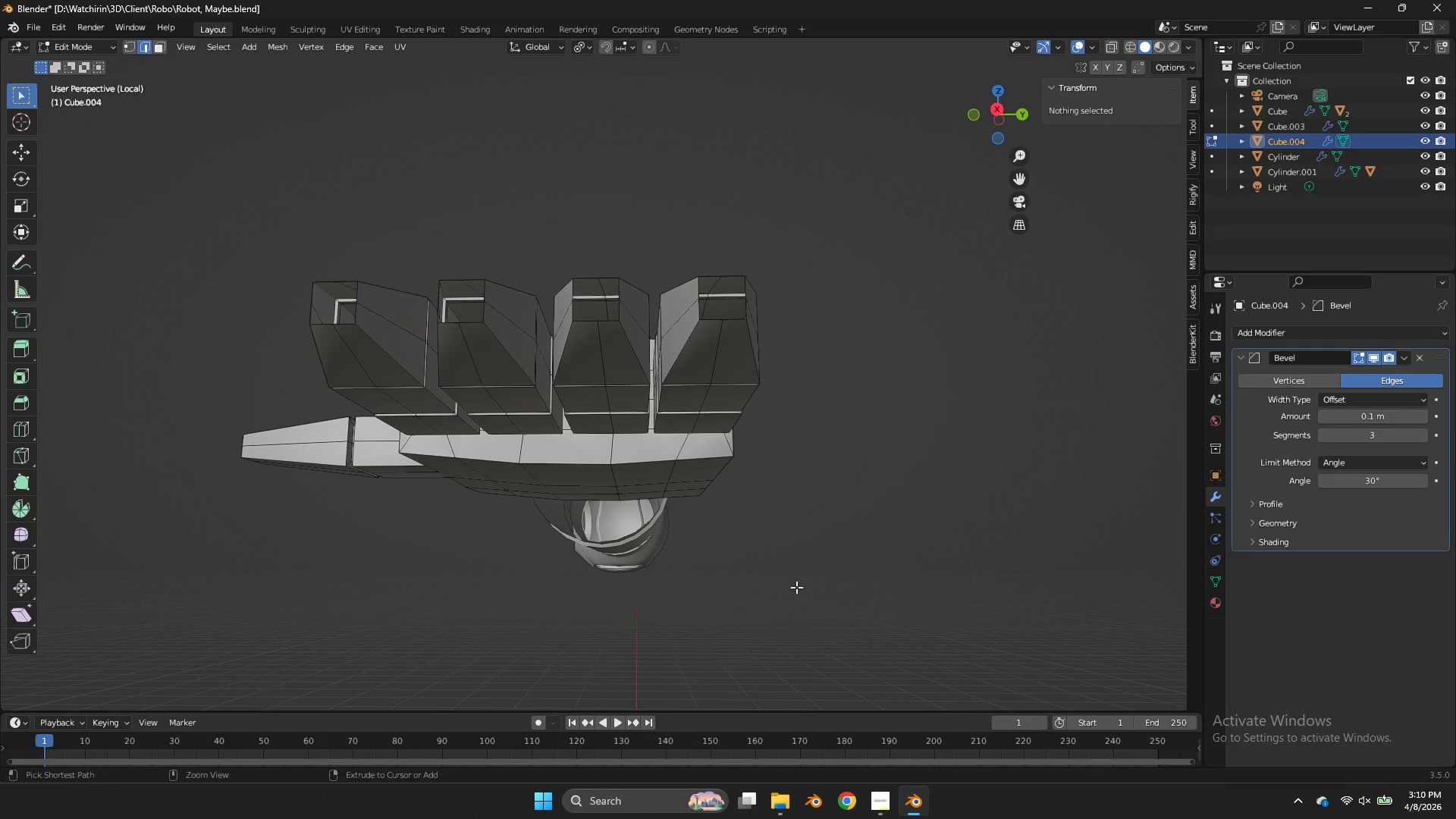 
key(Control+ControlLeft)
 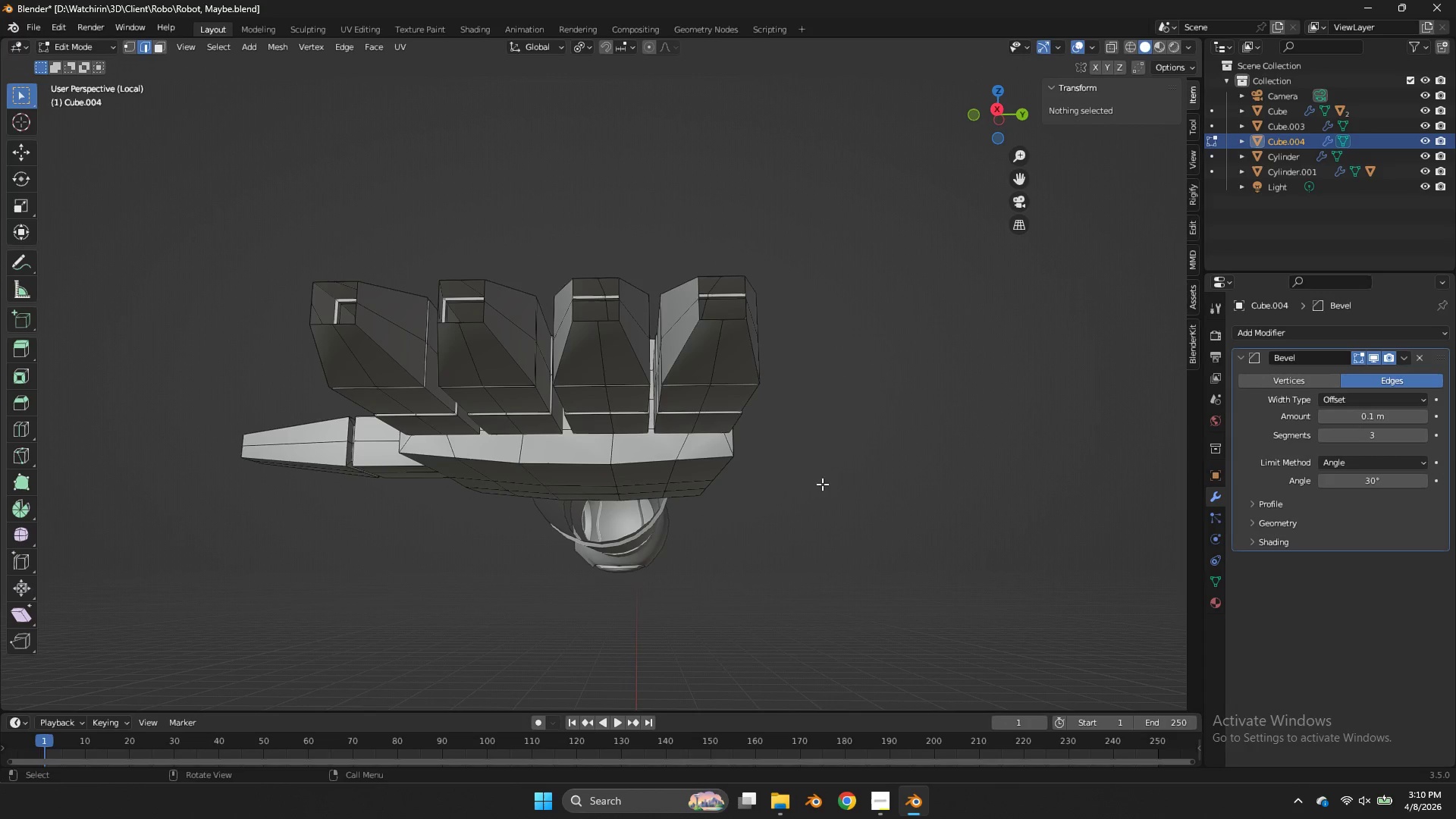 
key(Control+Z)
 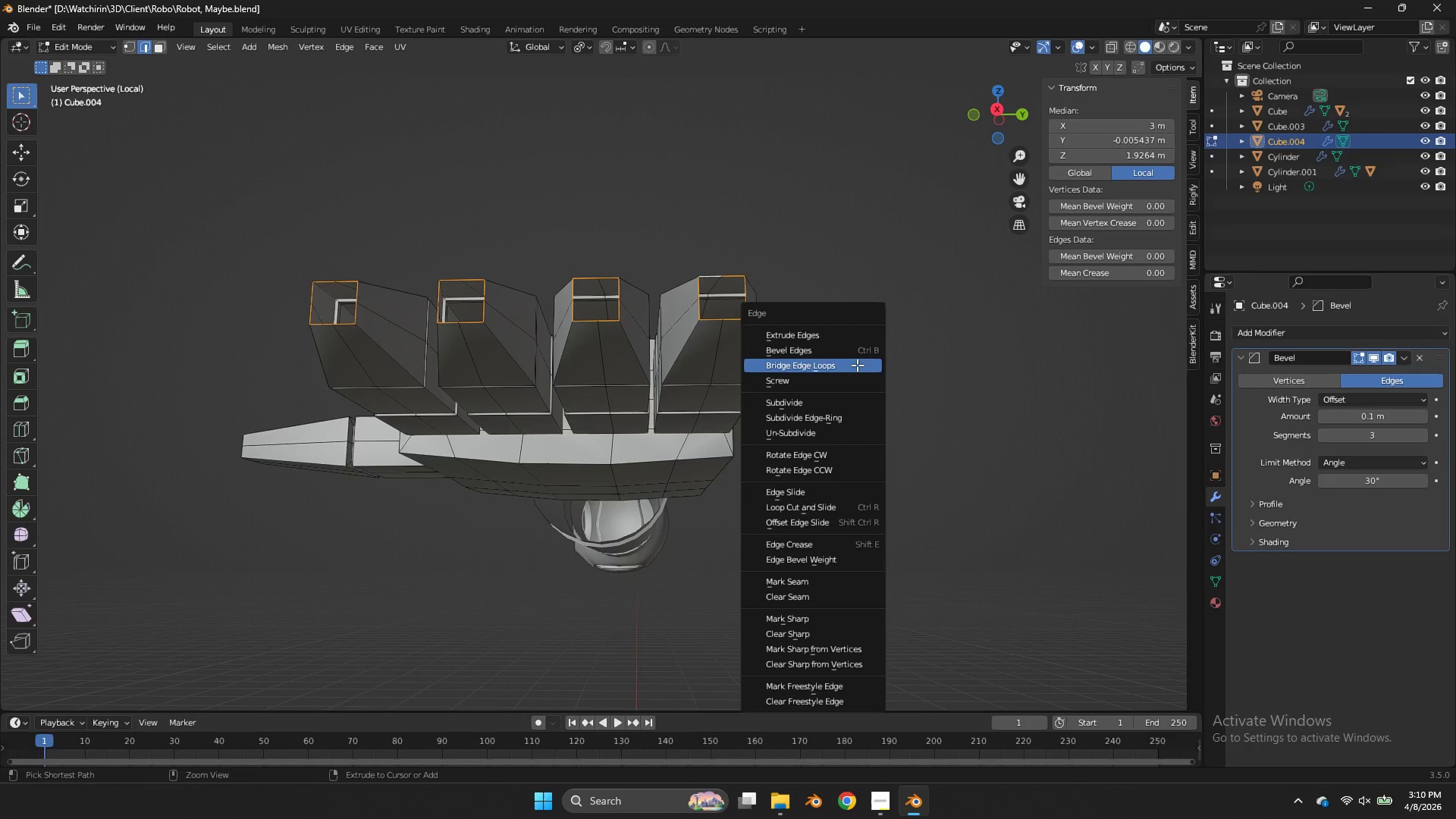 
key(Control+E)
 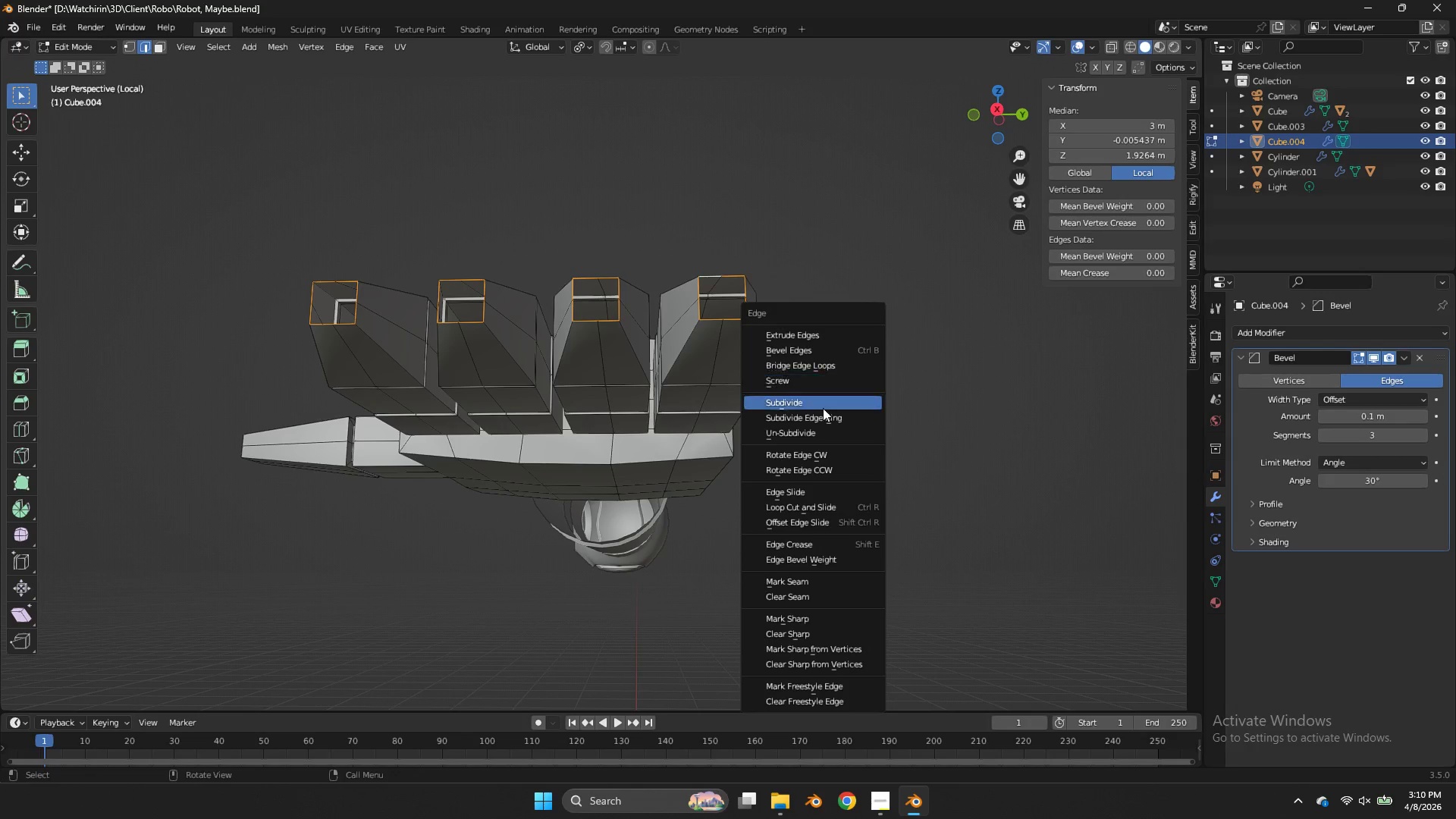 
key(Control+ControlLeft)
 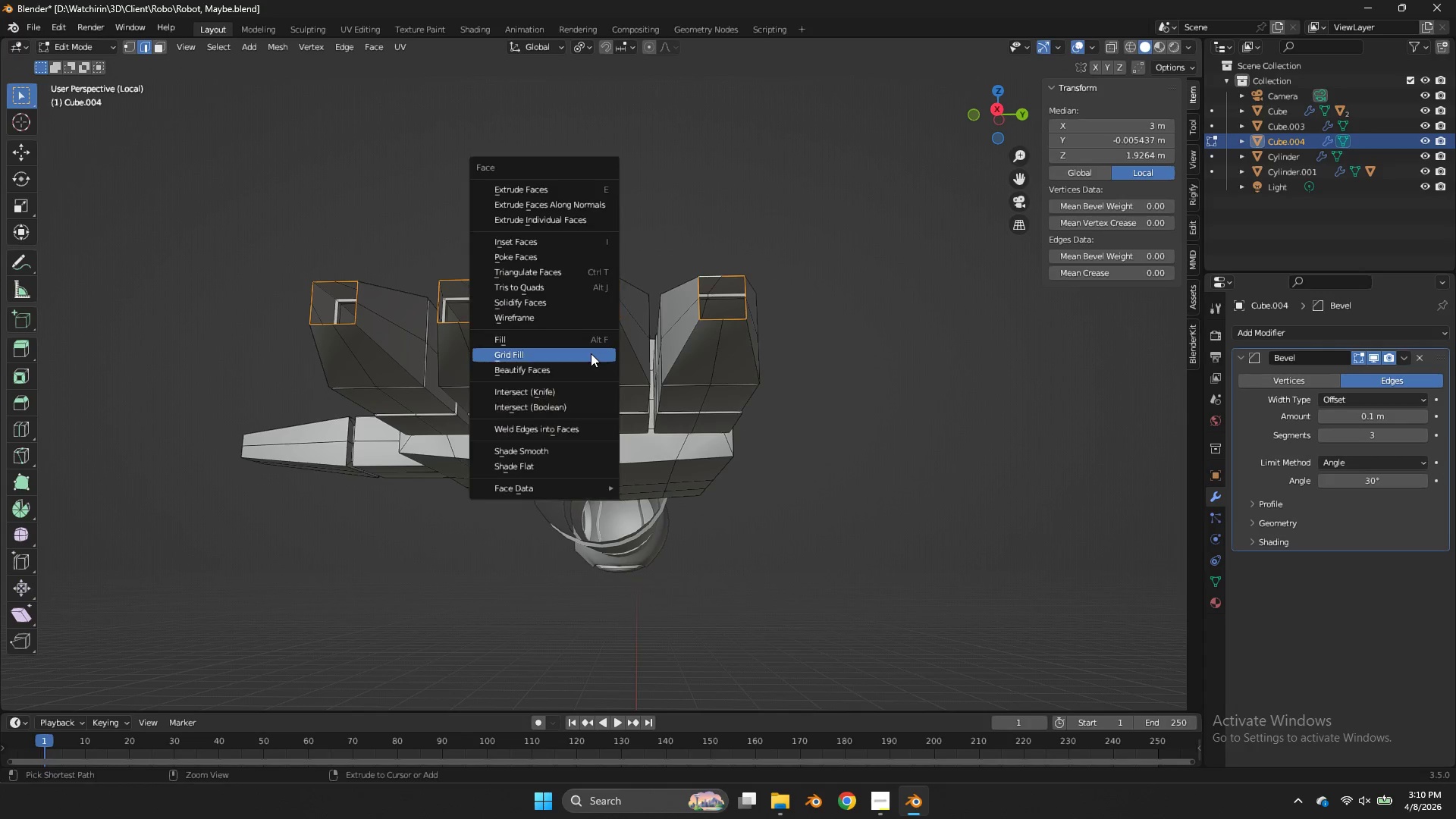 
key(Control+F)
 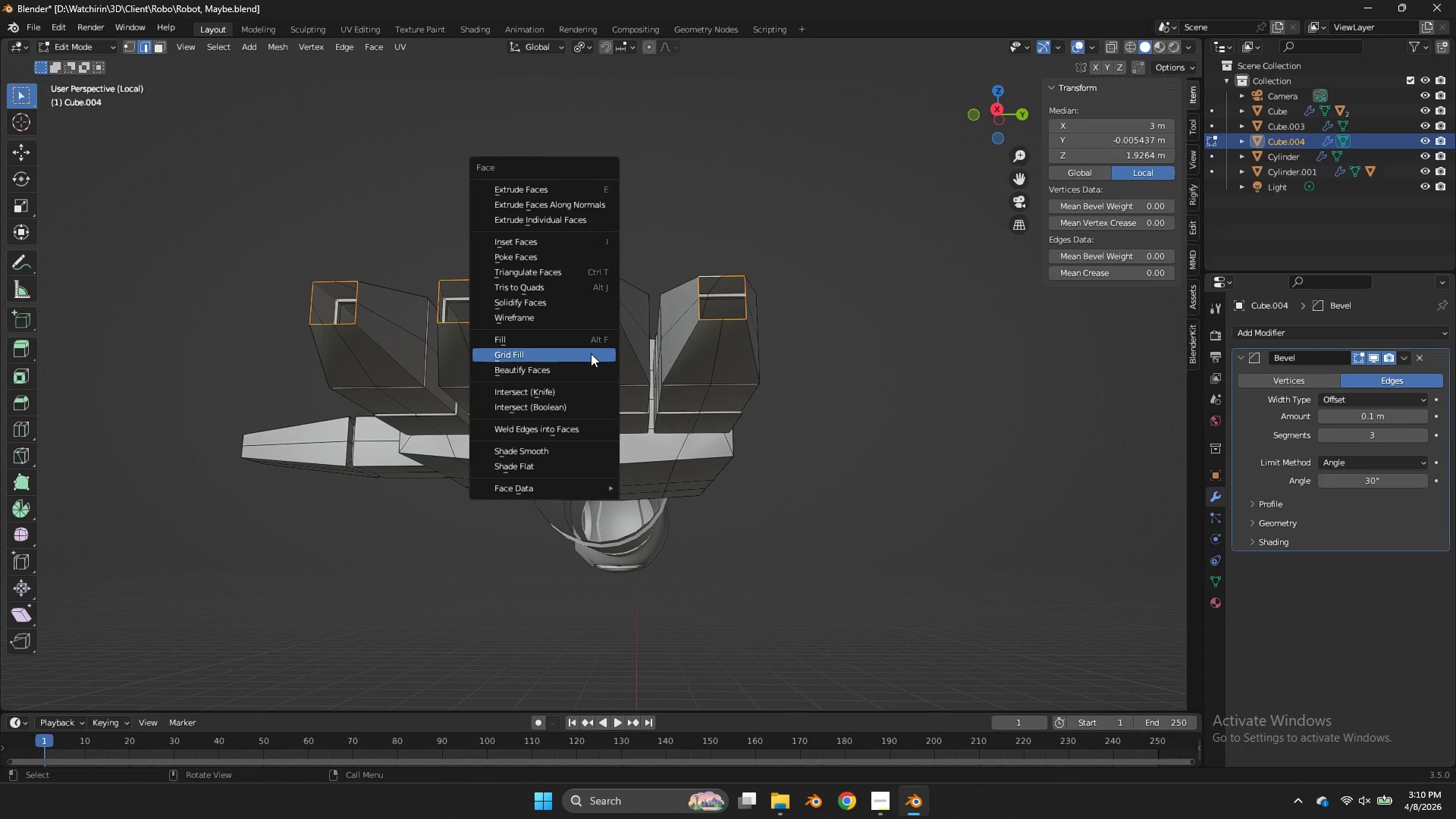 
left_click([591, 353])
 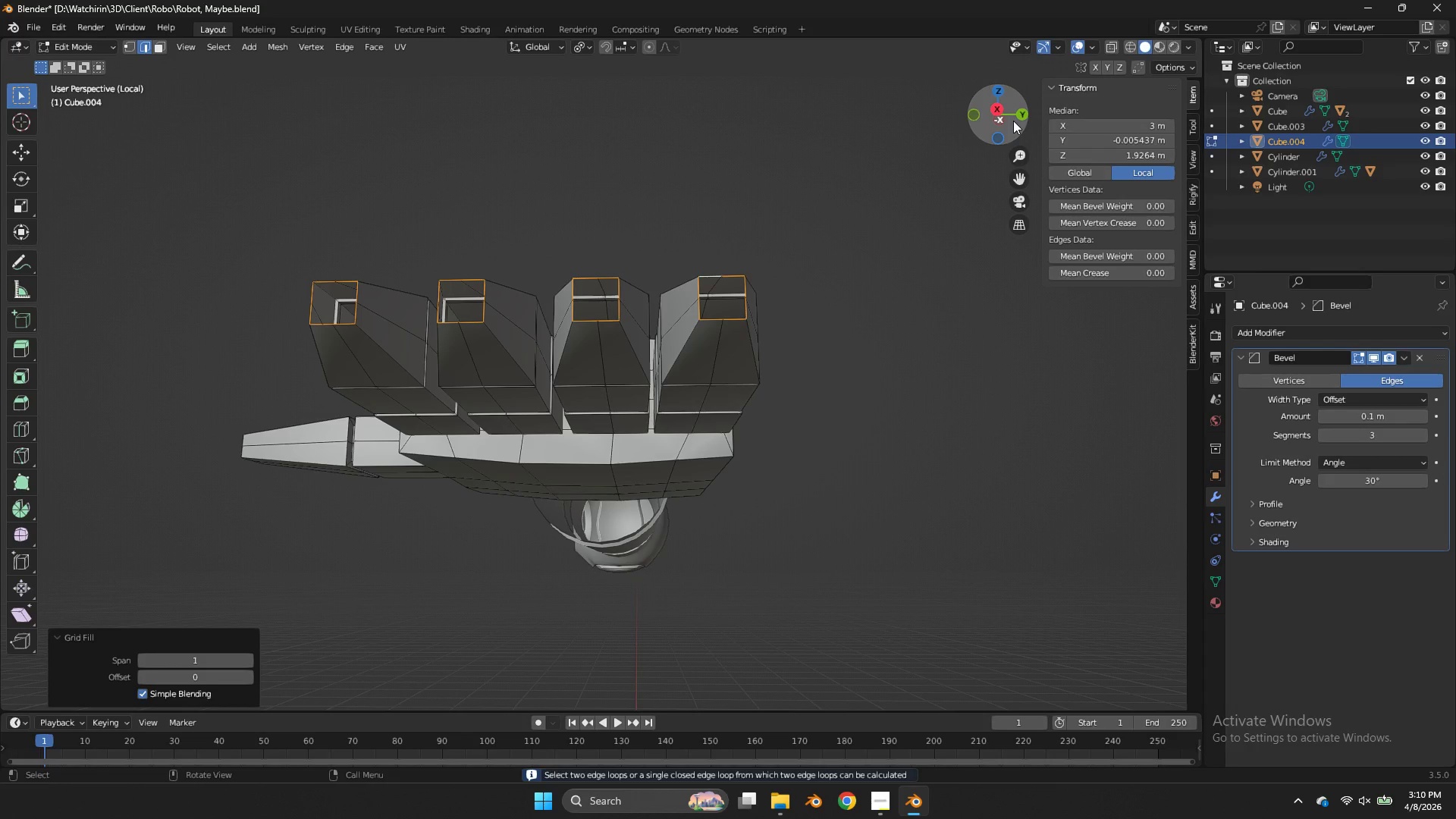 
left_click_drag(start_coordinate=[1010, 115], to_coordinate=[1071, 168])
 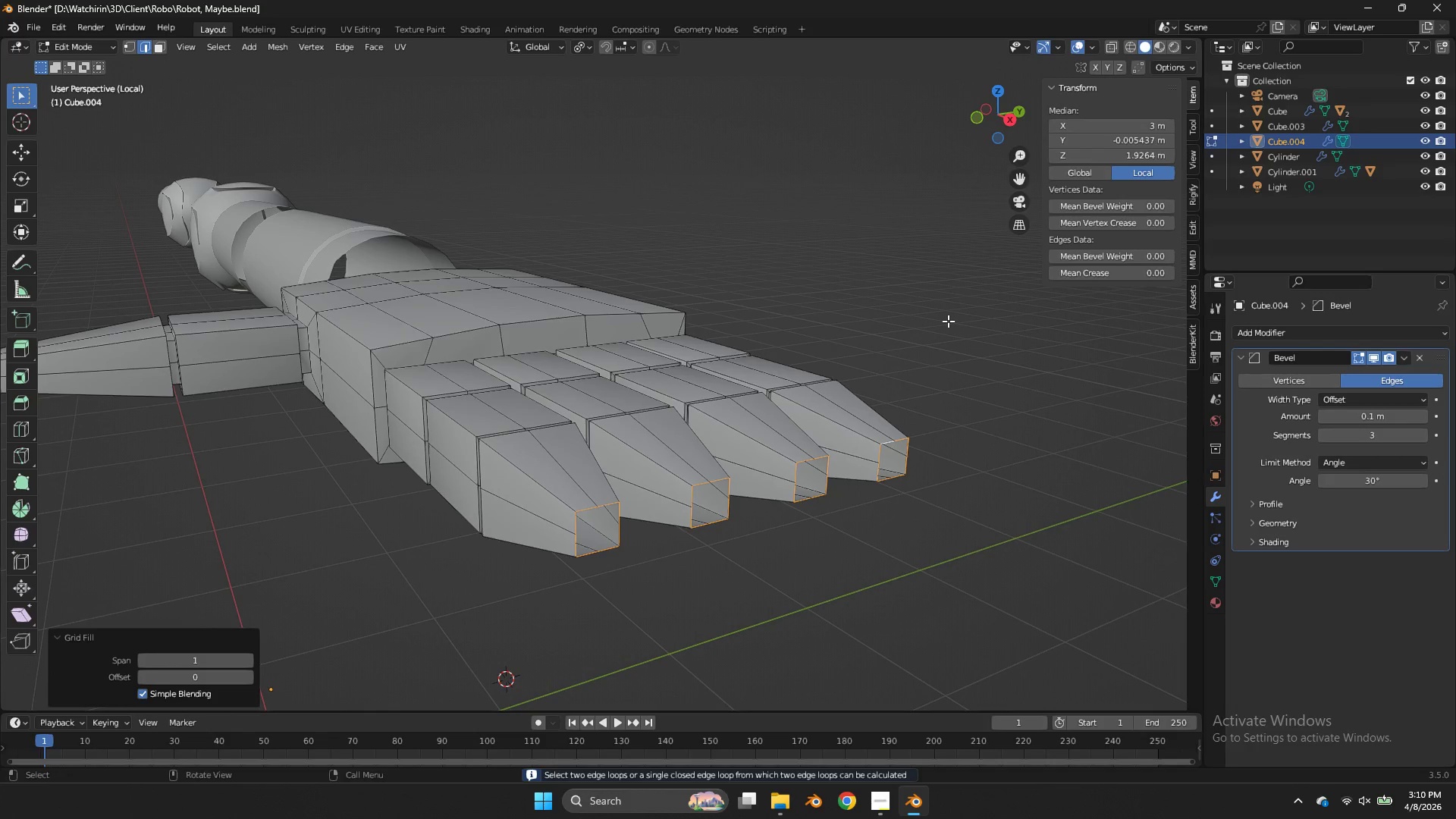 
key(F)
 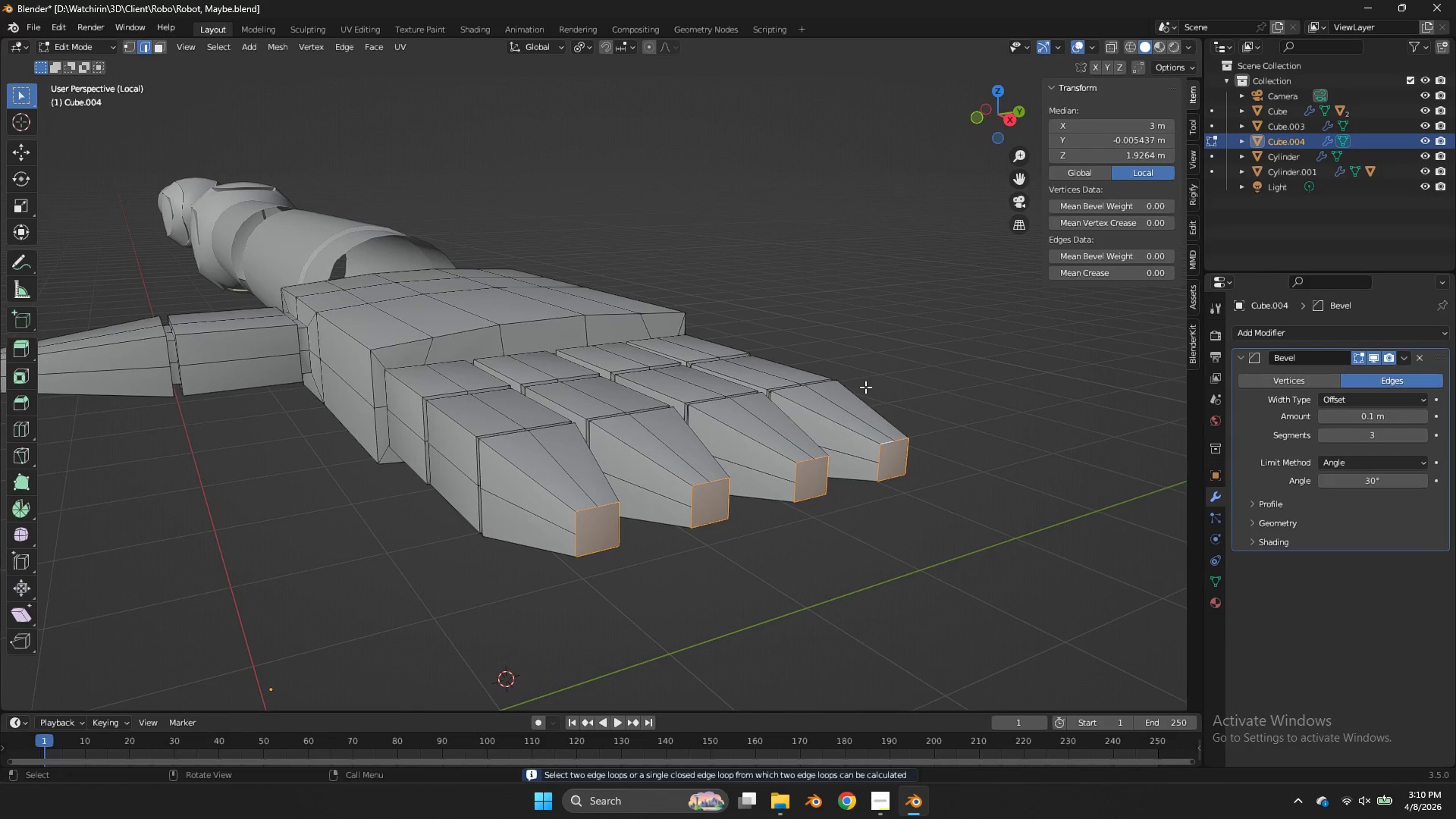 
key(Tab)
 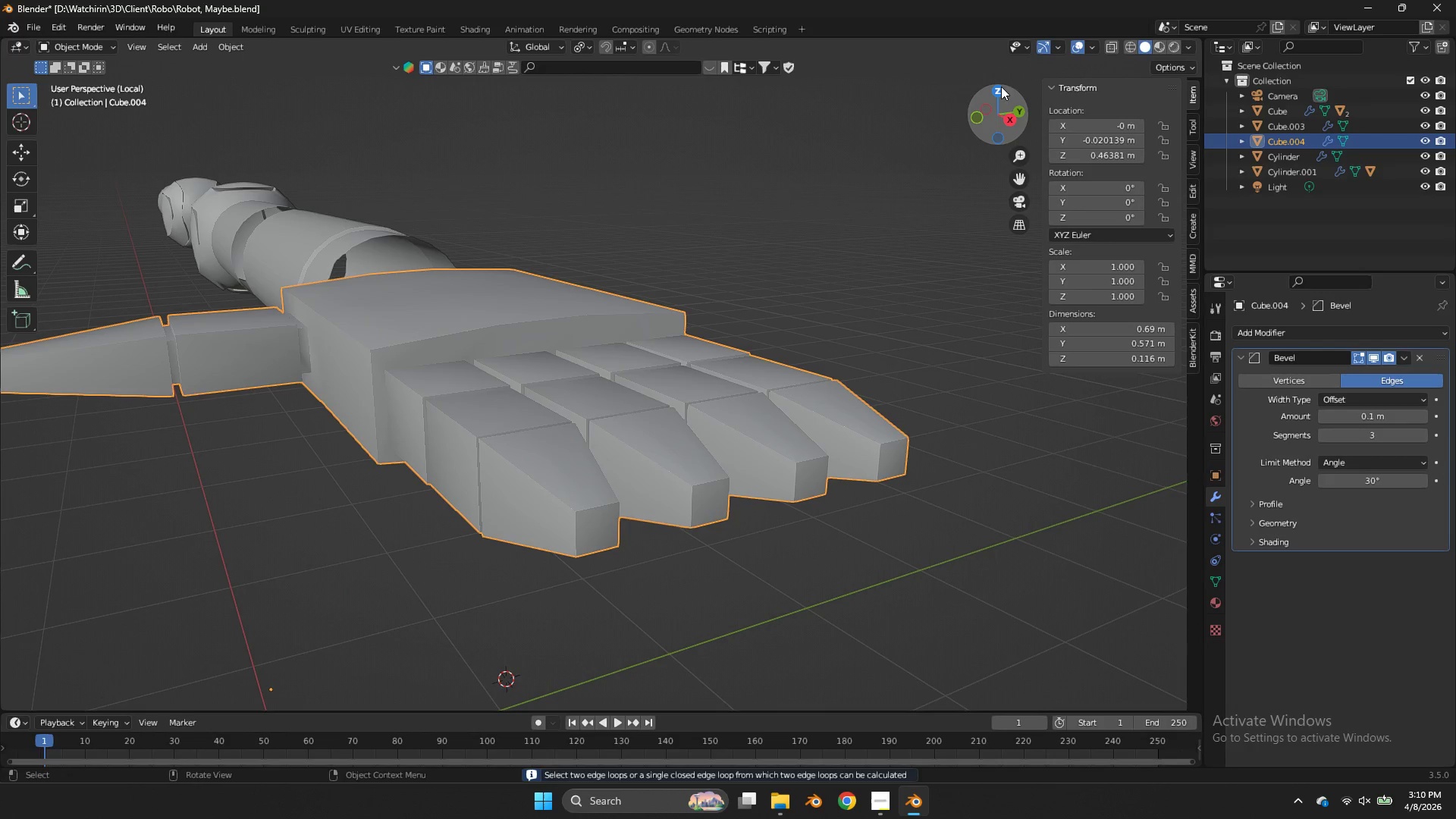 
left_click([999, 86])
 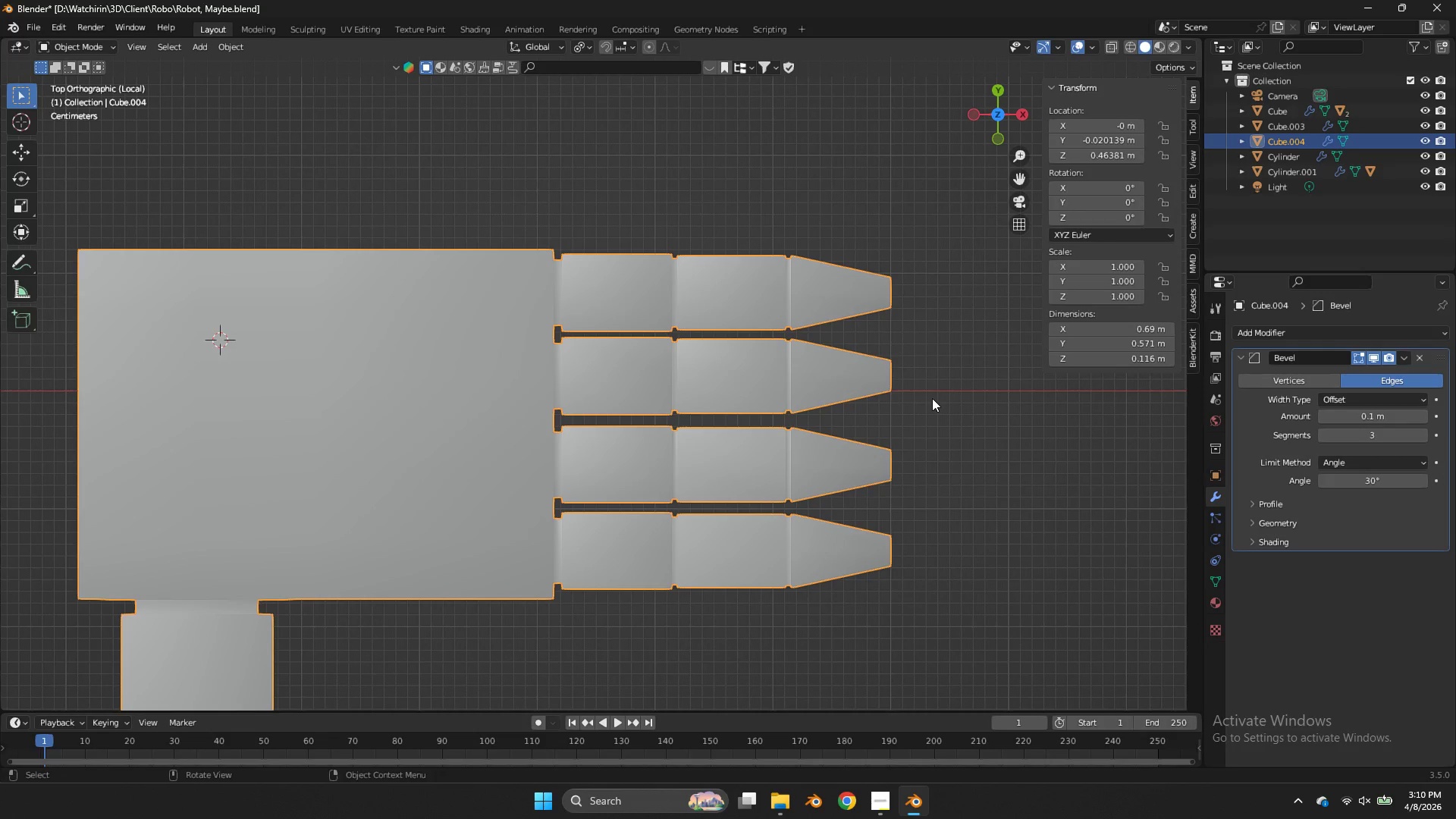 
key(Z)
 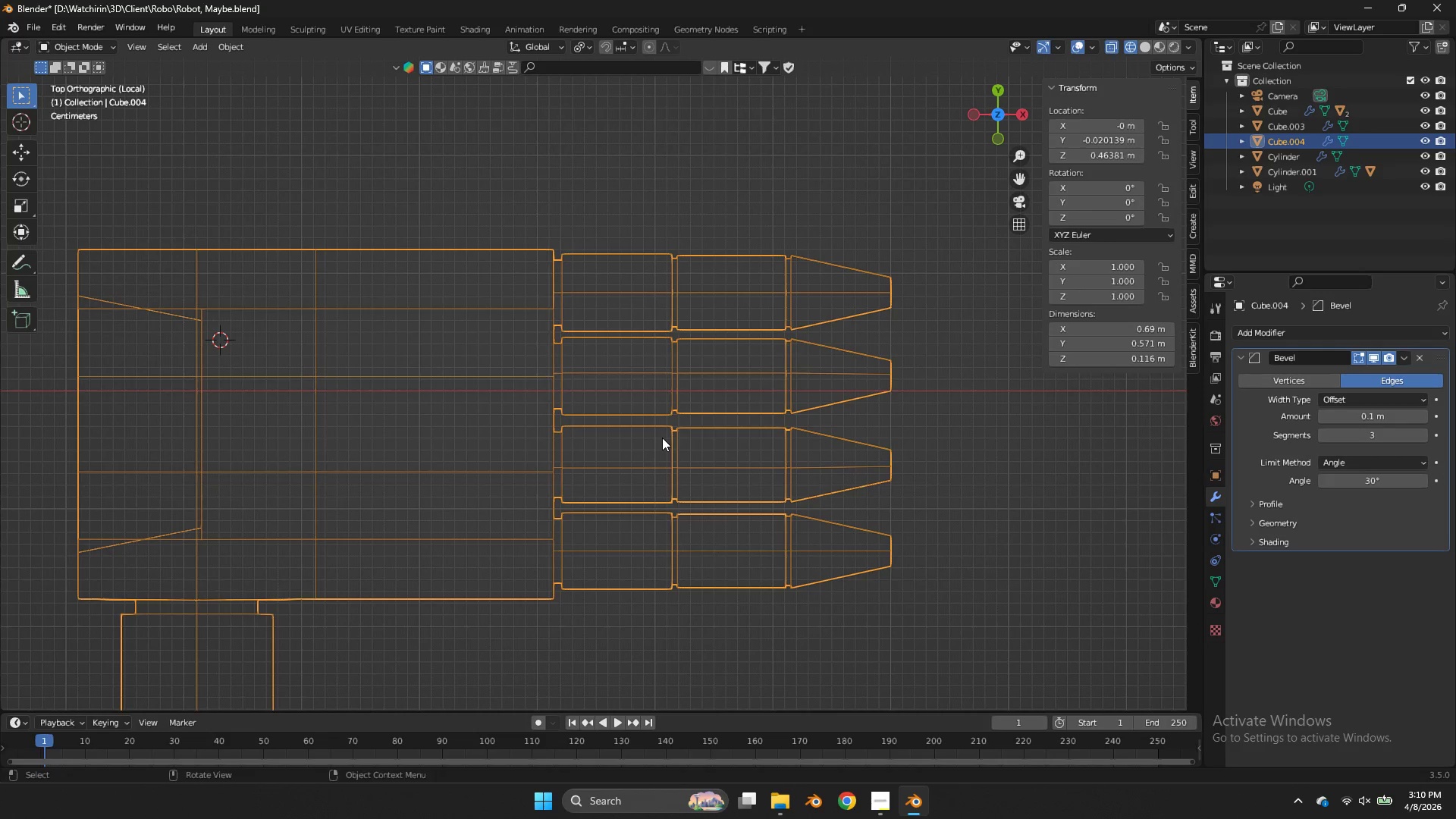 
key(Tab)
 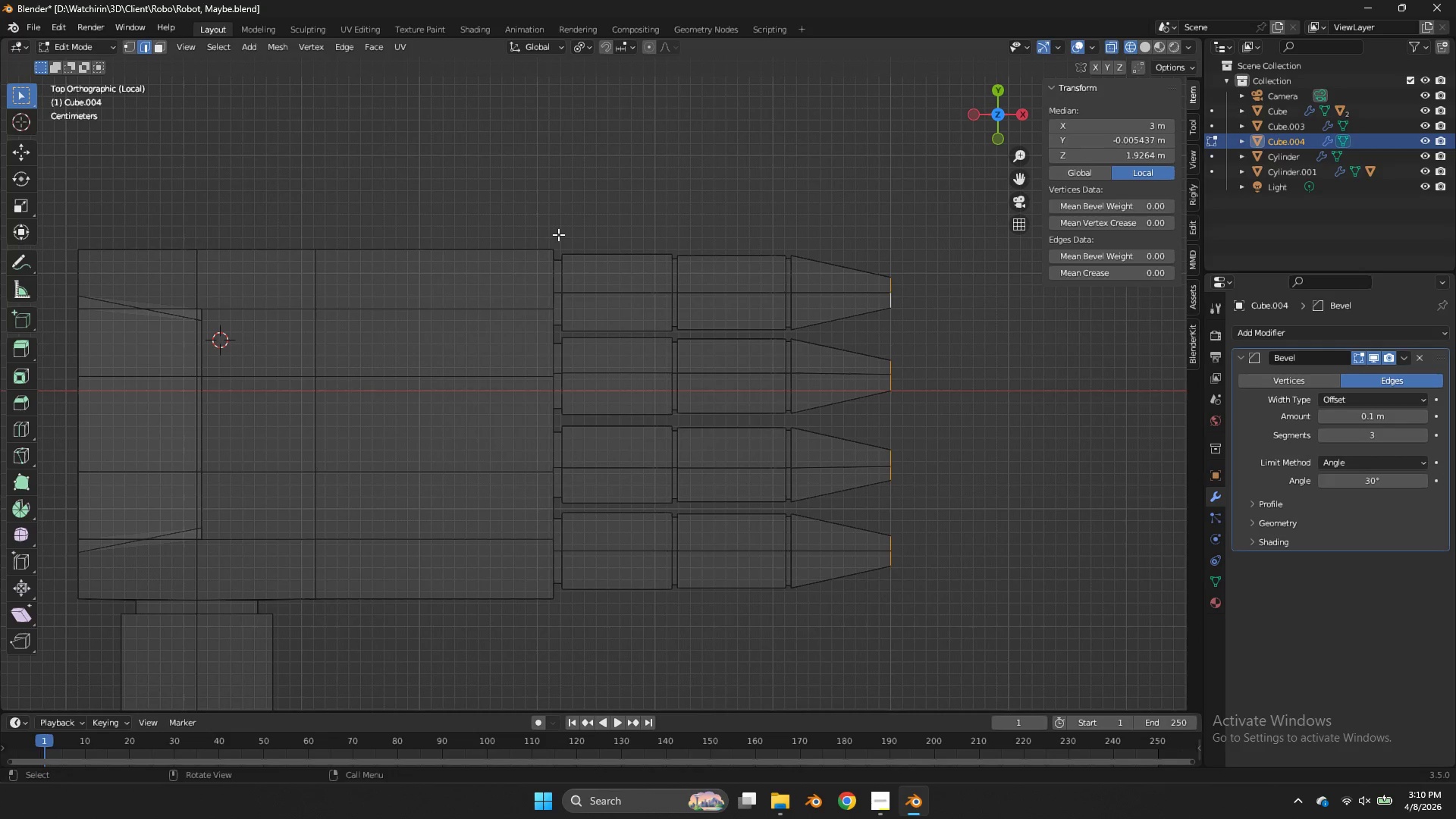 
left_click_drag(start_coordinate=[558, 235], to_coordinate=[529, 632])
 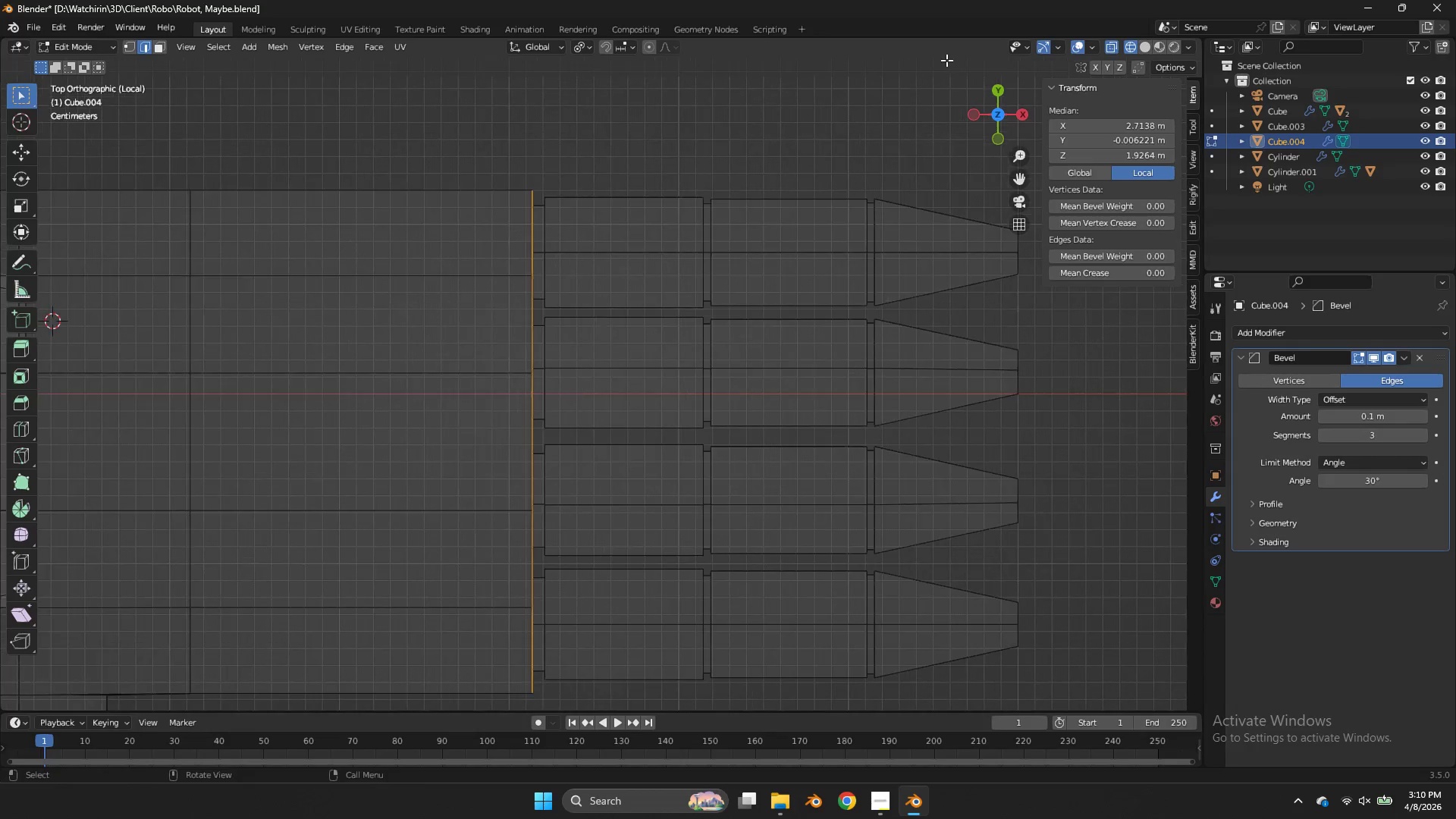 
left_click_drag(start_coordinate=[1012, 108], to_coordinate=[938, 654])
 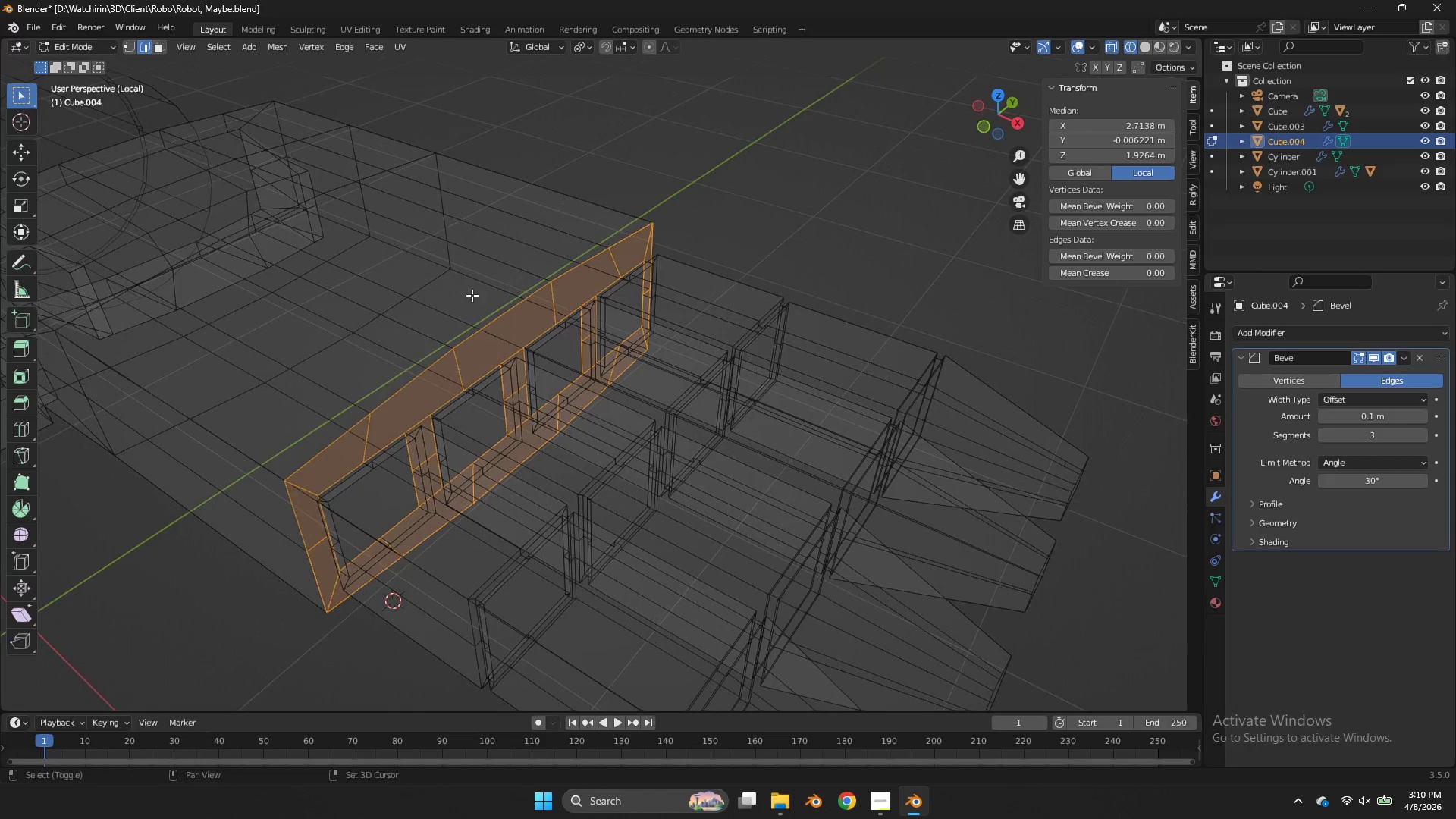 
scroll: coordinate [944, 63], scroll_direction: up, amount: 2.0
 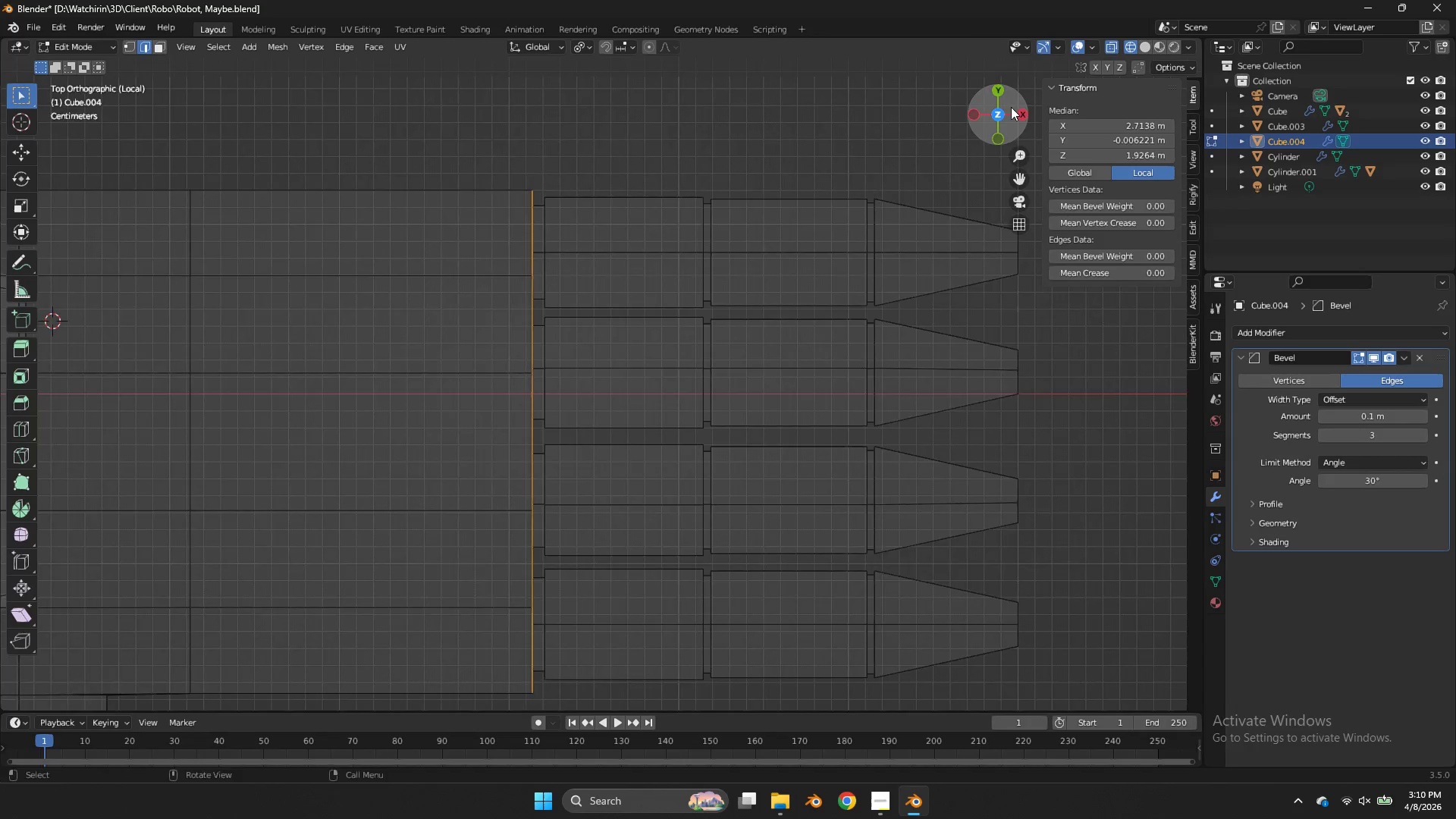 
hold_key(key=ShiftLeft, duration=0.58)
 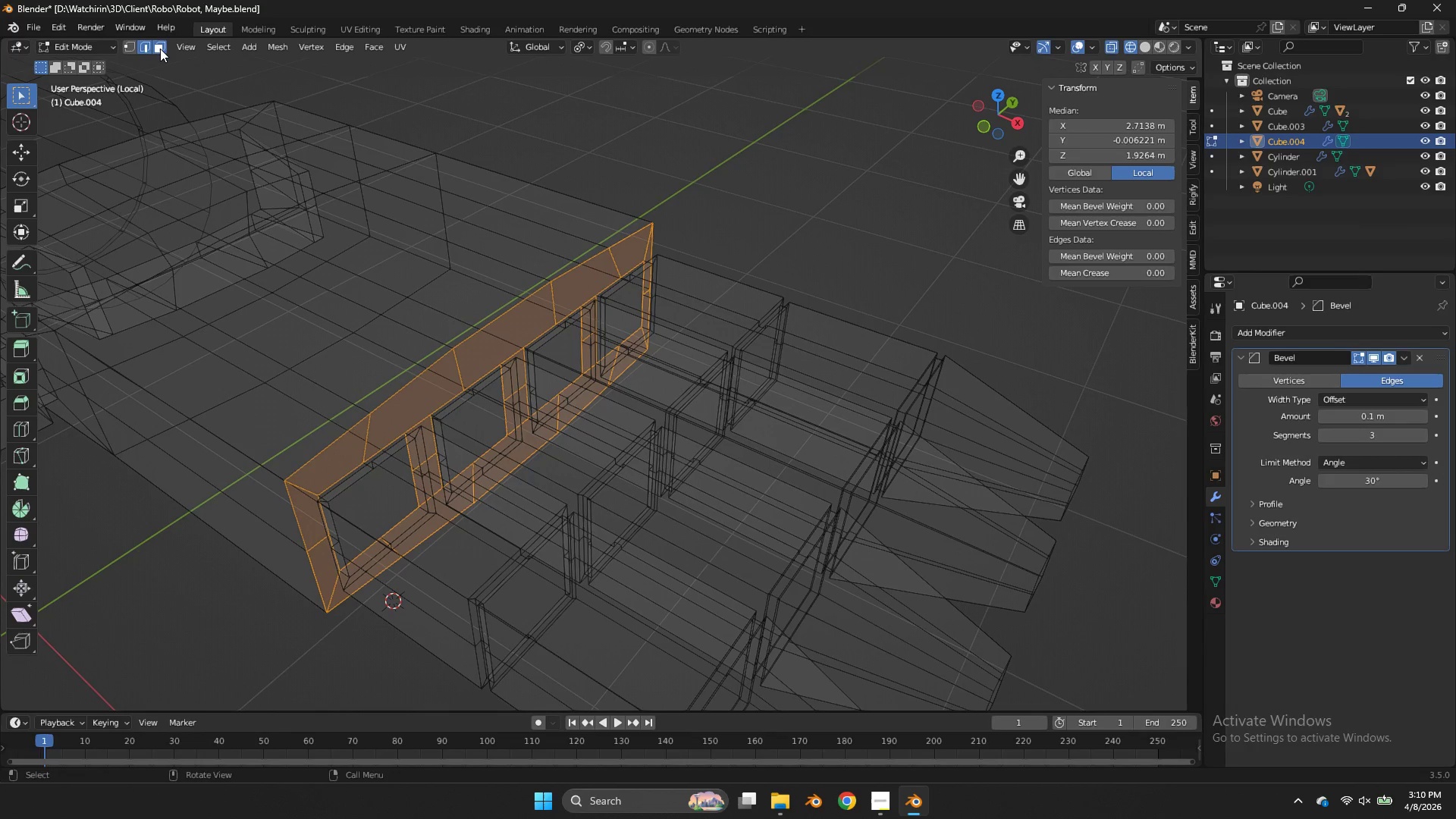 
hold_key(key=AltLeft, duration=0.45)
 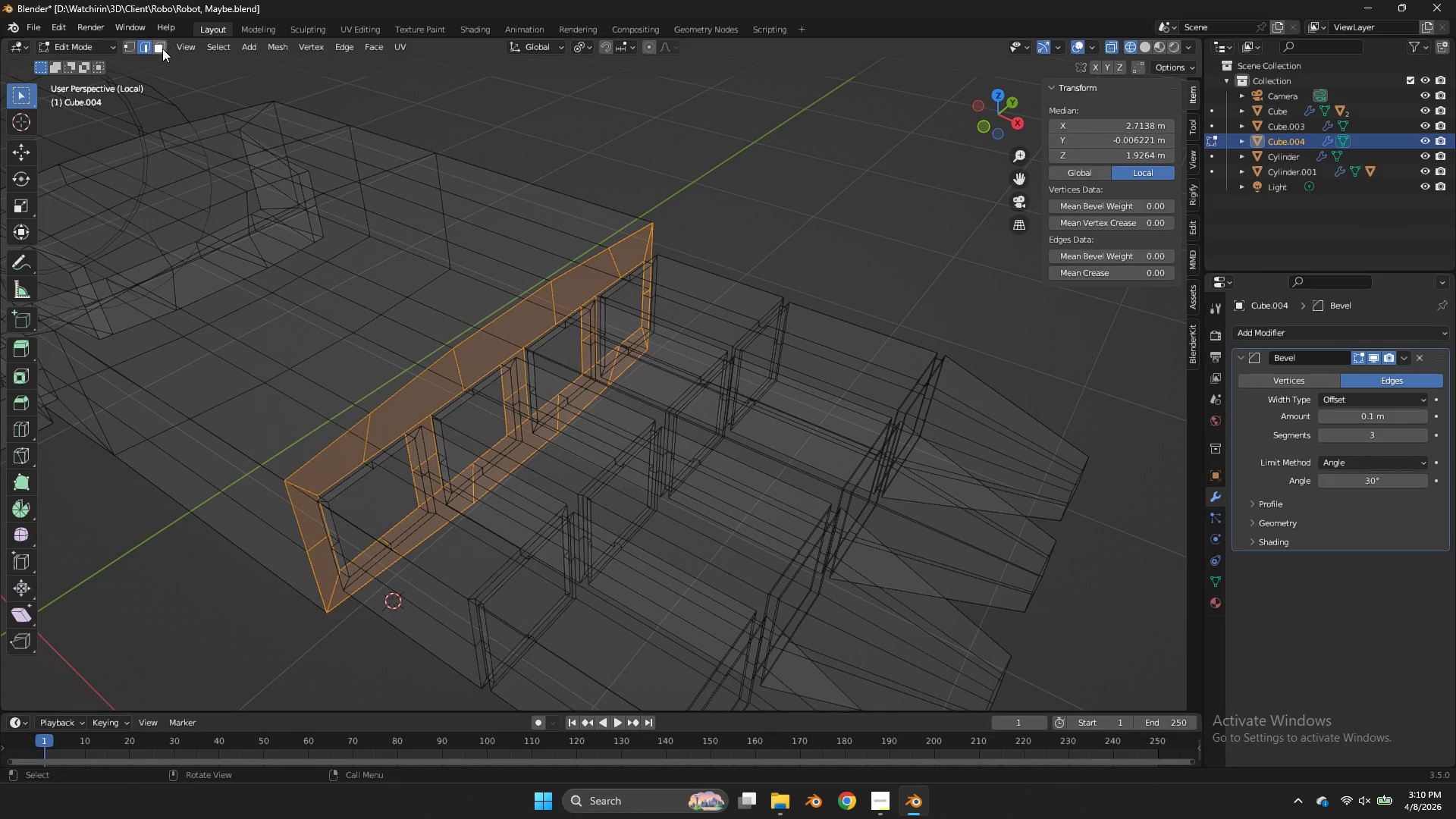 
left_click([160, 49])
 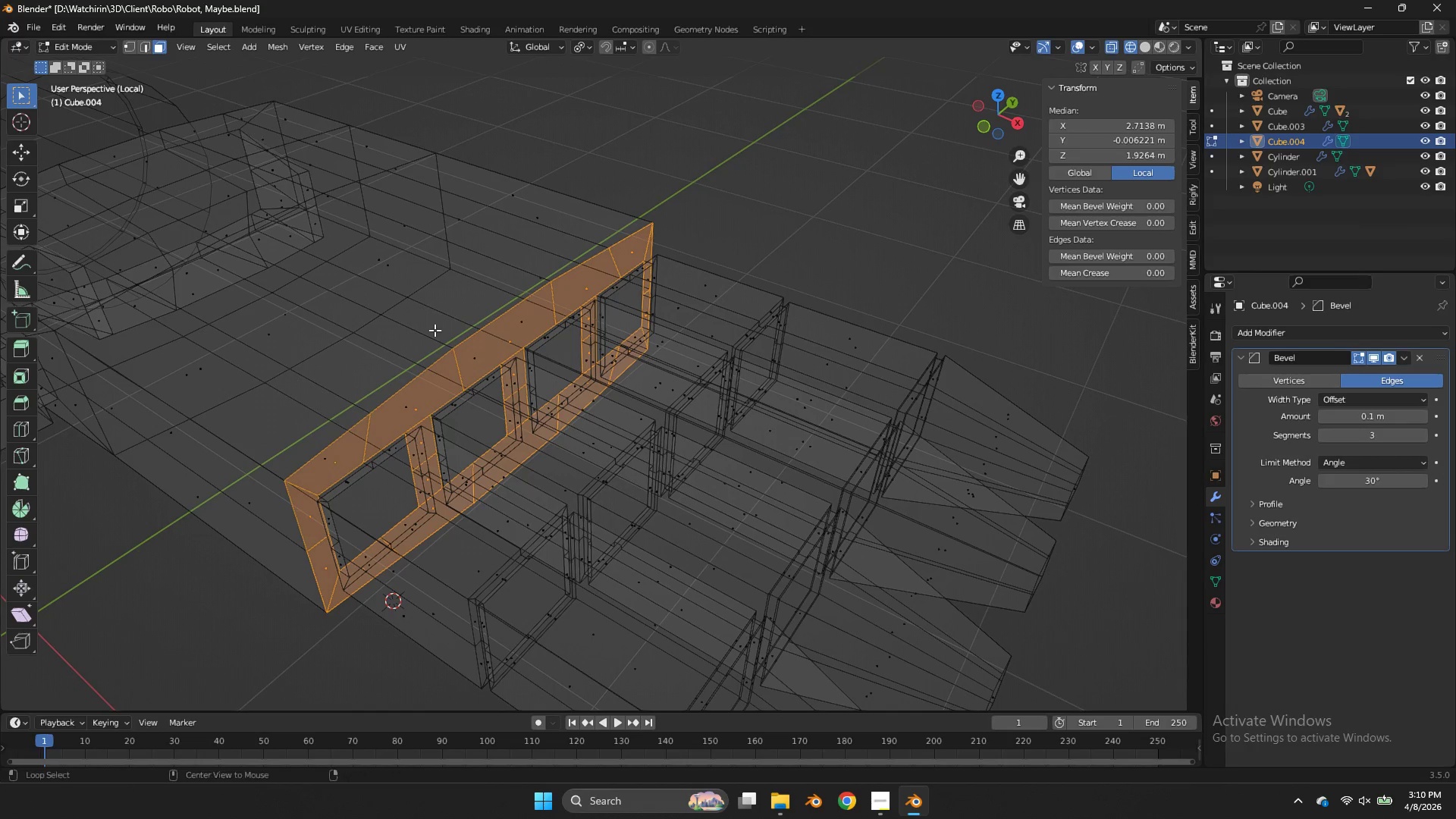 
hold_key(key=AltLeft, duration=1.67)
left_click([449, 369])
 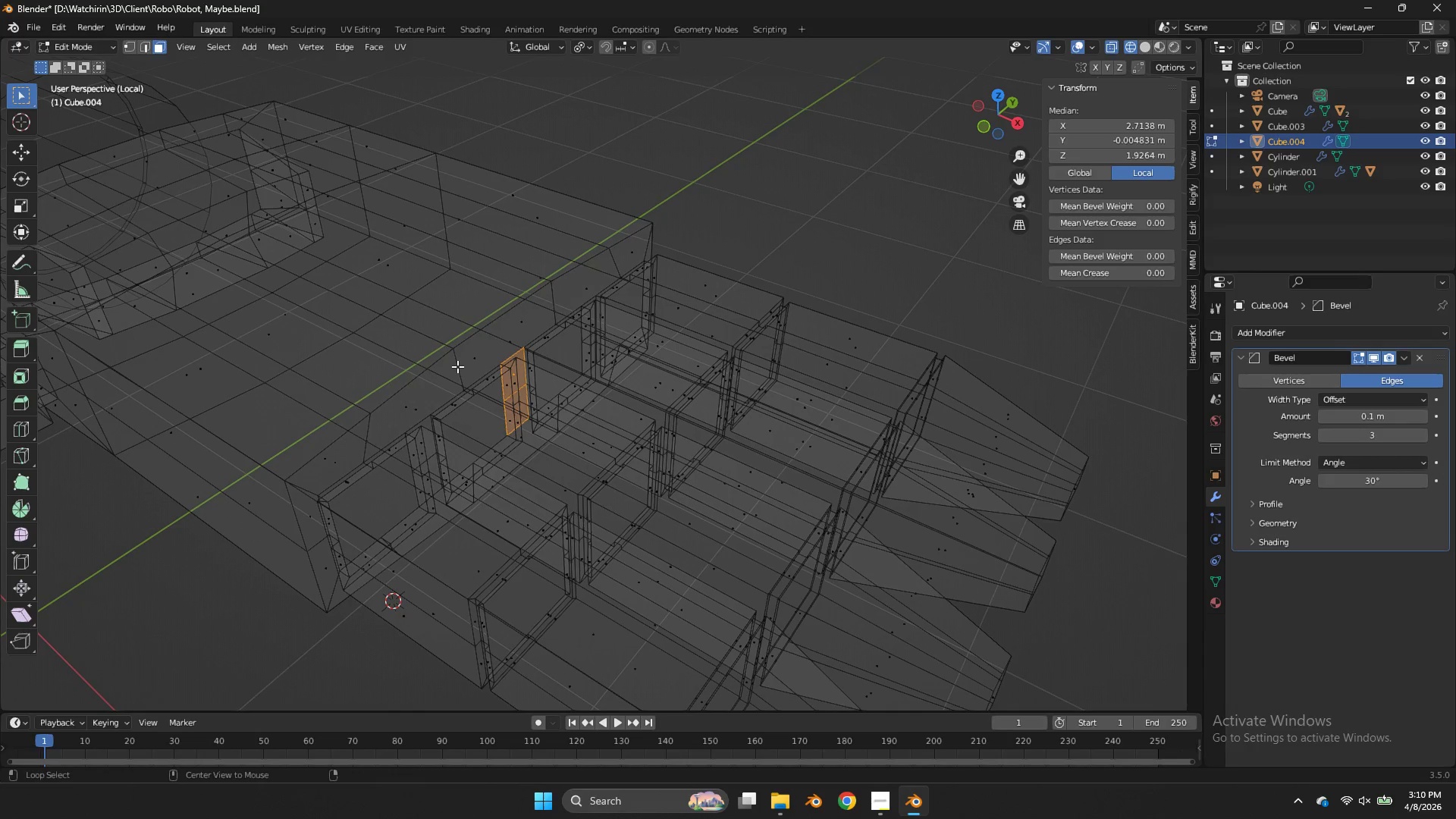 
double_click([459, 366])
 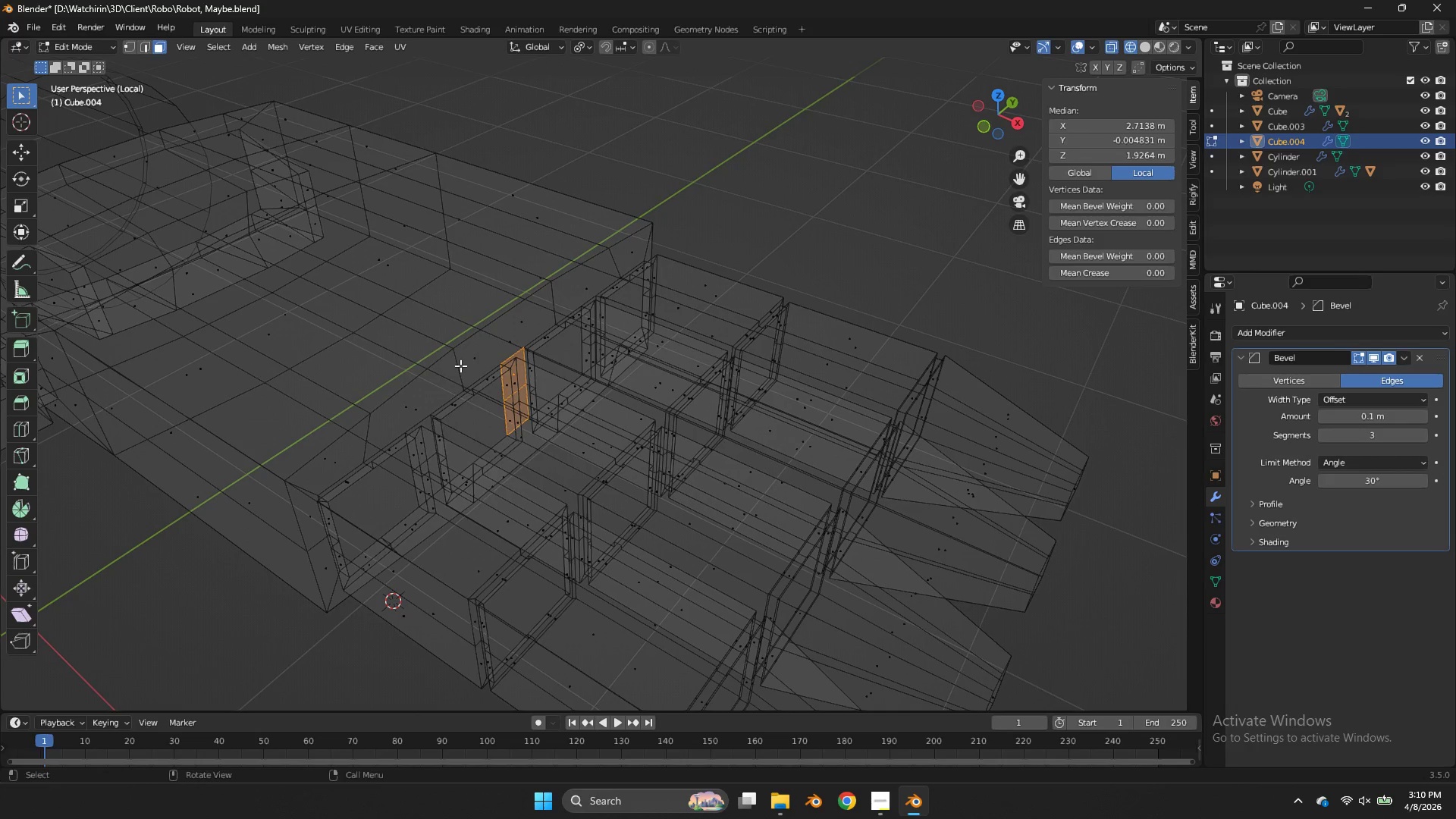 
key(Z)
 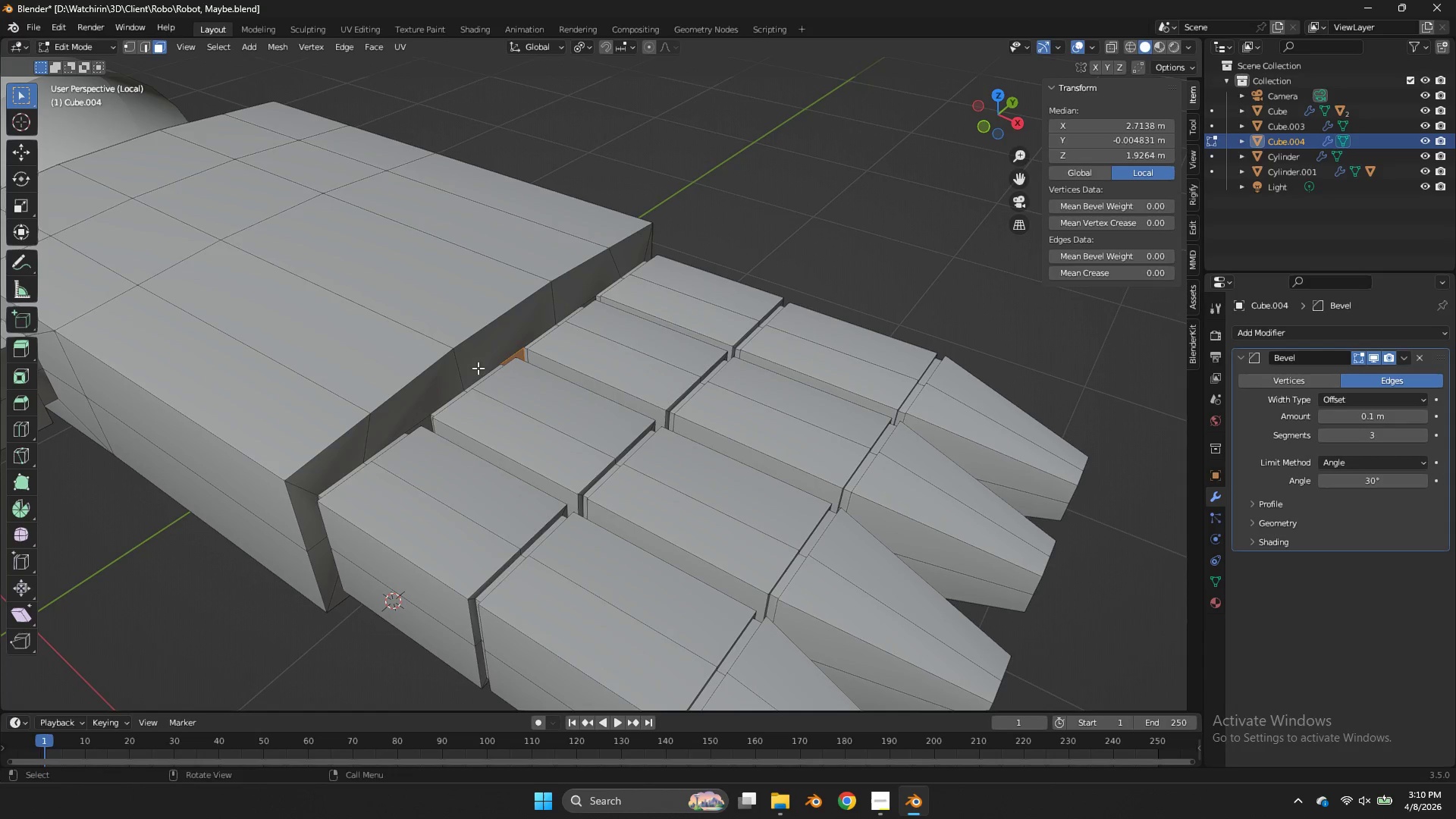 
hold_key(key=AltLeft, duration=1.14)
hold_key(key=ShiftLeft, duration=0.47)
left_click([458, 365])
 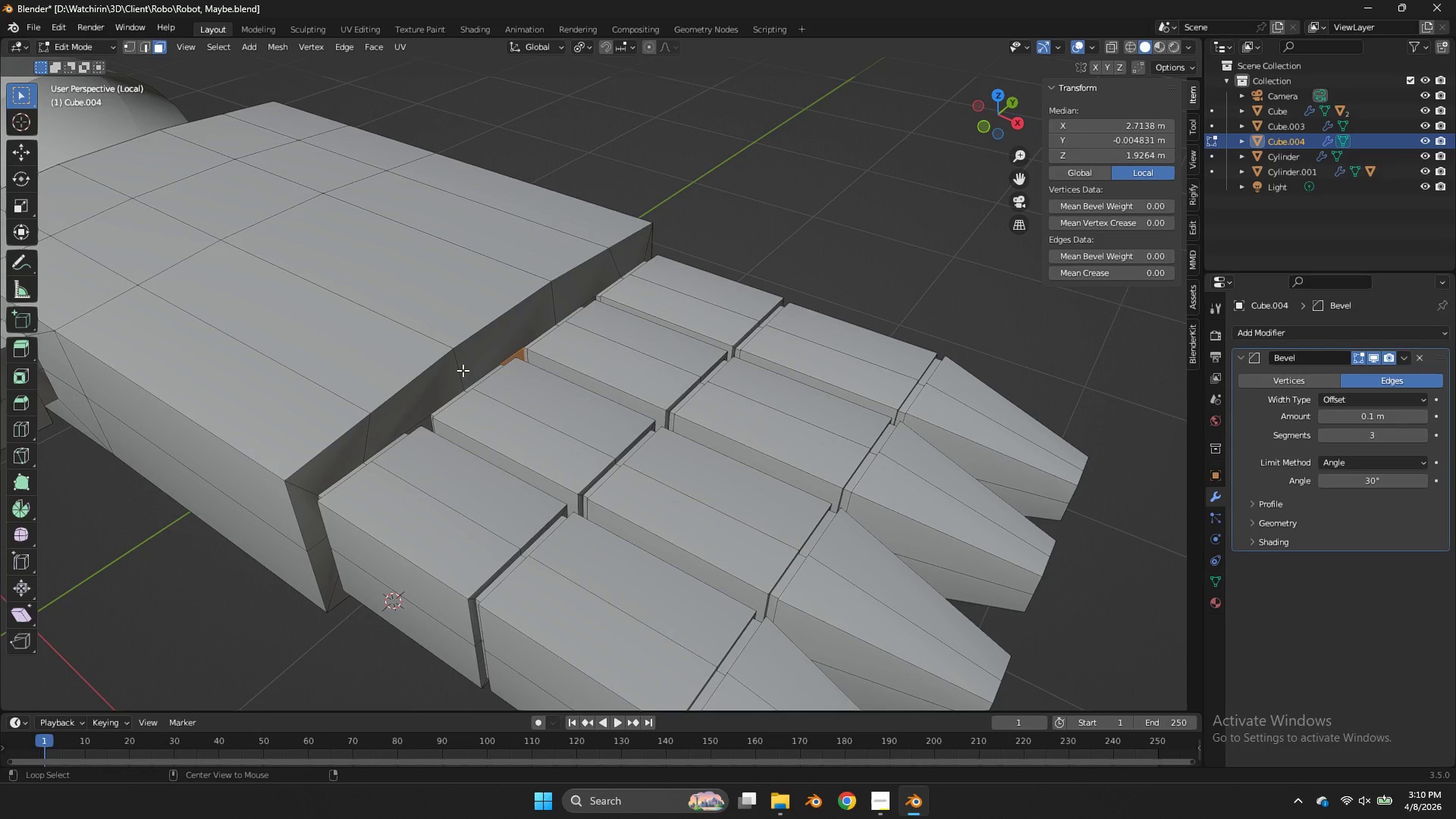 
left_click([463, 370])
 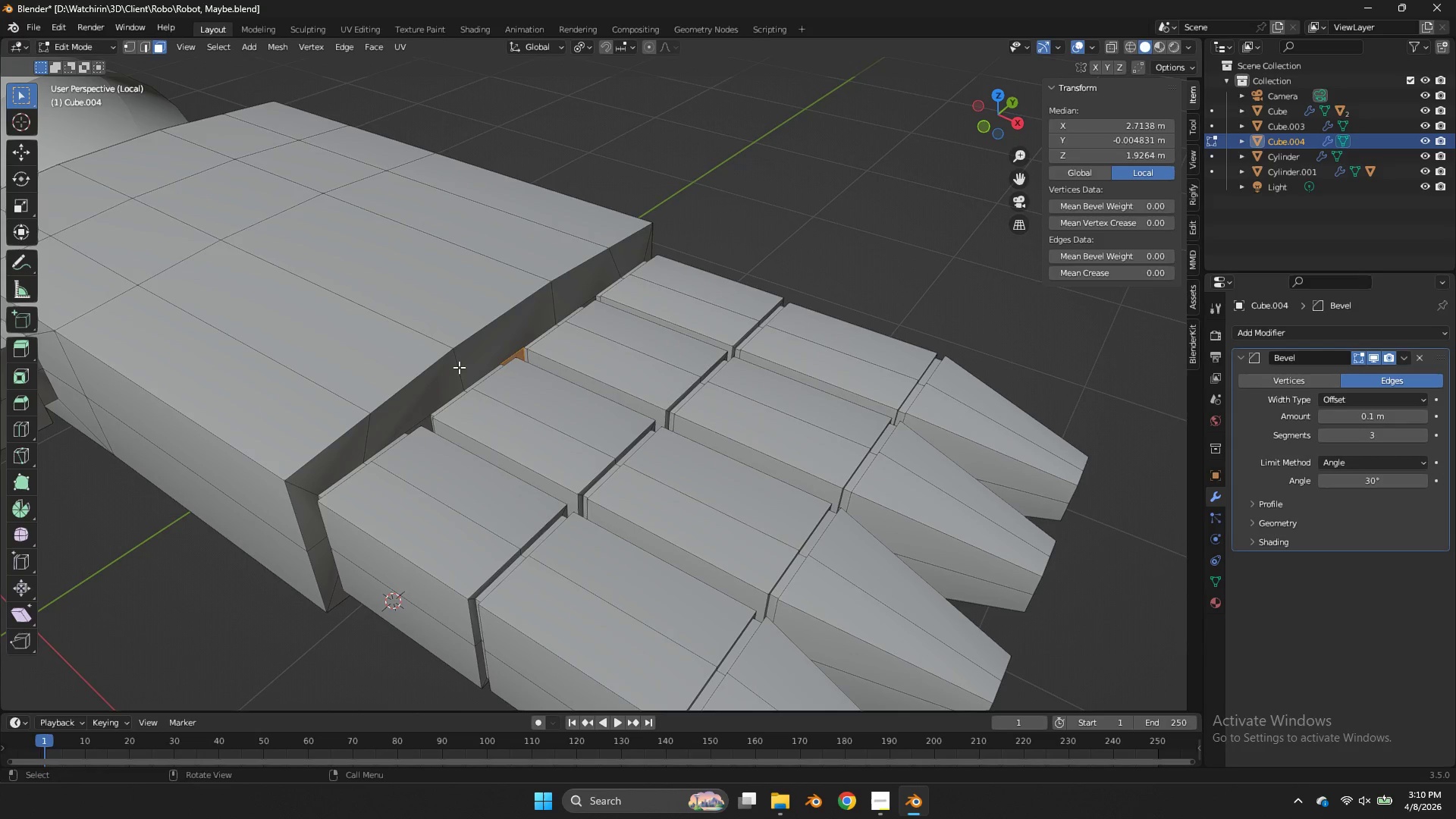 
double_click([459, 367])
 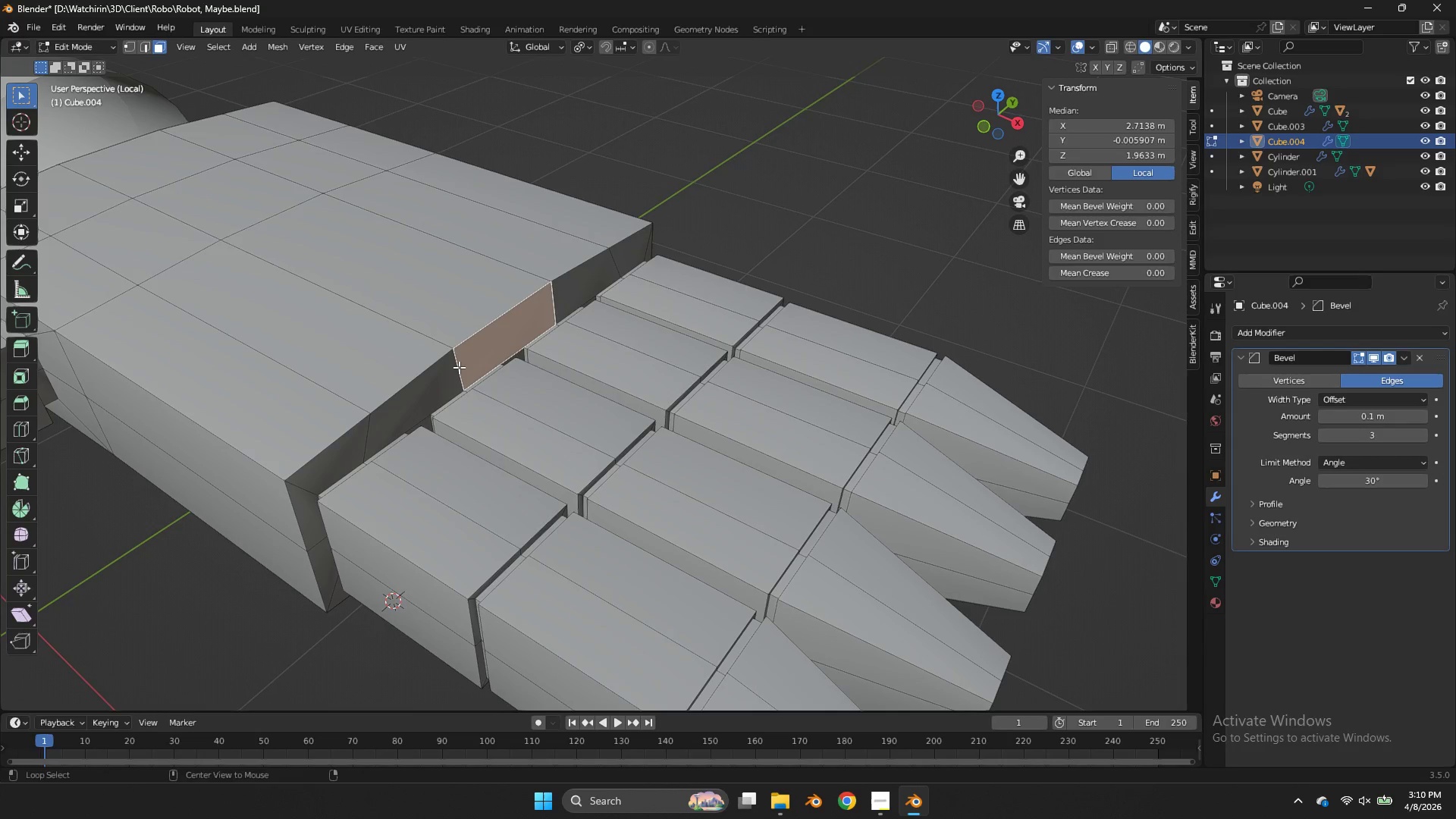 
hold_key(key=AltLeft, duration=1.19)
triple_click([459, 367])
 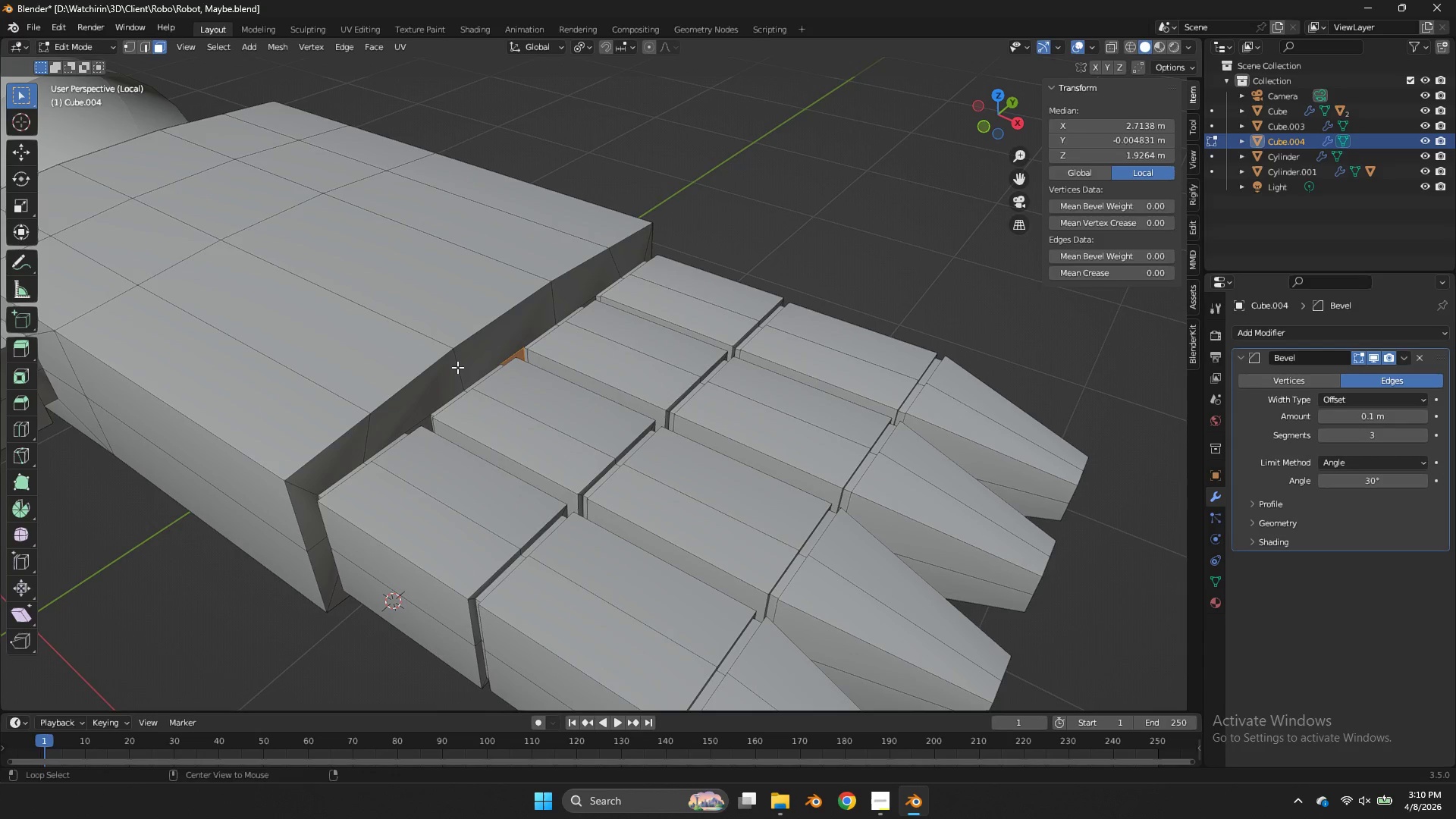 
triple_click([457, 367])
 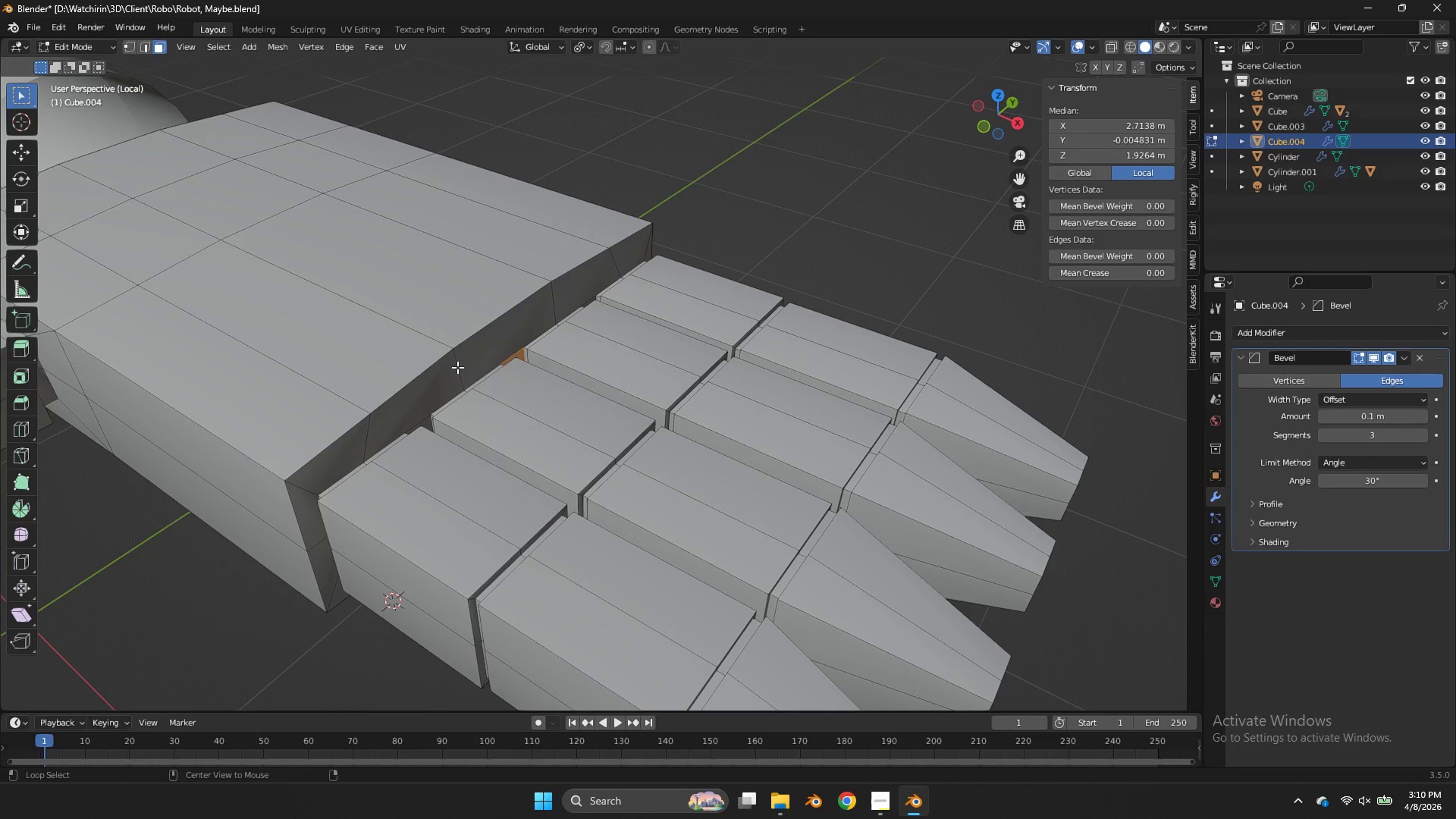 
triple_click([457, 367])
 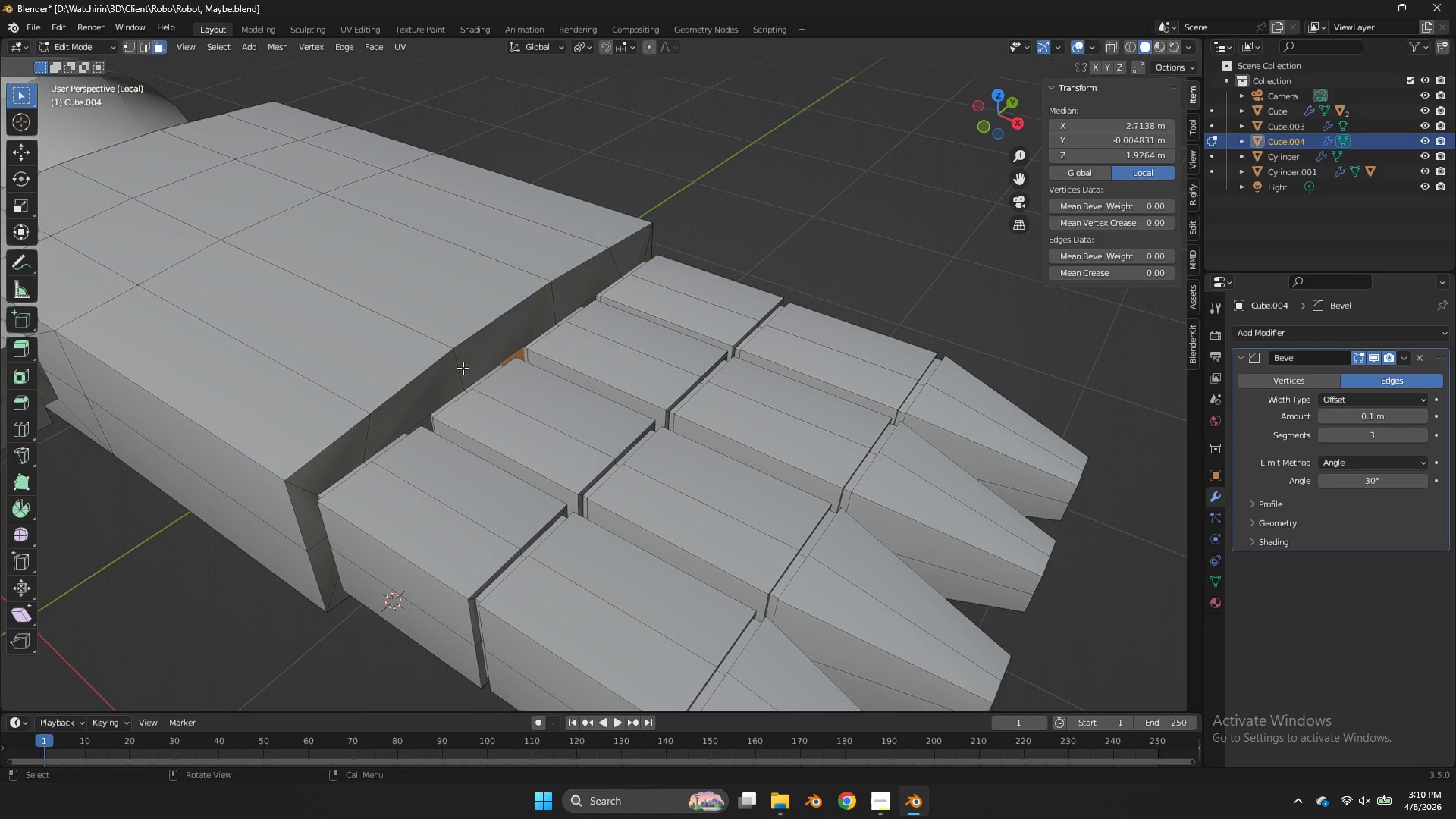 
key(Z)
 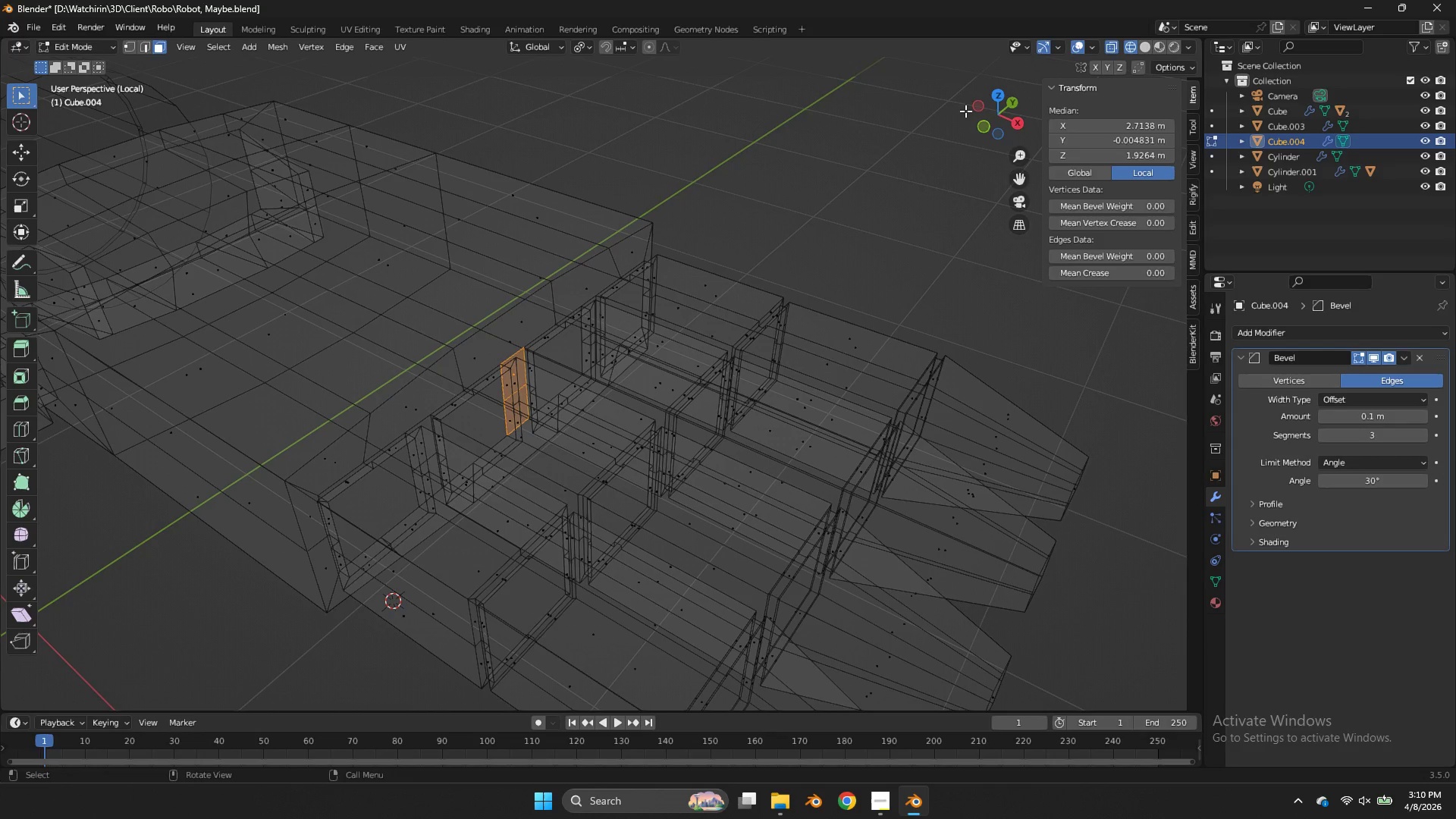 
left_click_drag(start_coordinate=[1007, 108], to_coordinate=[1092, 689])
 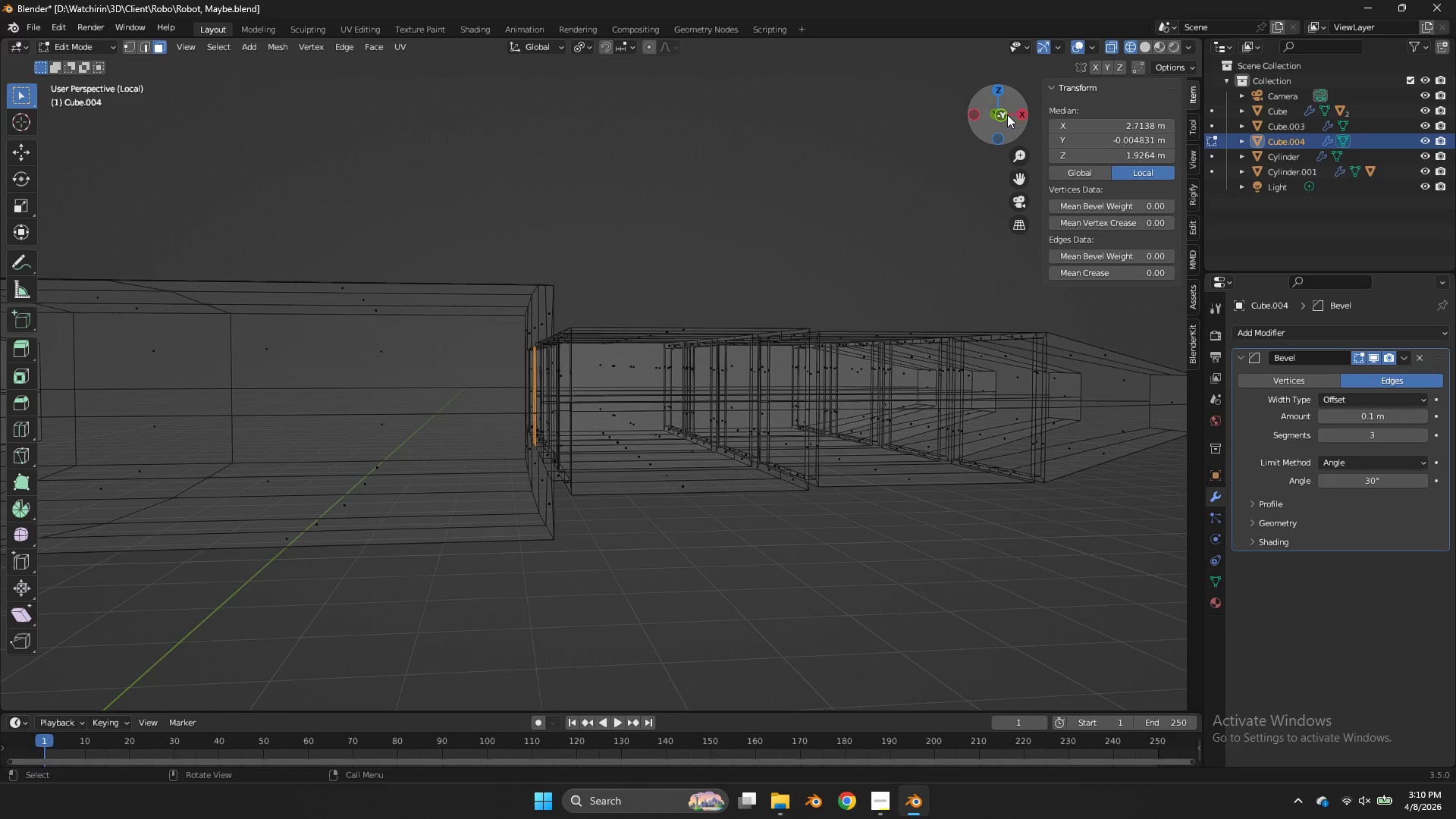 
left_click([1007, 115])
 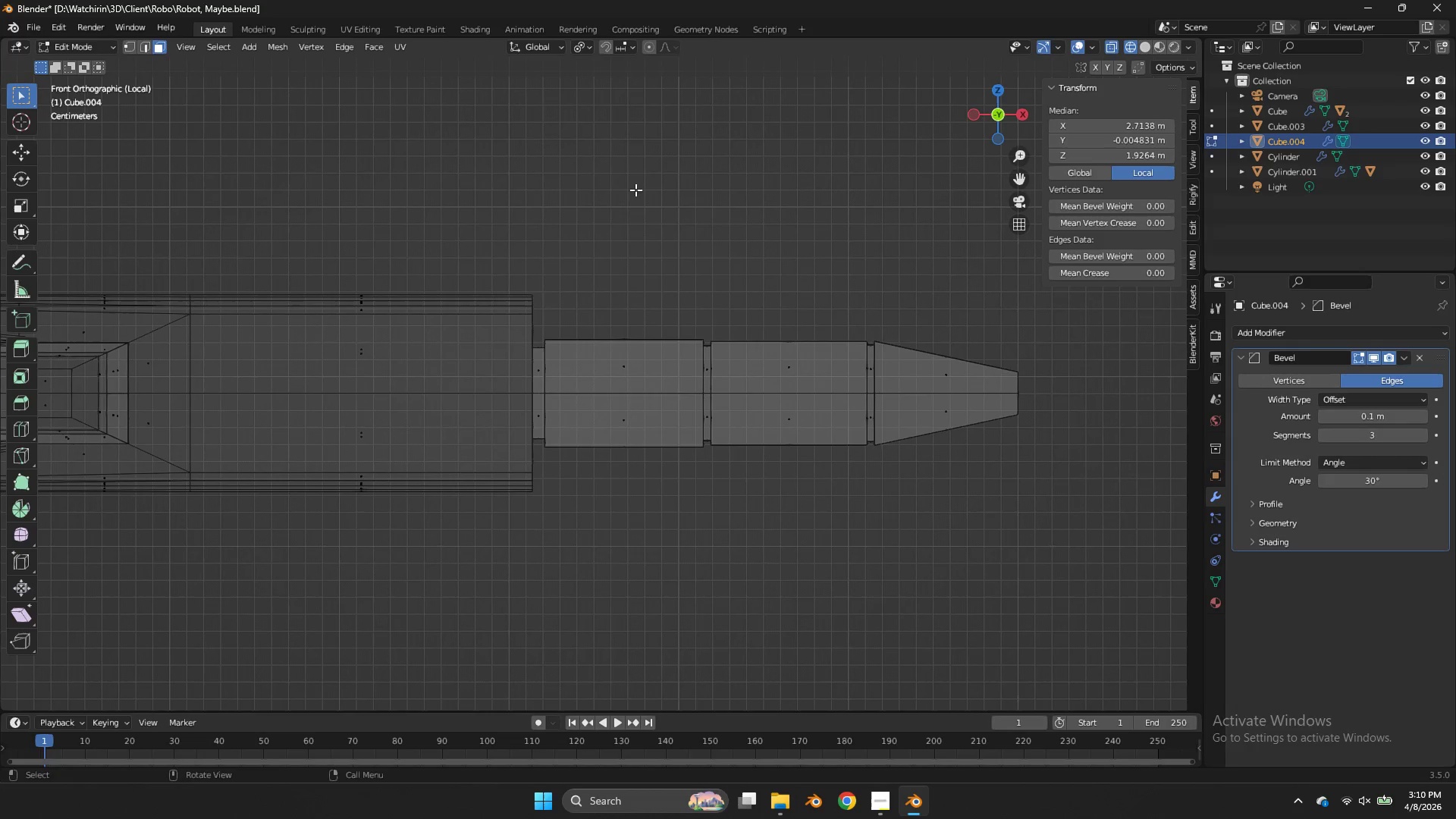 
key(Z)
 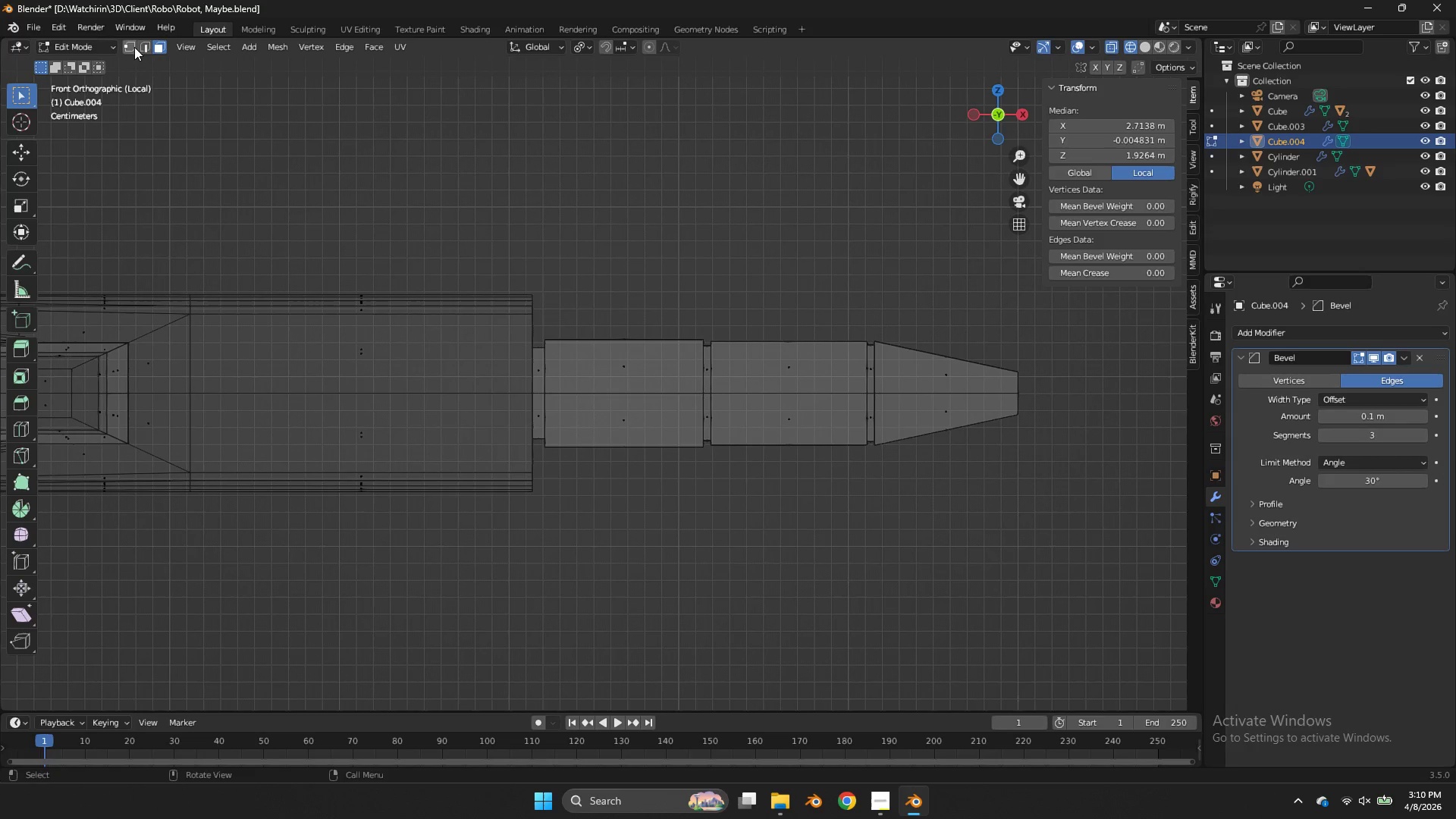 
left_click([128, 43])
 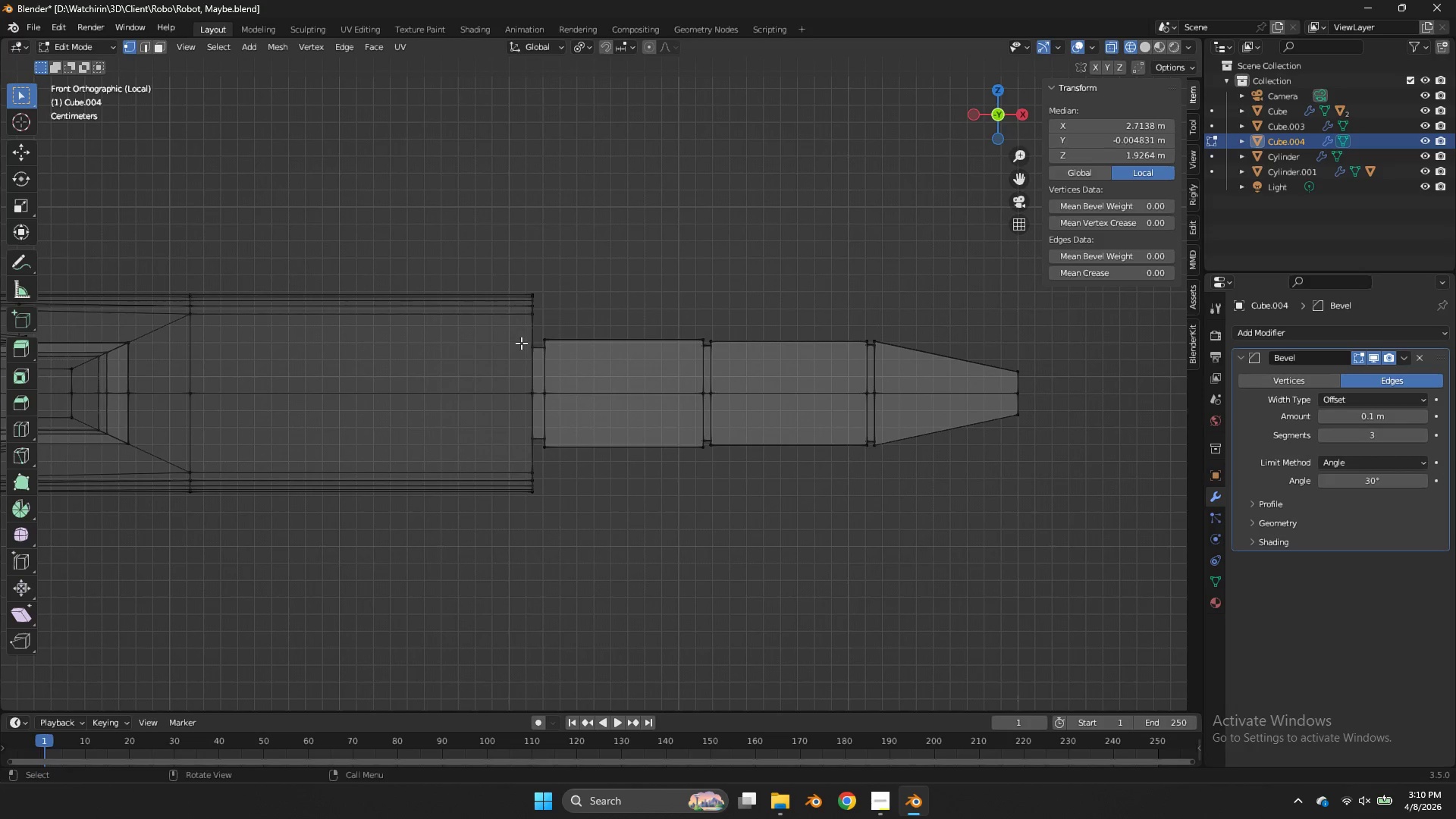 
hold_key(key=ShiftLeft, duration=1.19)
left_click_drag(start_coordinate=[538, 340], to_coordinate=[500, 450])
 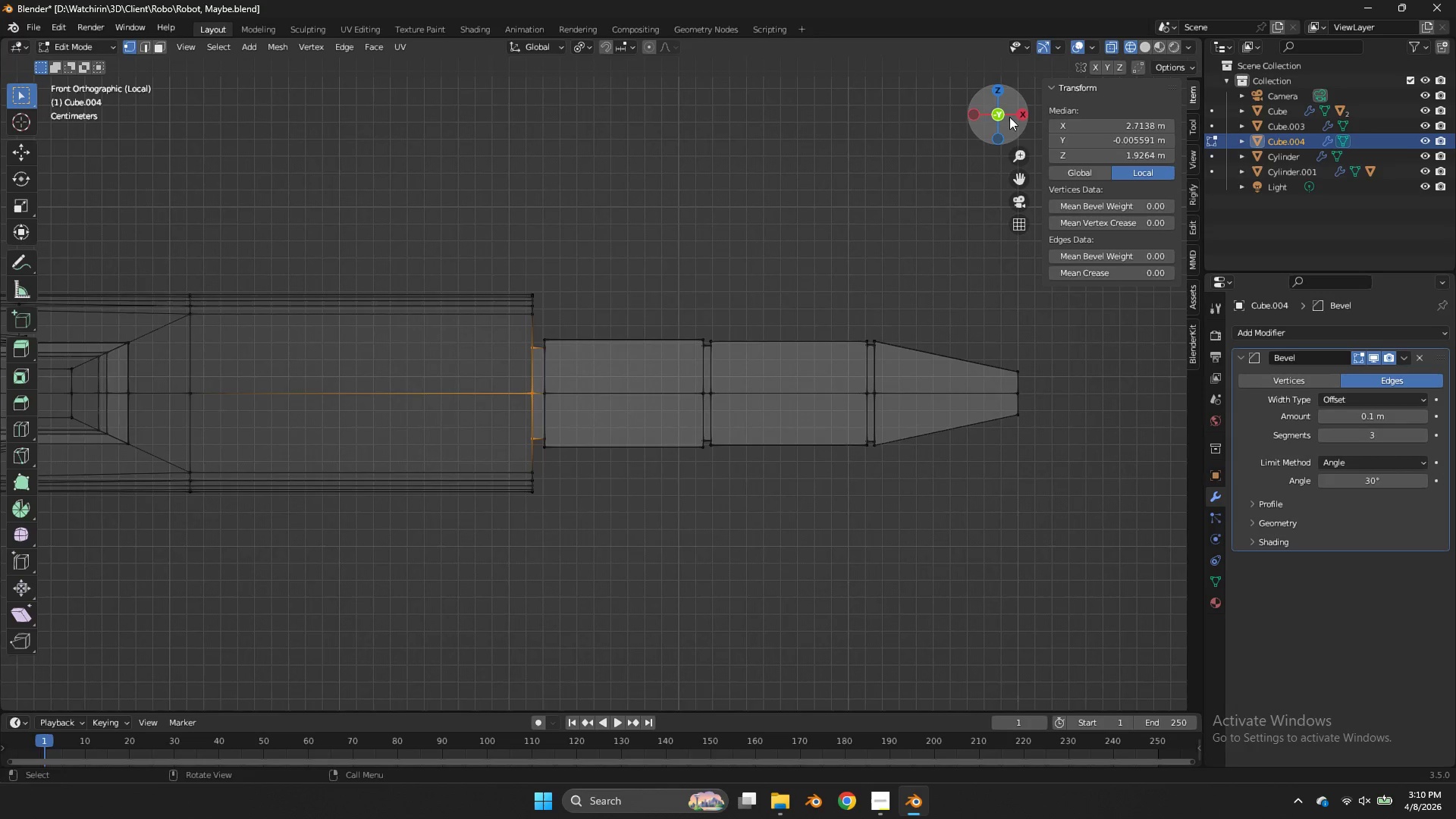 
left_click_drag(start_coordinate=[1009, 116], to_coordinate=[966, 125])
 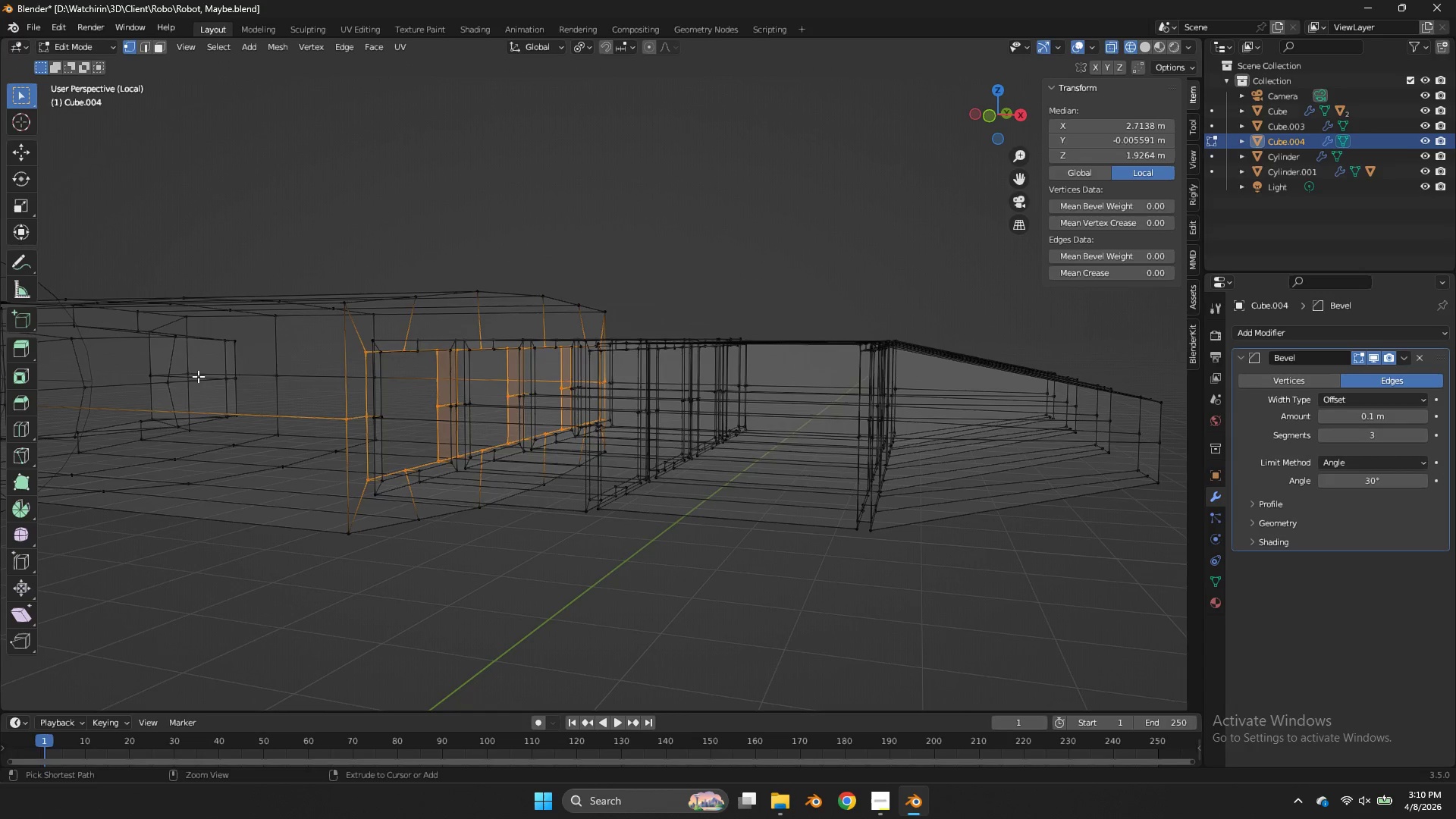 
hold_key(key=ControlLeft, duration=1.22)
left_click_drag(start_coordinate=[359, 410], to_coordinate=[331, 427])
 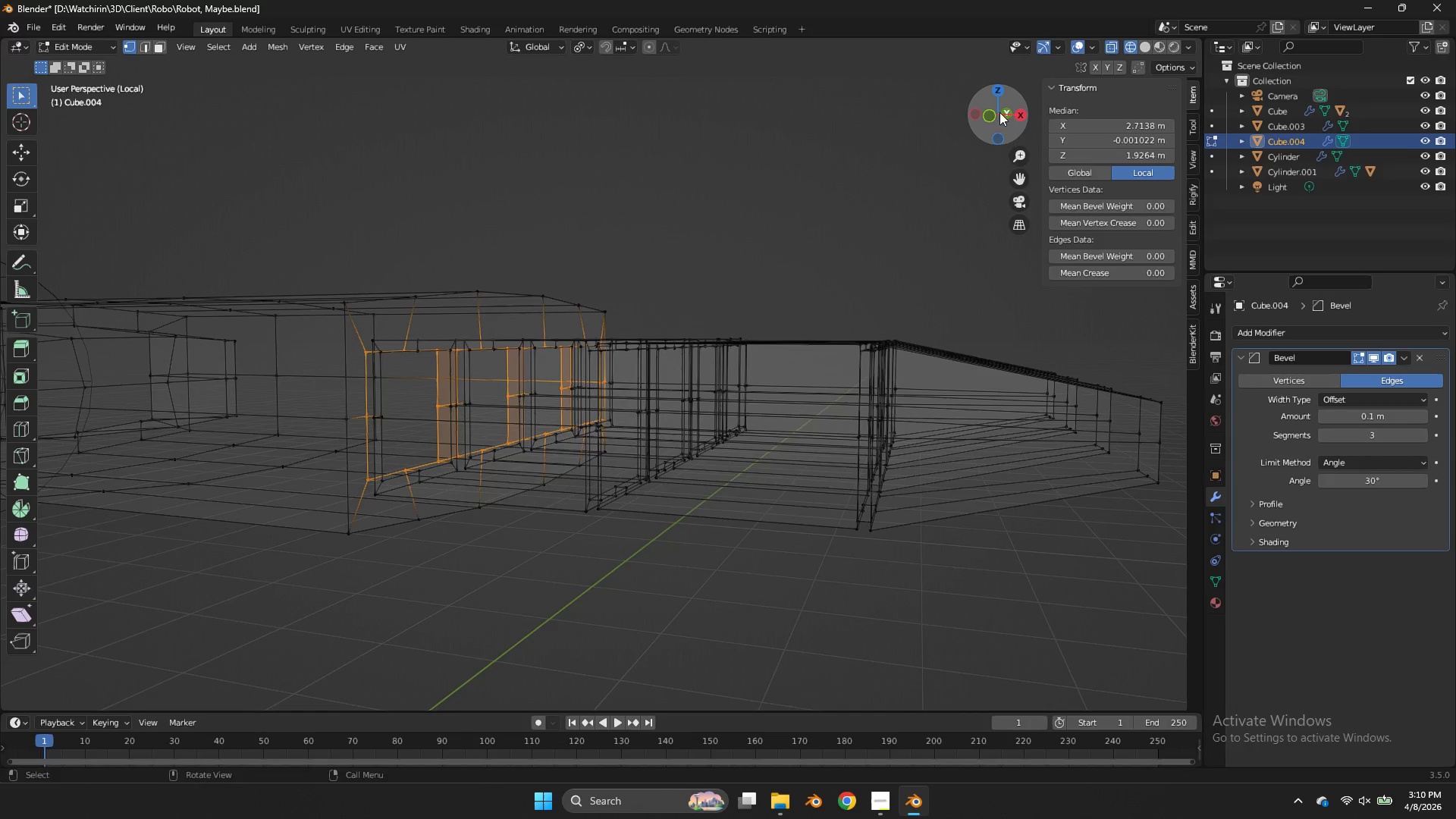 
left_click_drag(start_coordinate=[995, 111], to_coordinate=[799, 121])
 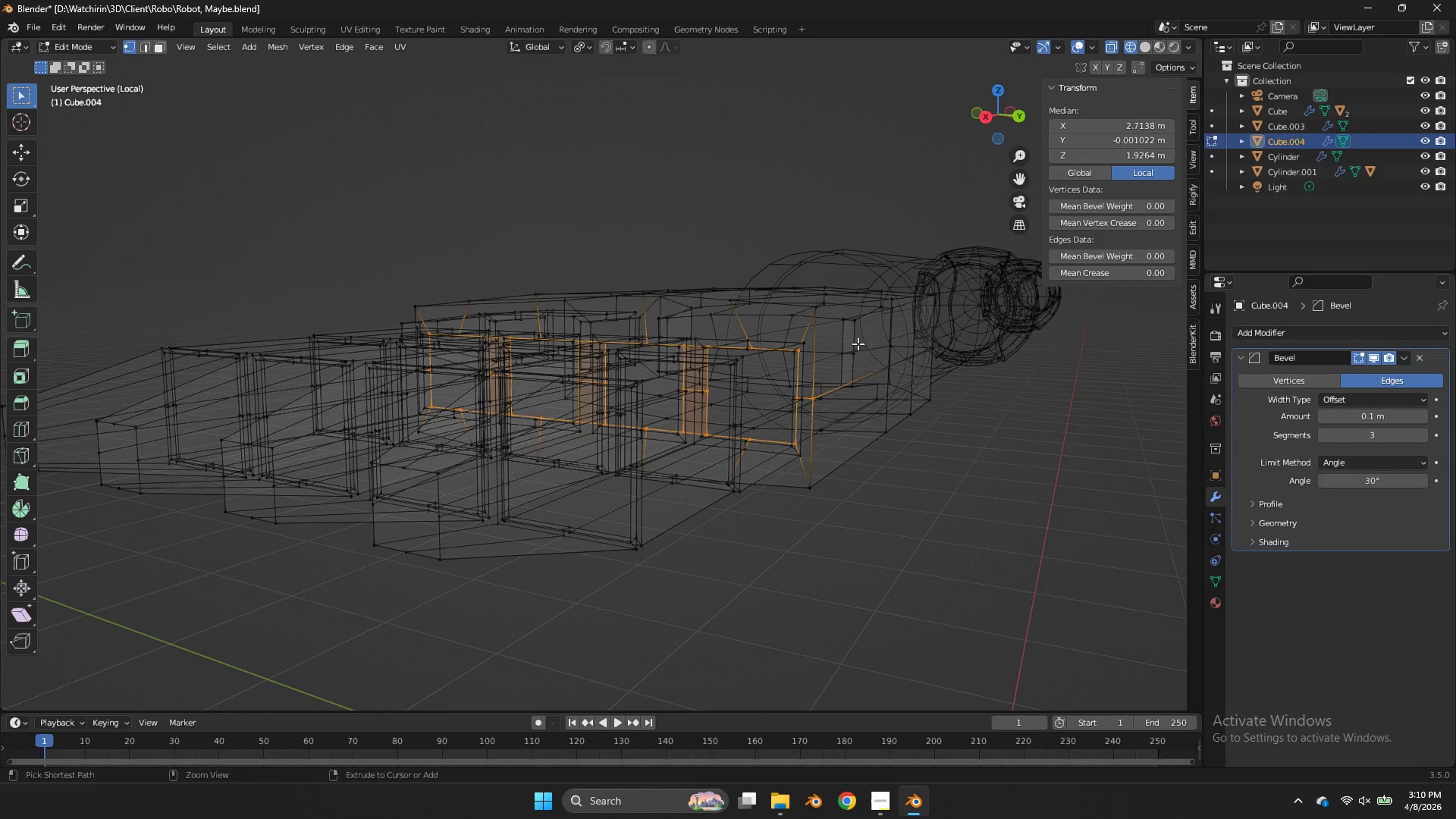 
hold_key(key=ControlLeft, duration=0.77)
left_click_drag(start_coordinate=[823, 380], to_coordinate=[810, 412])
 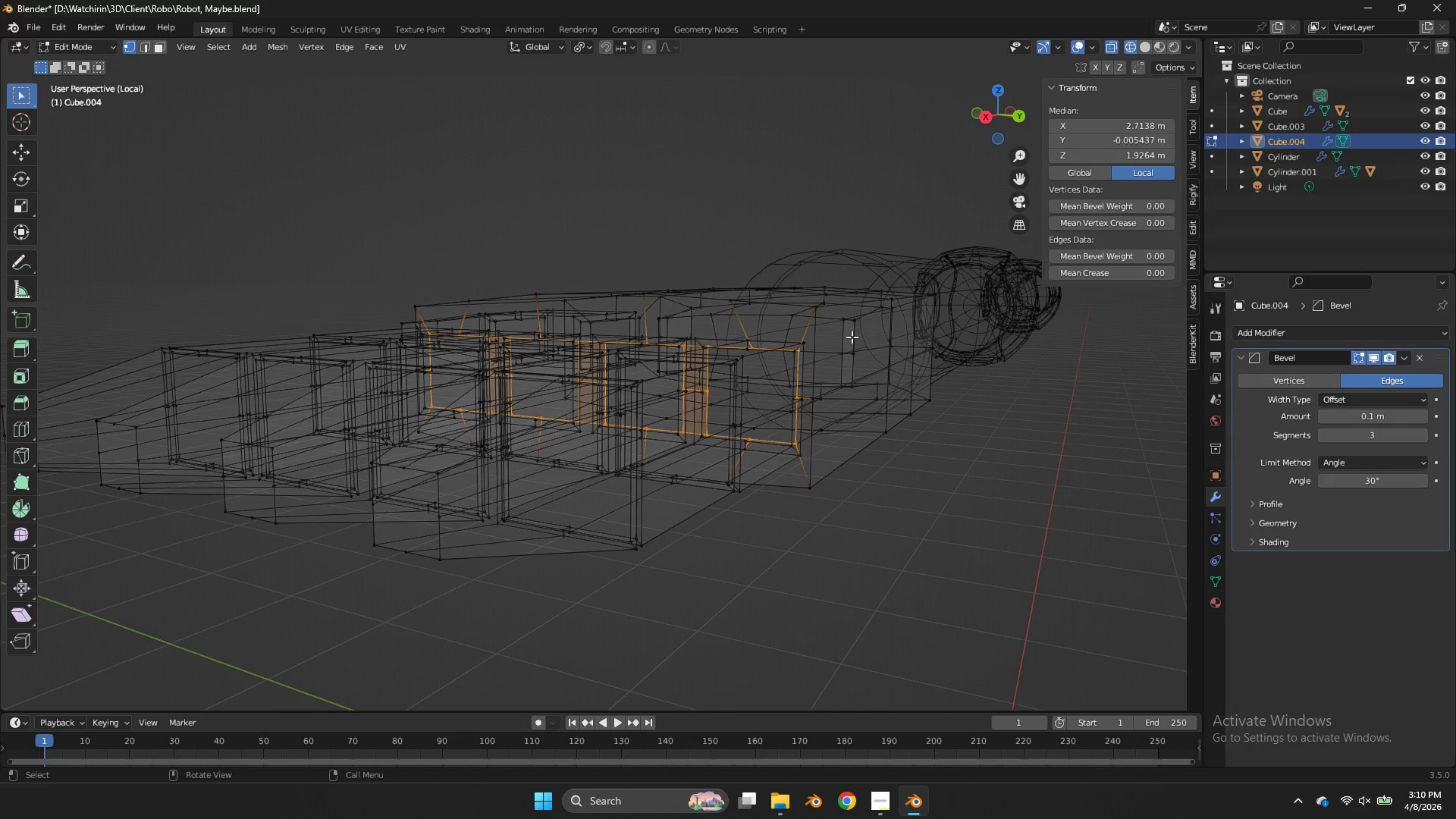 
scroll: coordinate [869, 318], scroll_direction: up, amount: 4.0
 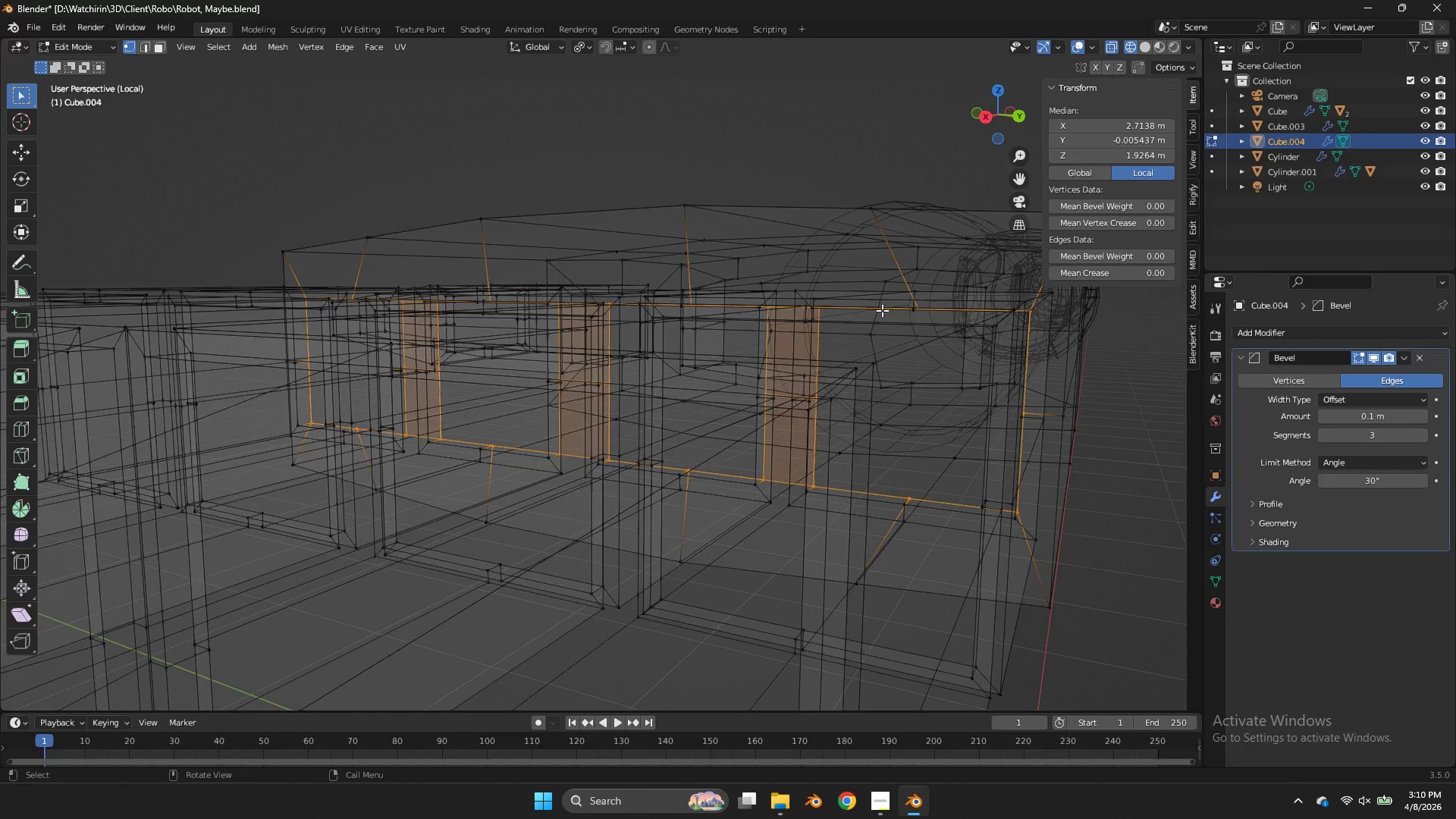 
scroll: coordinate [877, 325], scroll_direction: none, amount: 0.0
 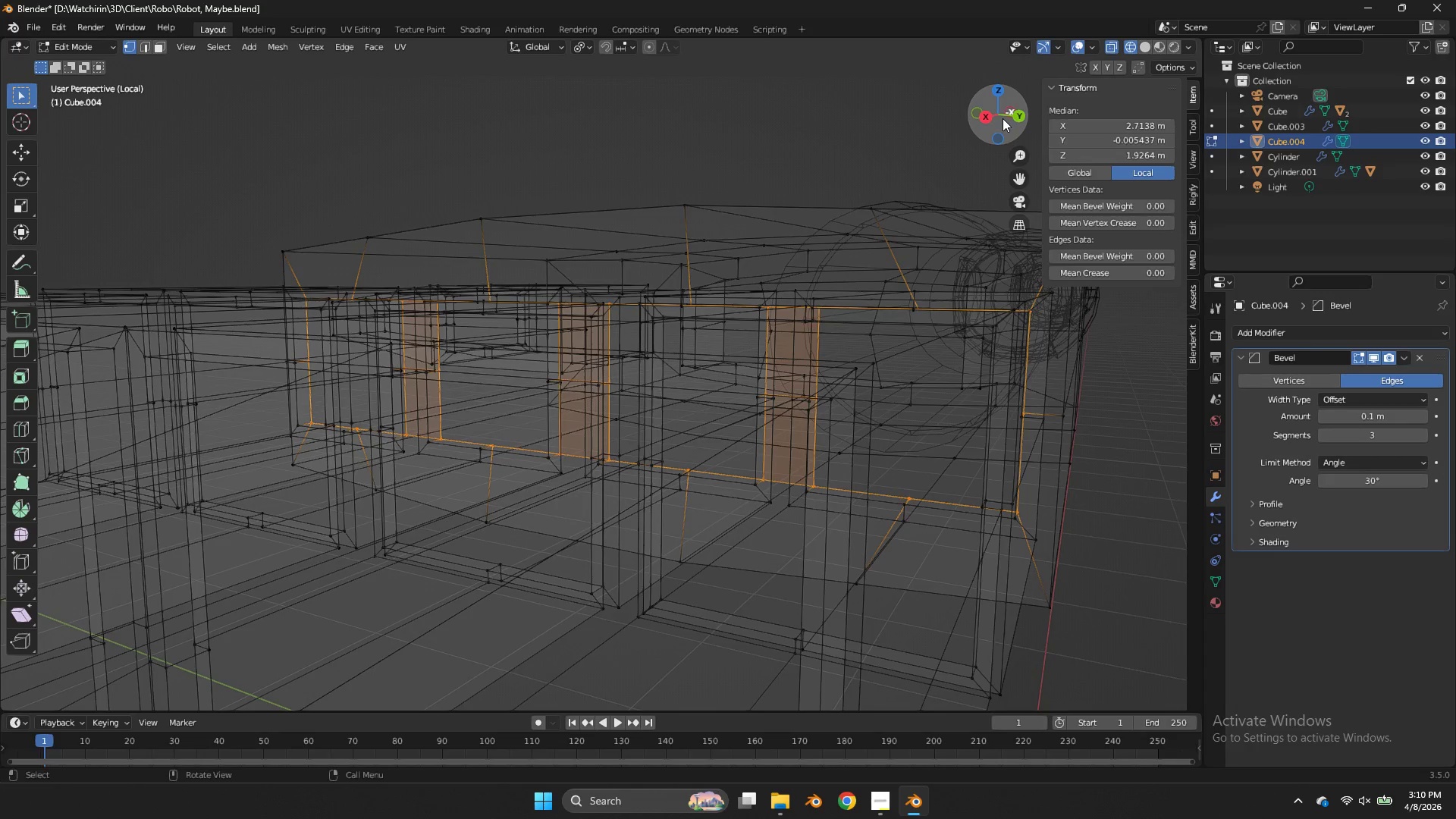 
left_click_drag(start_coordinate=[1002, 115], to_coordinate=[1053, 181])
 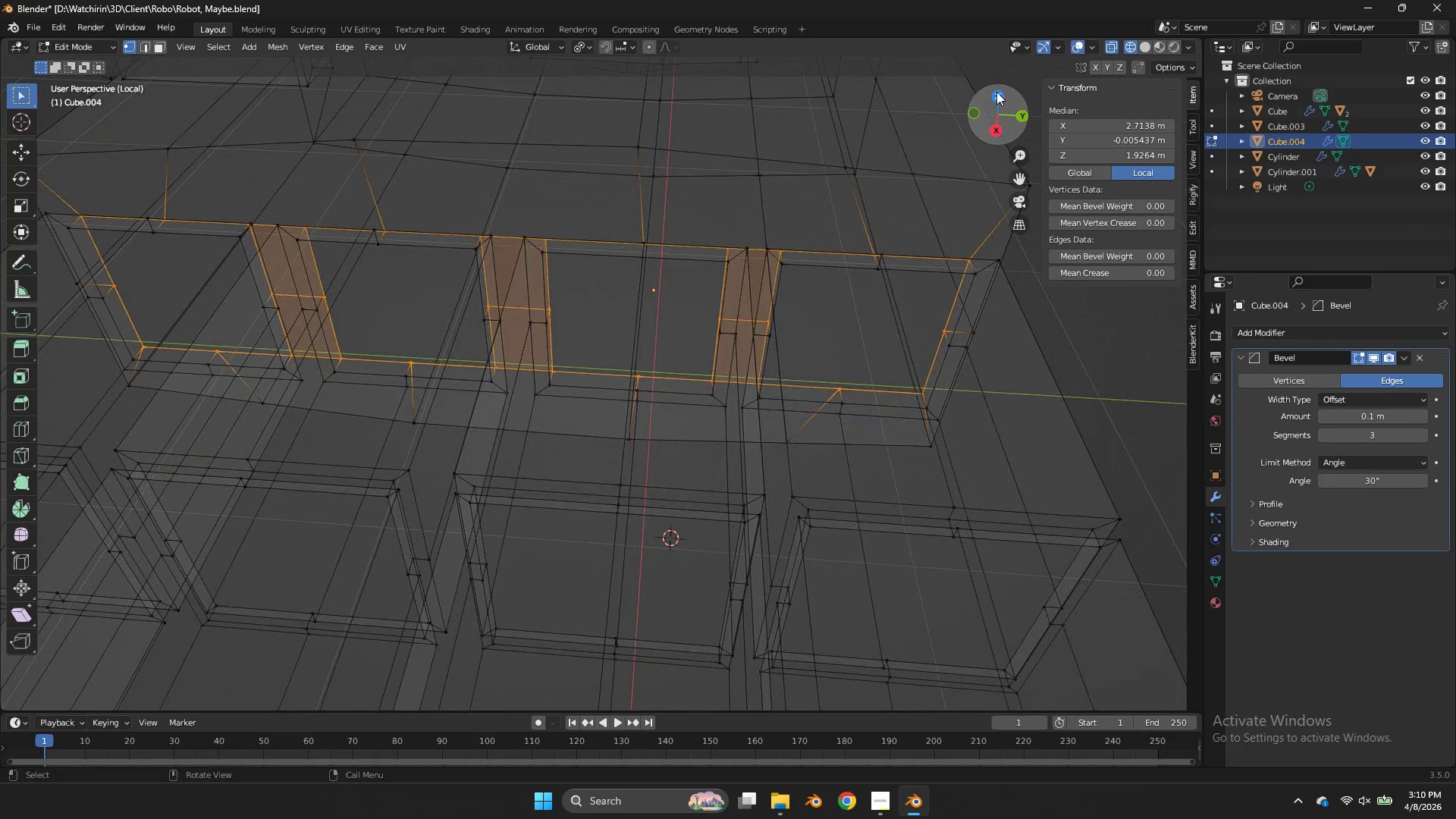 
left_click([996, 92])
 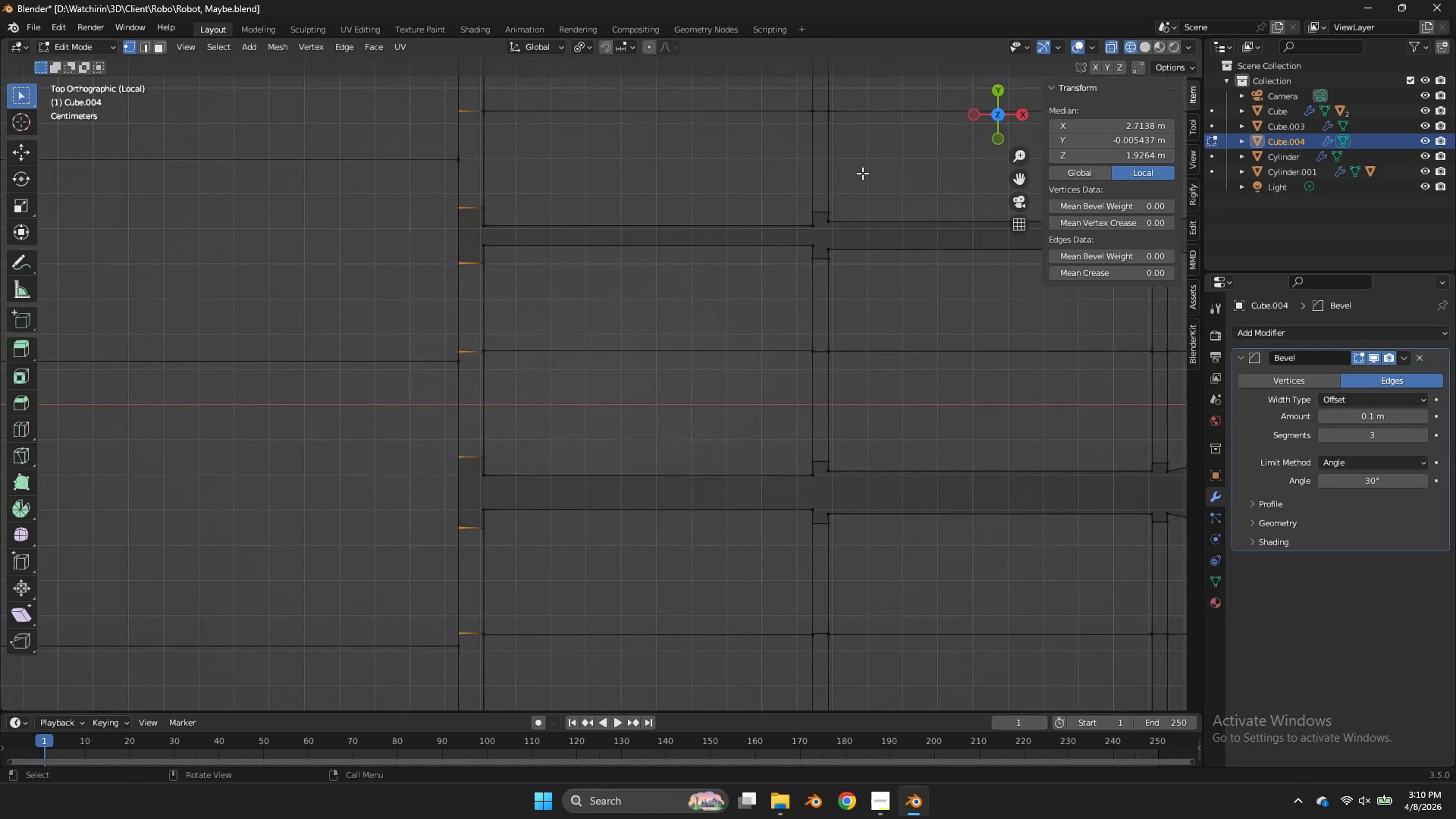 
scroll: coordinate [730, 199], scroll_direction: down, amount: 5.0
 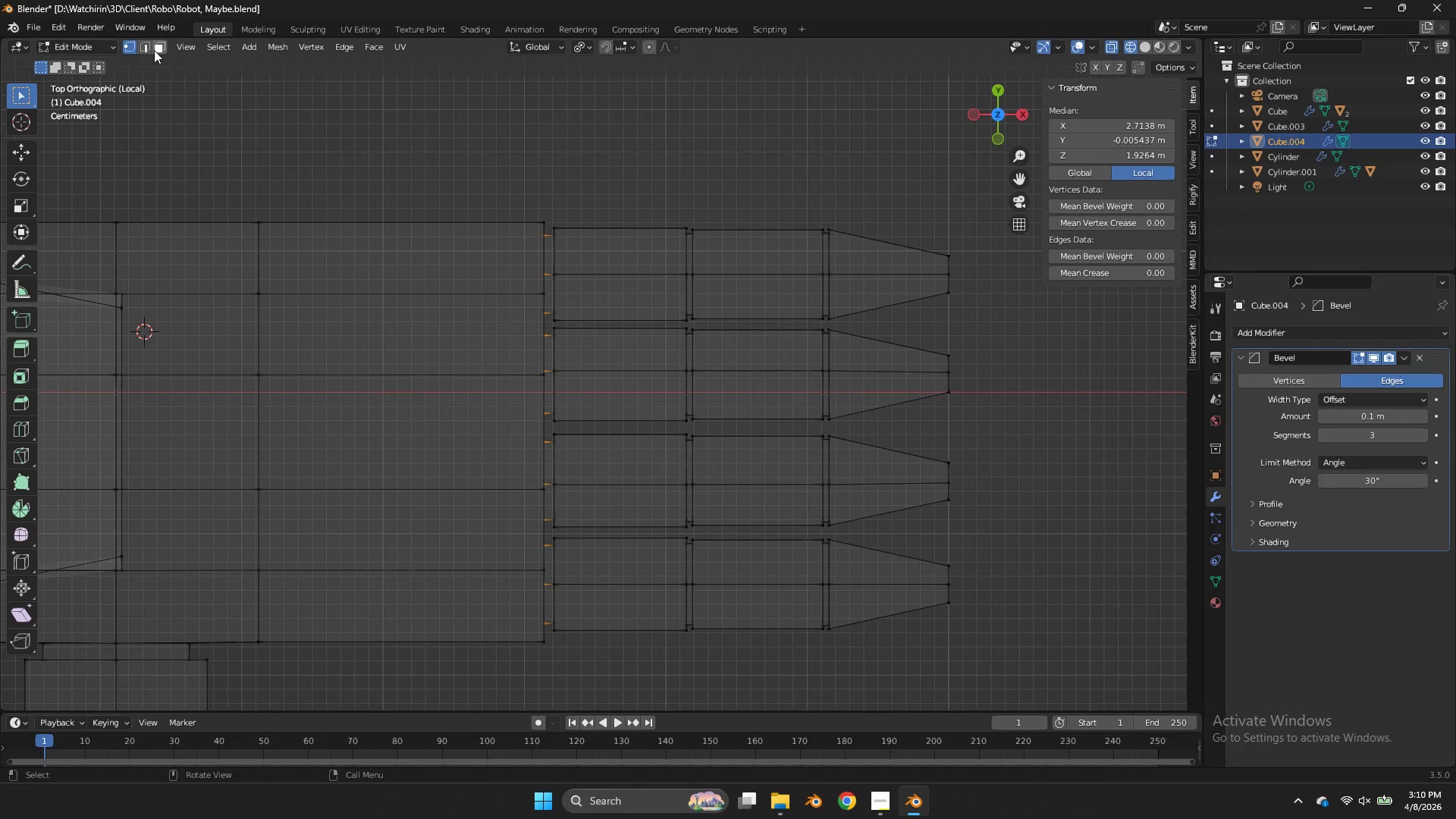 
left_click([147, 43])
 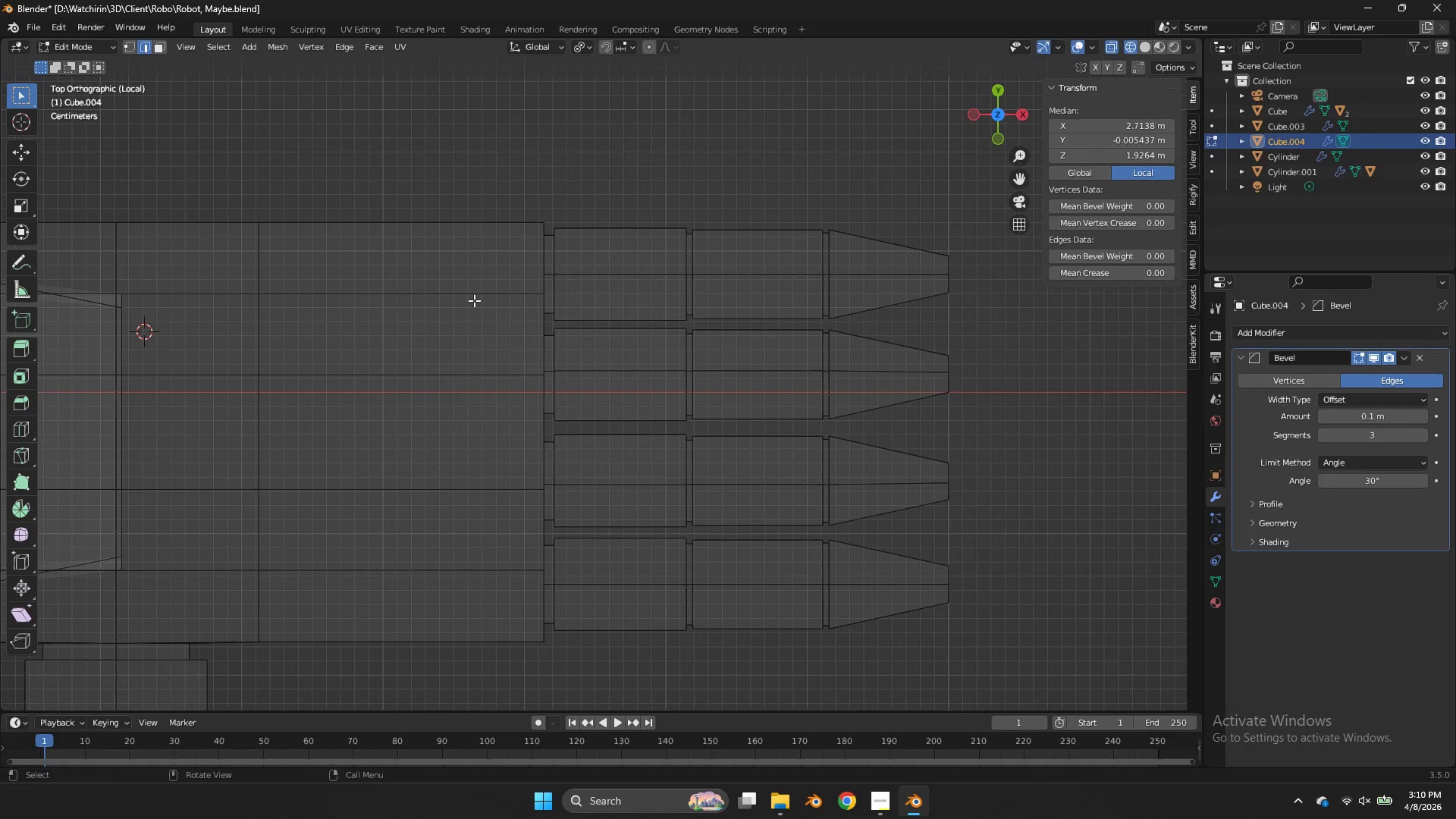 
hold_key(key=ControlLeft, duration=4.42)
left_click_drag(start_coordinate=[554, 322], to_coordinate=[526, 328])
 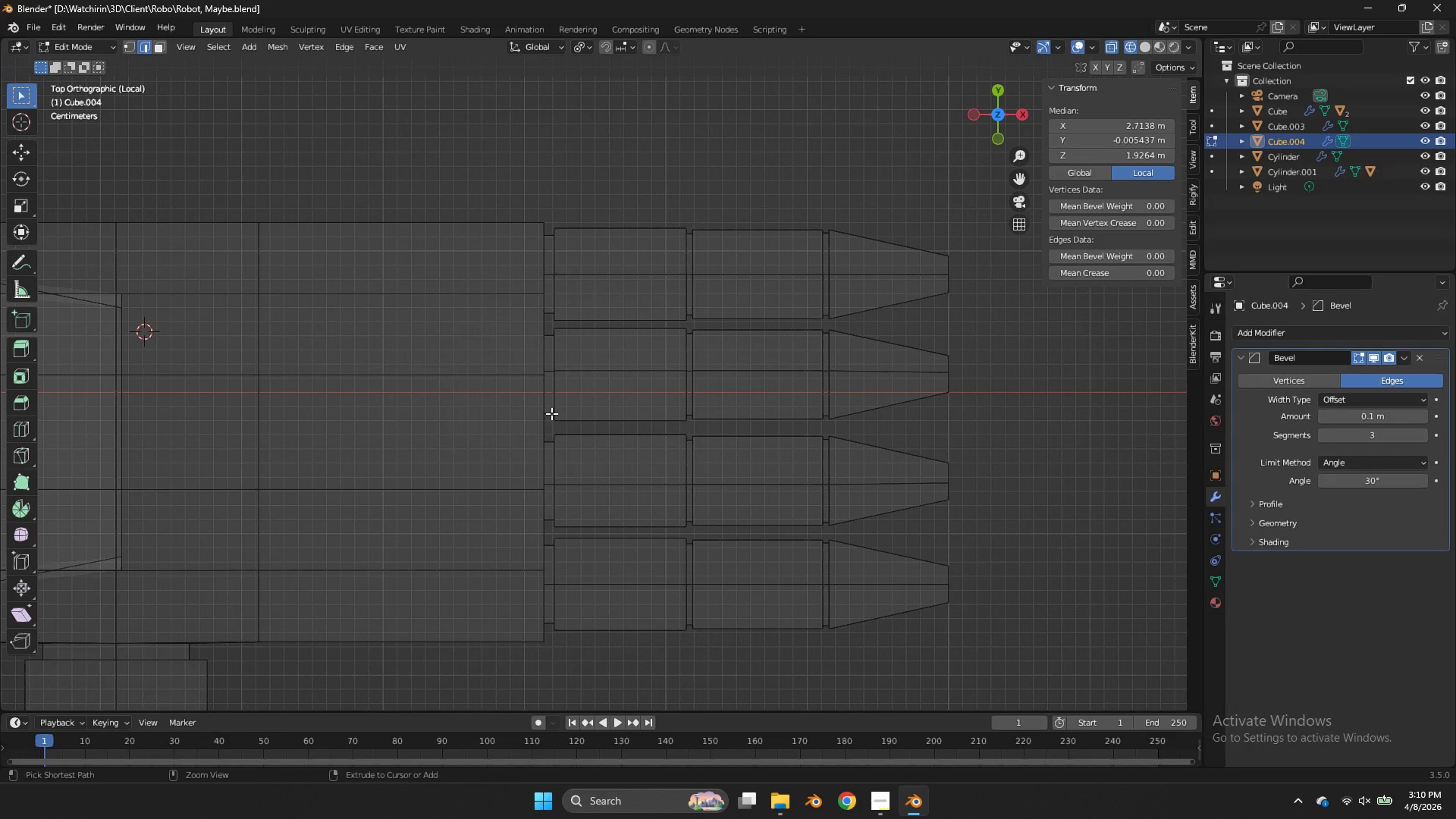 
left_click_drag(start_coordinate=[549, 419], to_coordinate=[517, 435])
 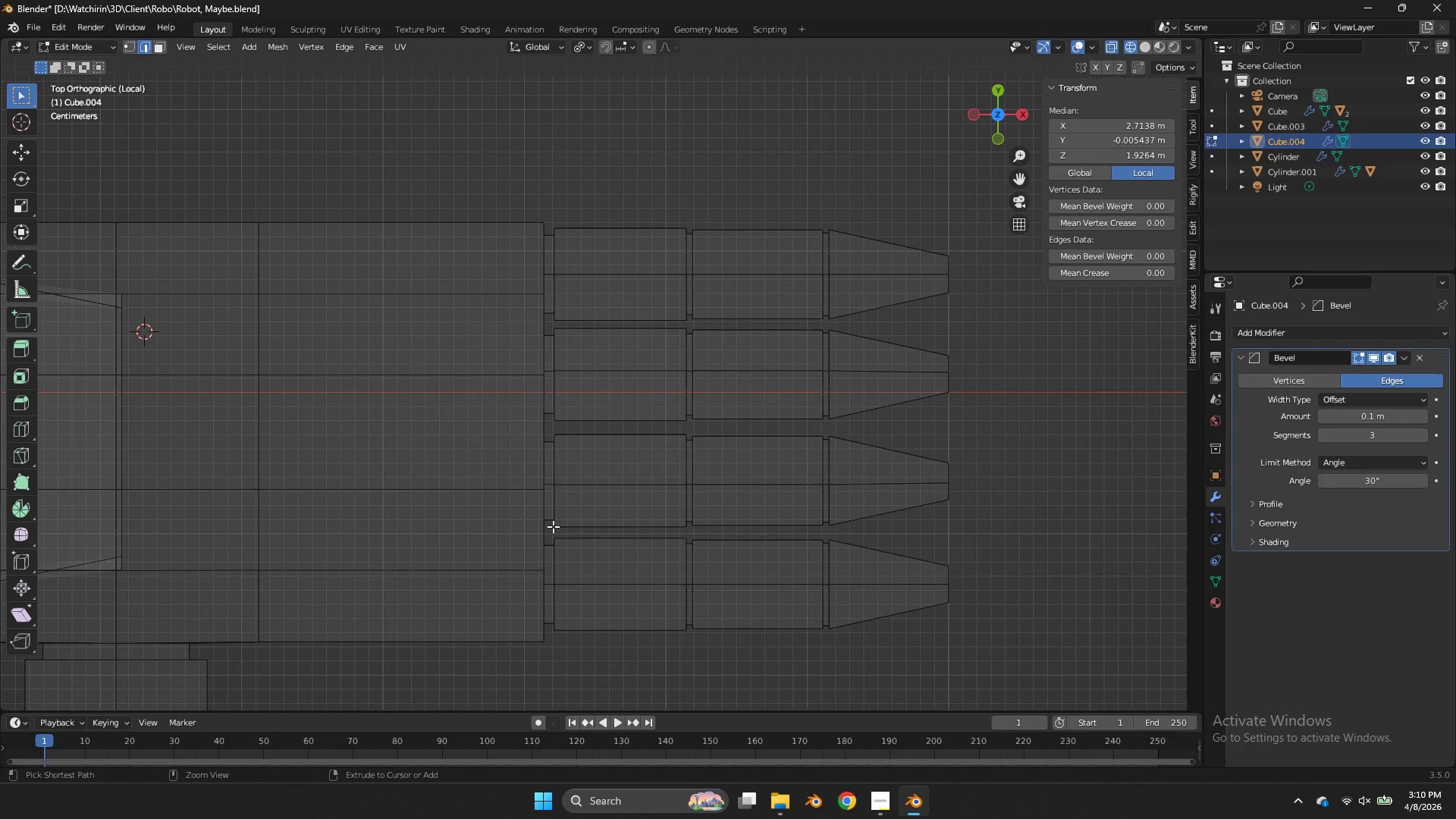 
left_click_drag(start_coordinate=[549, 529], to_coordinate=[528, 539])
 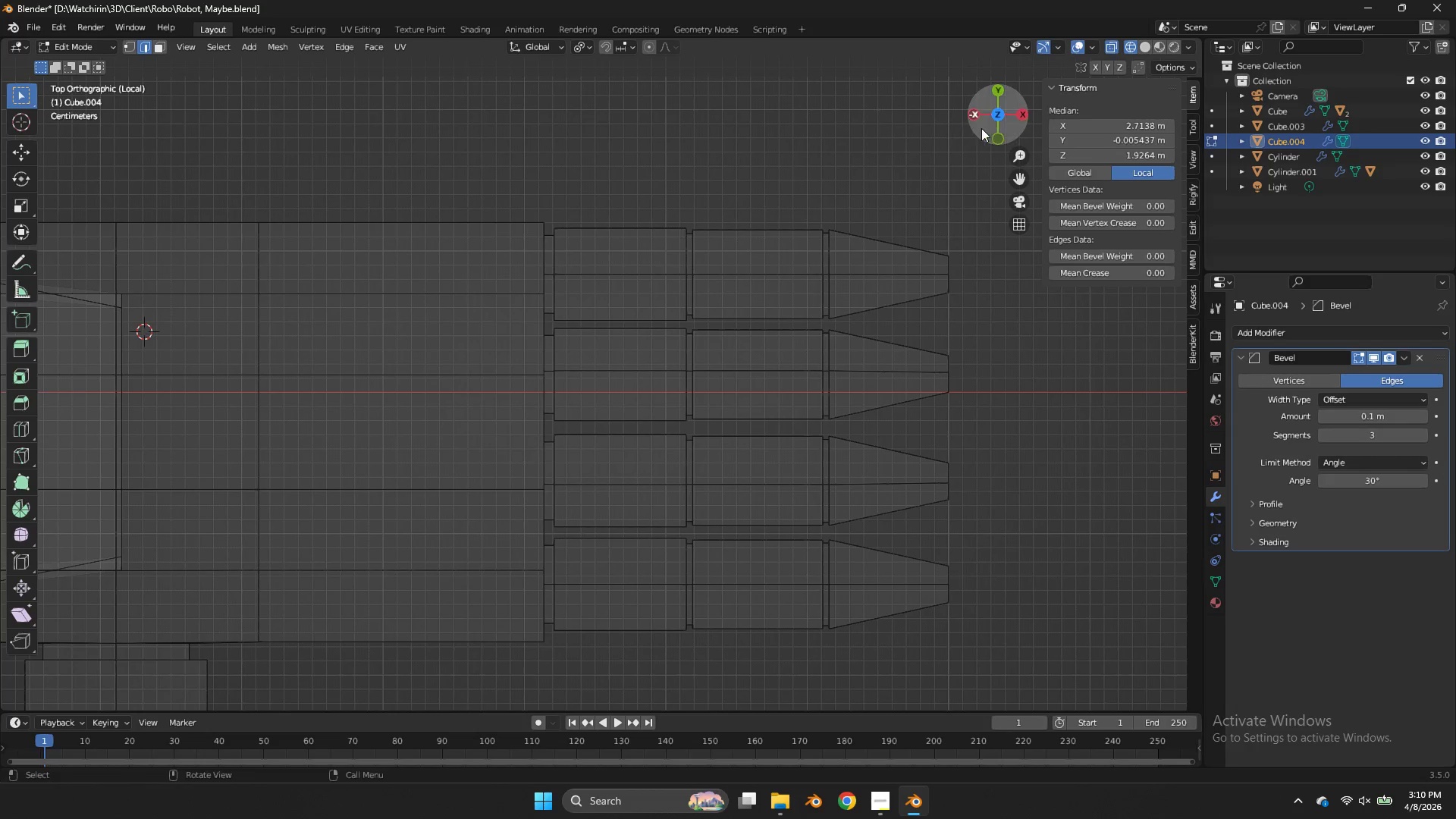 
left_click_drag(start_coordinate=[982, 127], to_coordinate=[907, 71])
 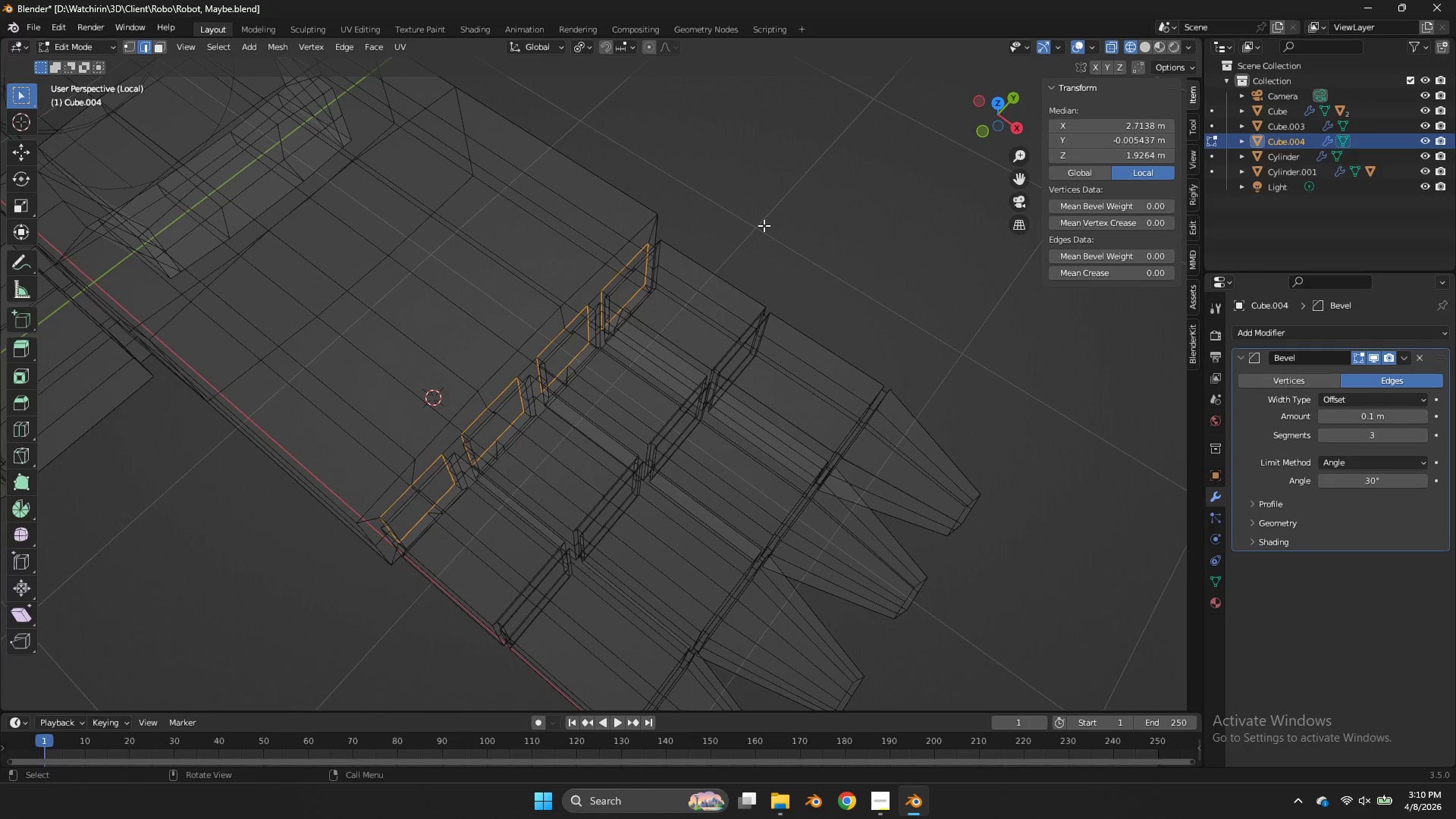 
key(U)
 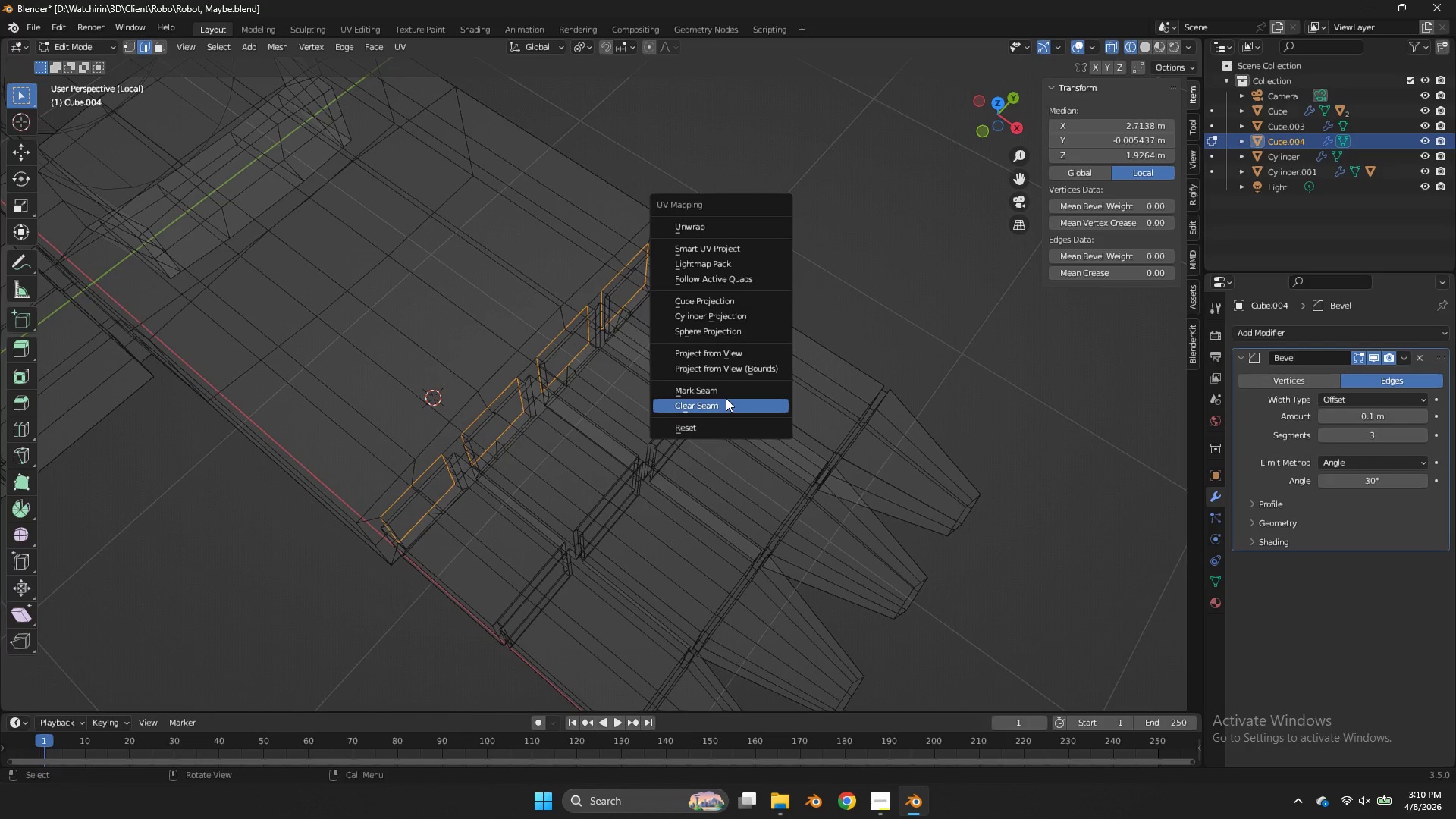 
left_click([720, 391])
 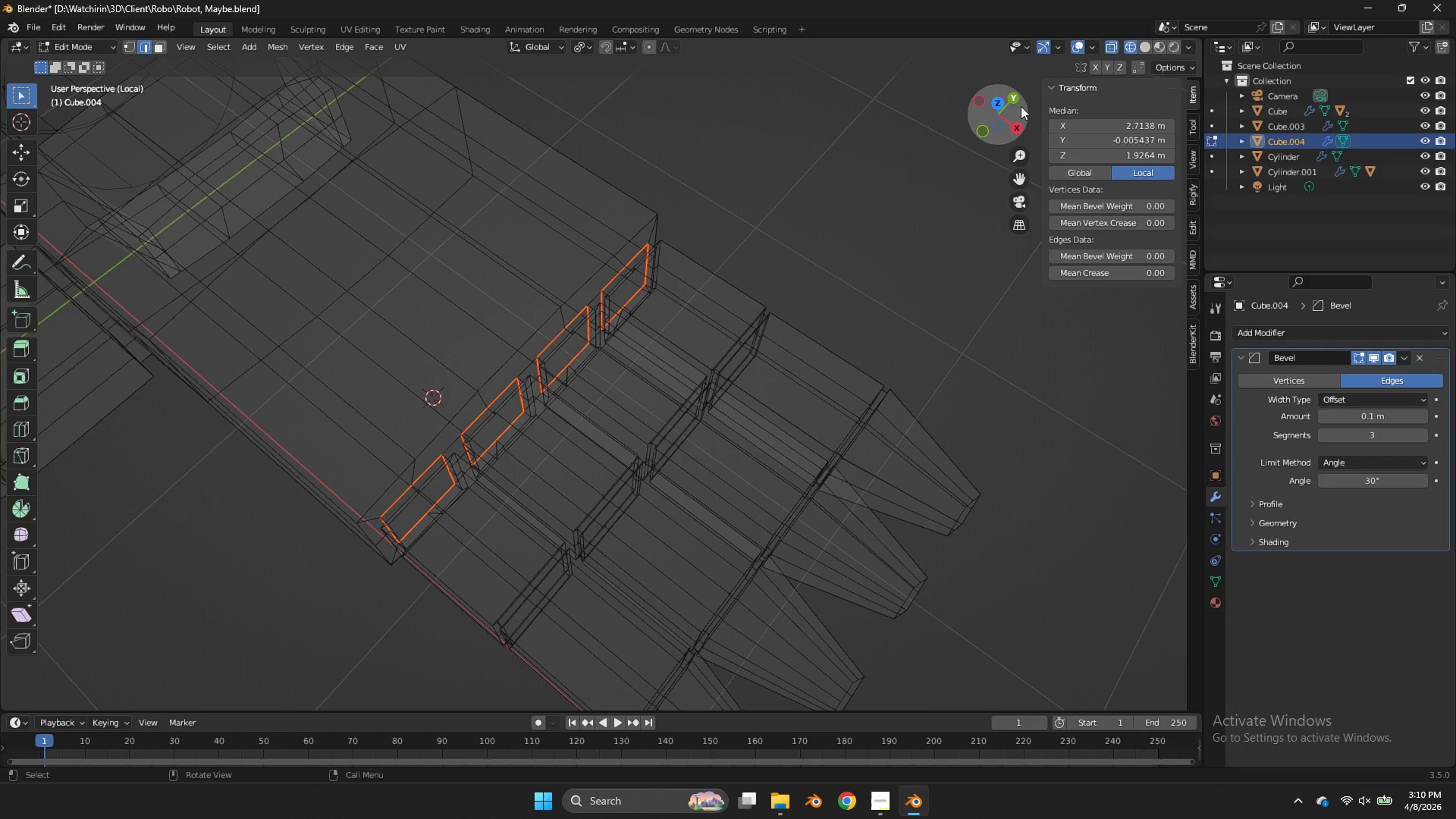 
left_click([1003, 108])
 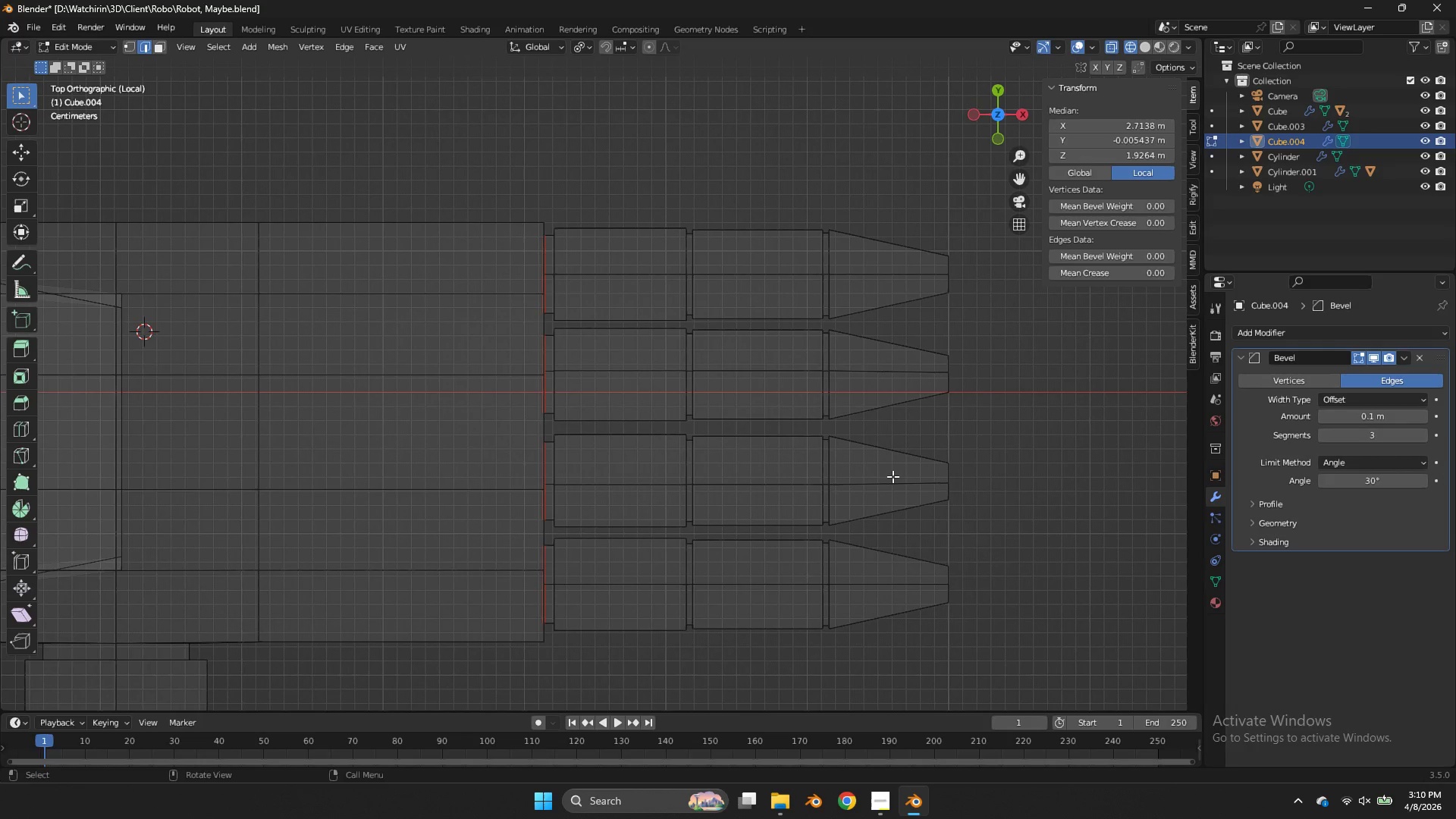 
left_click([897, 469])
 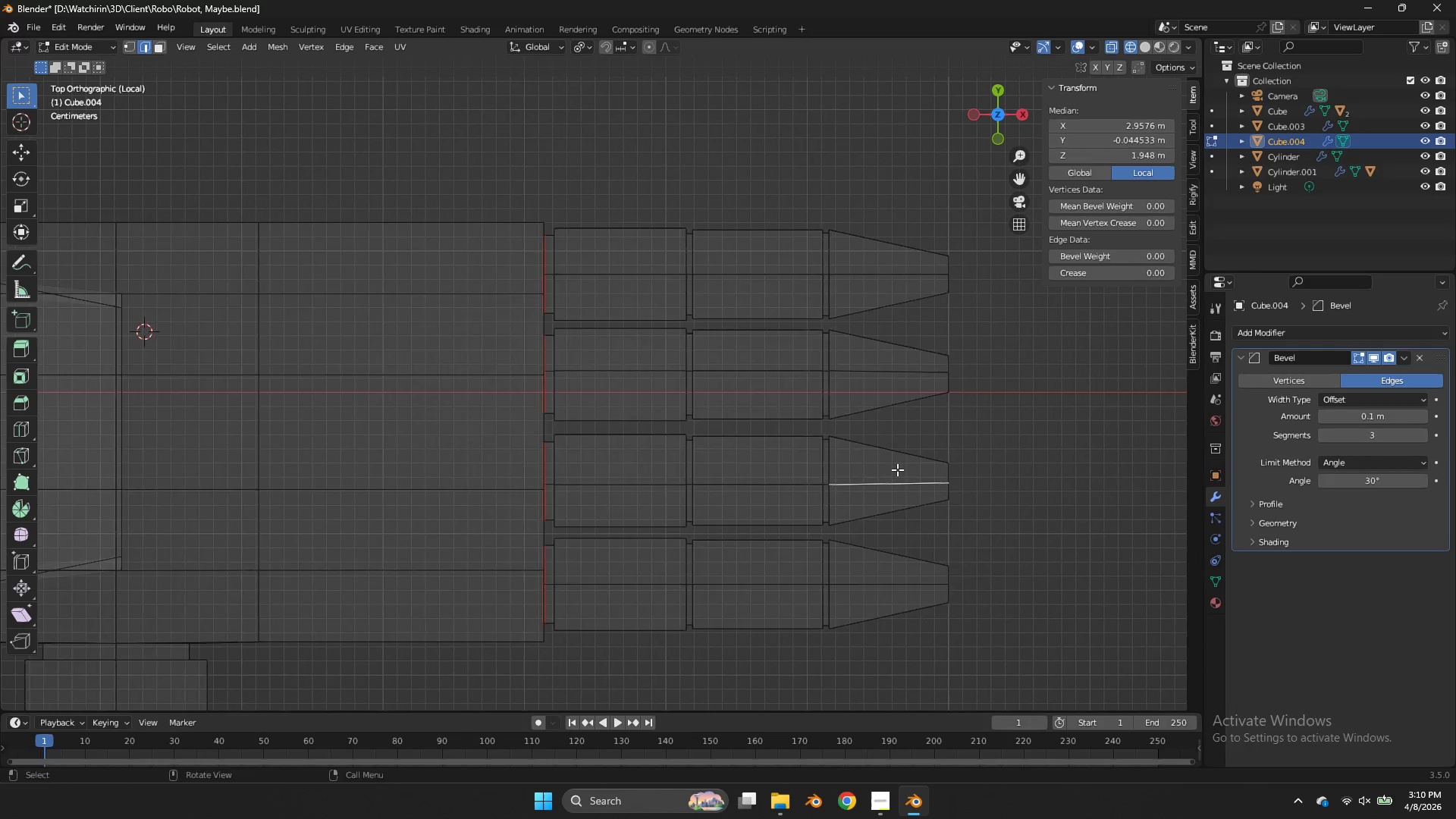 
key(L)
 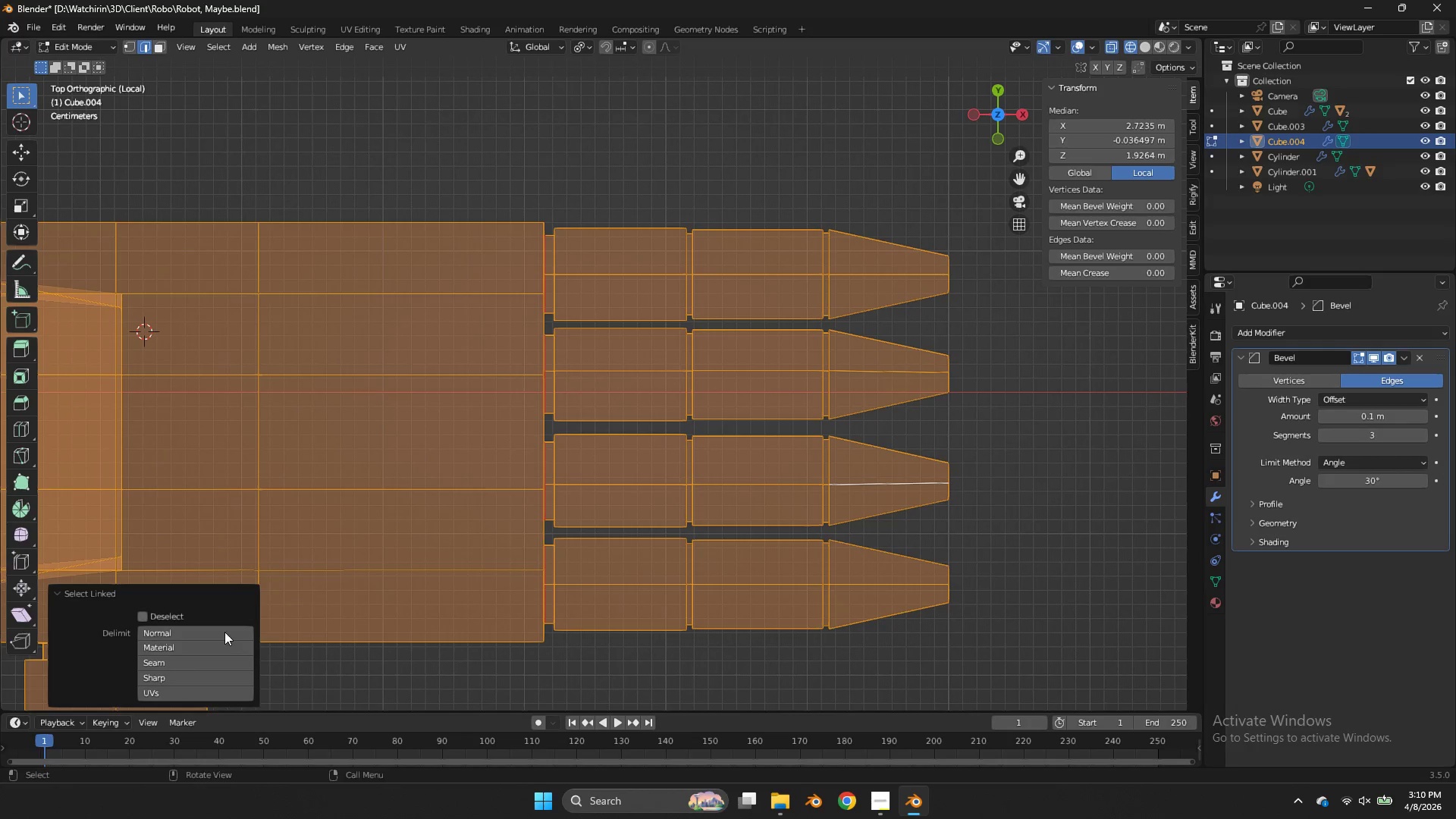 
left_click([207, 661])
 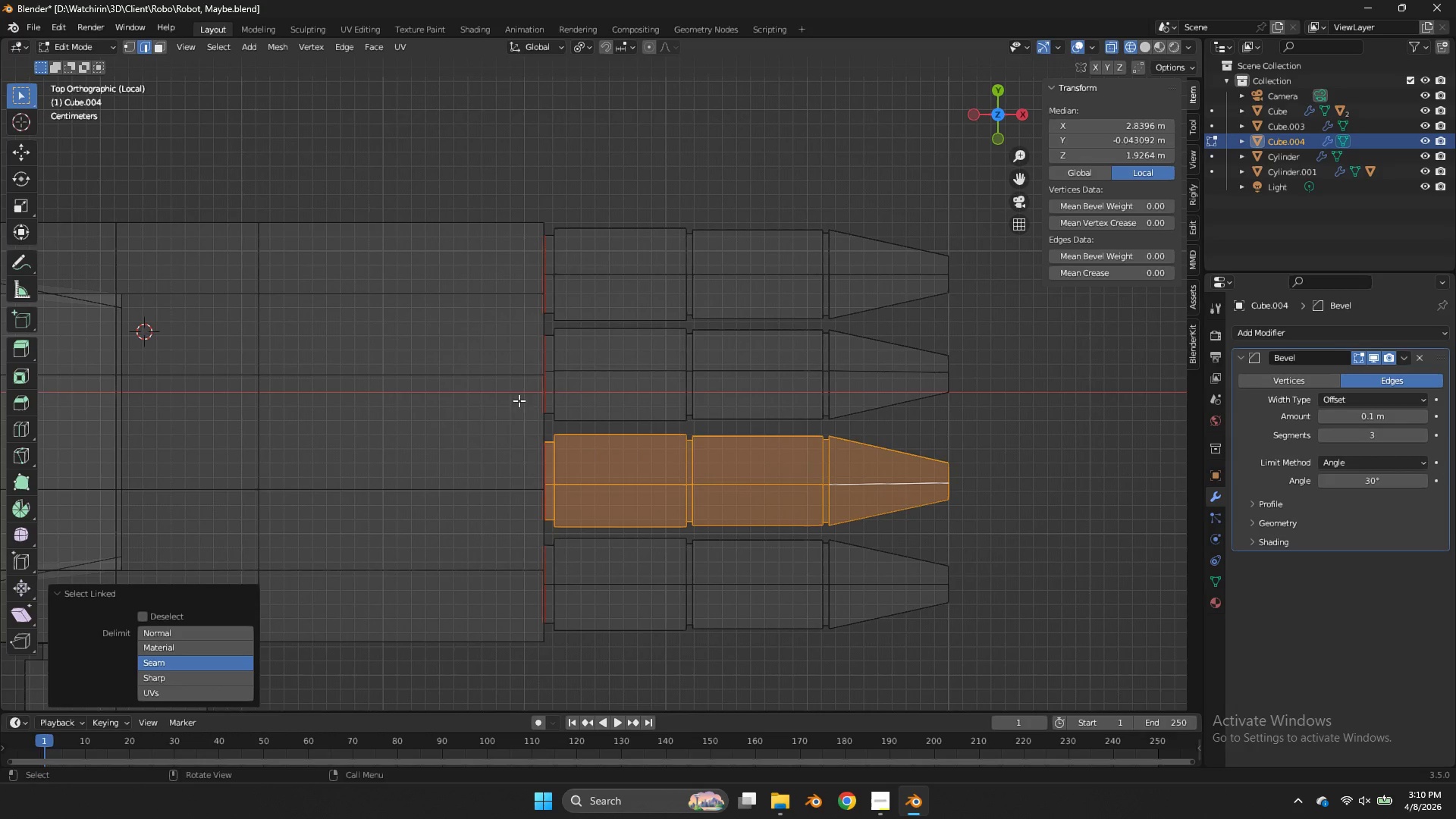 
left_click_drag(start_coordinate=[546, 209], to_coordinate=[490, 752])
 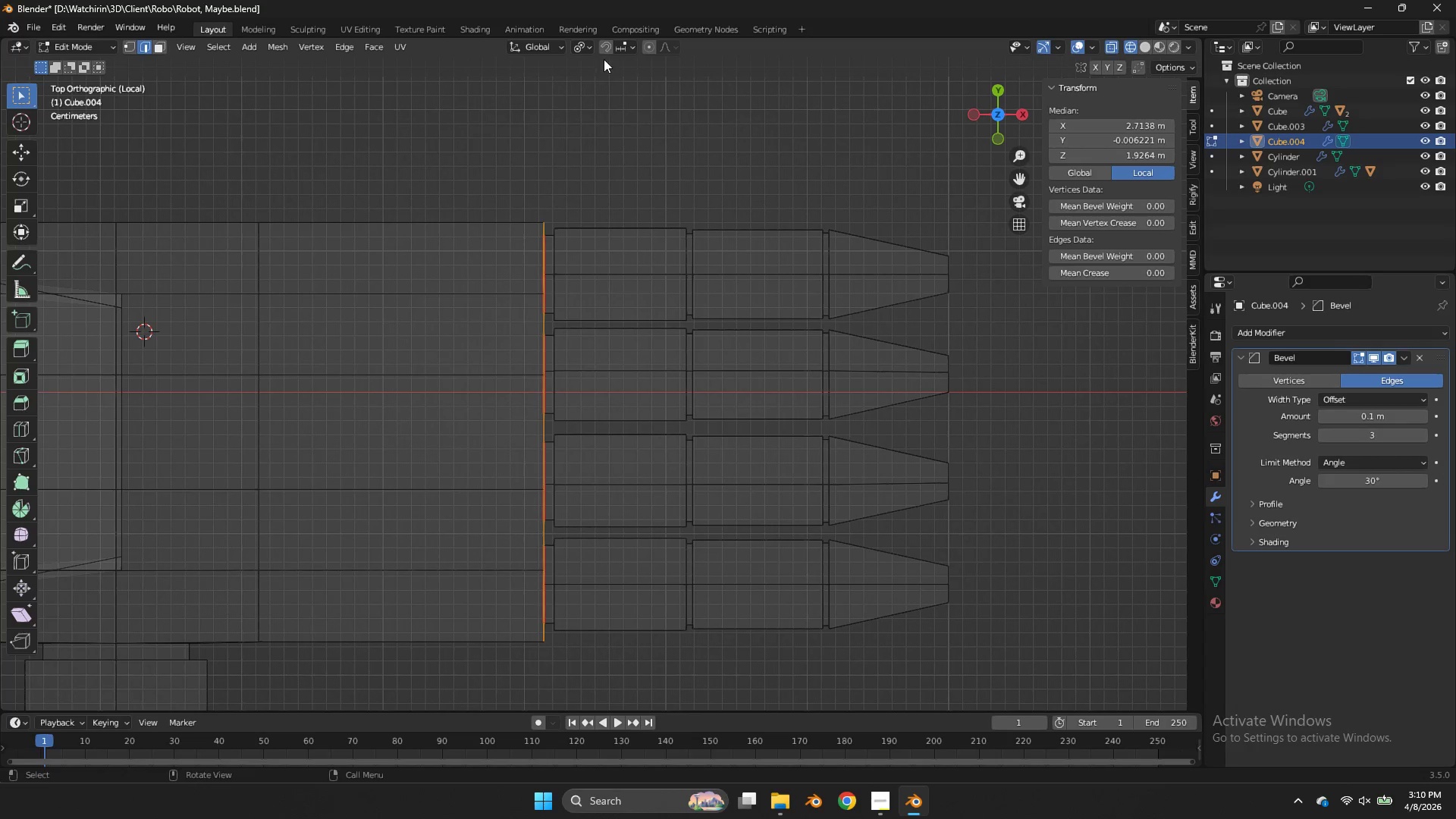 
left_click([590, 43])
 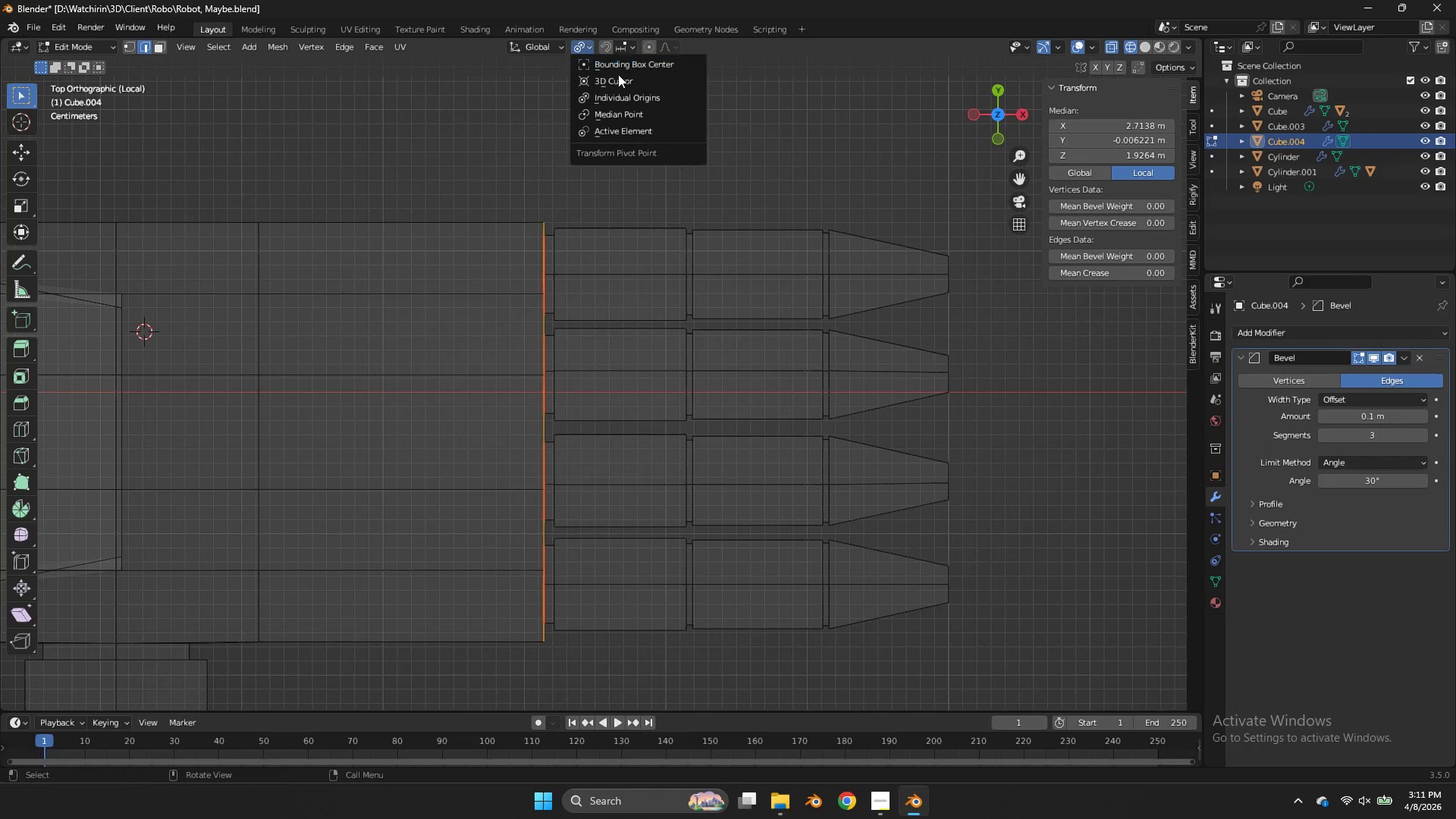 
left_click([619, 76])
 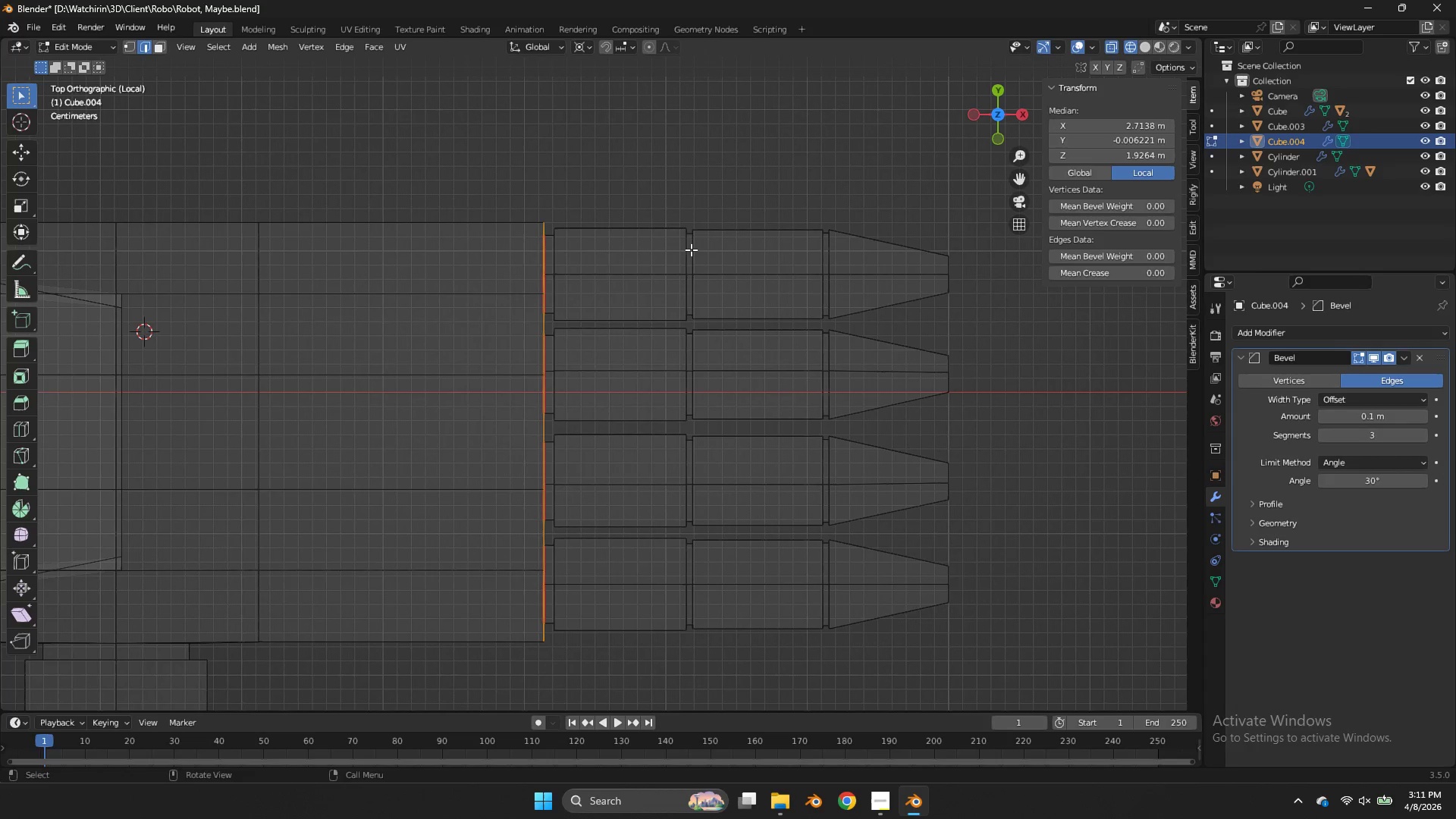 
hold_key(key=ShiftLeft, duration=0.95)
 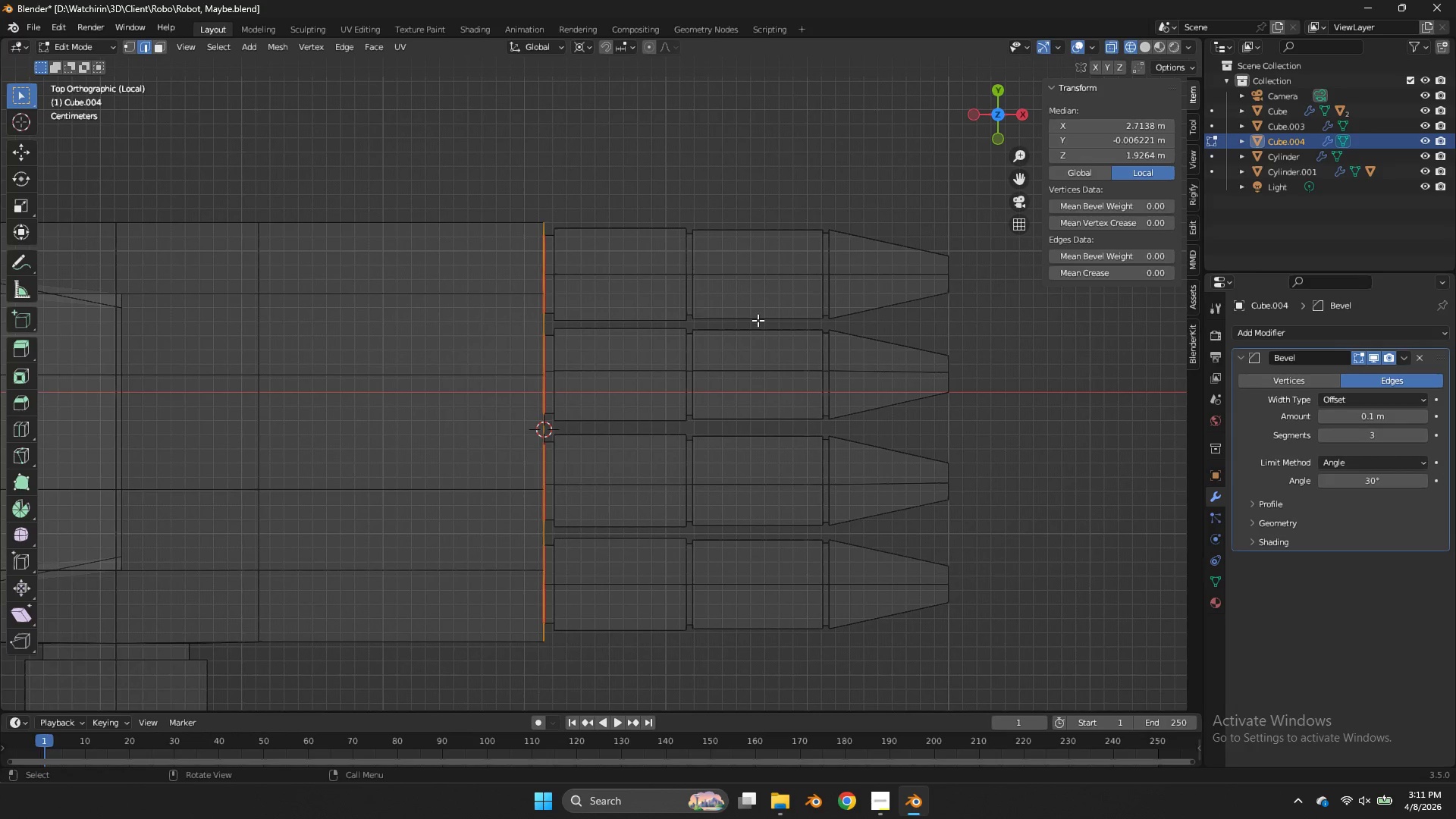 
hold_key(key=S, duration=0.88)
 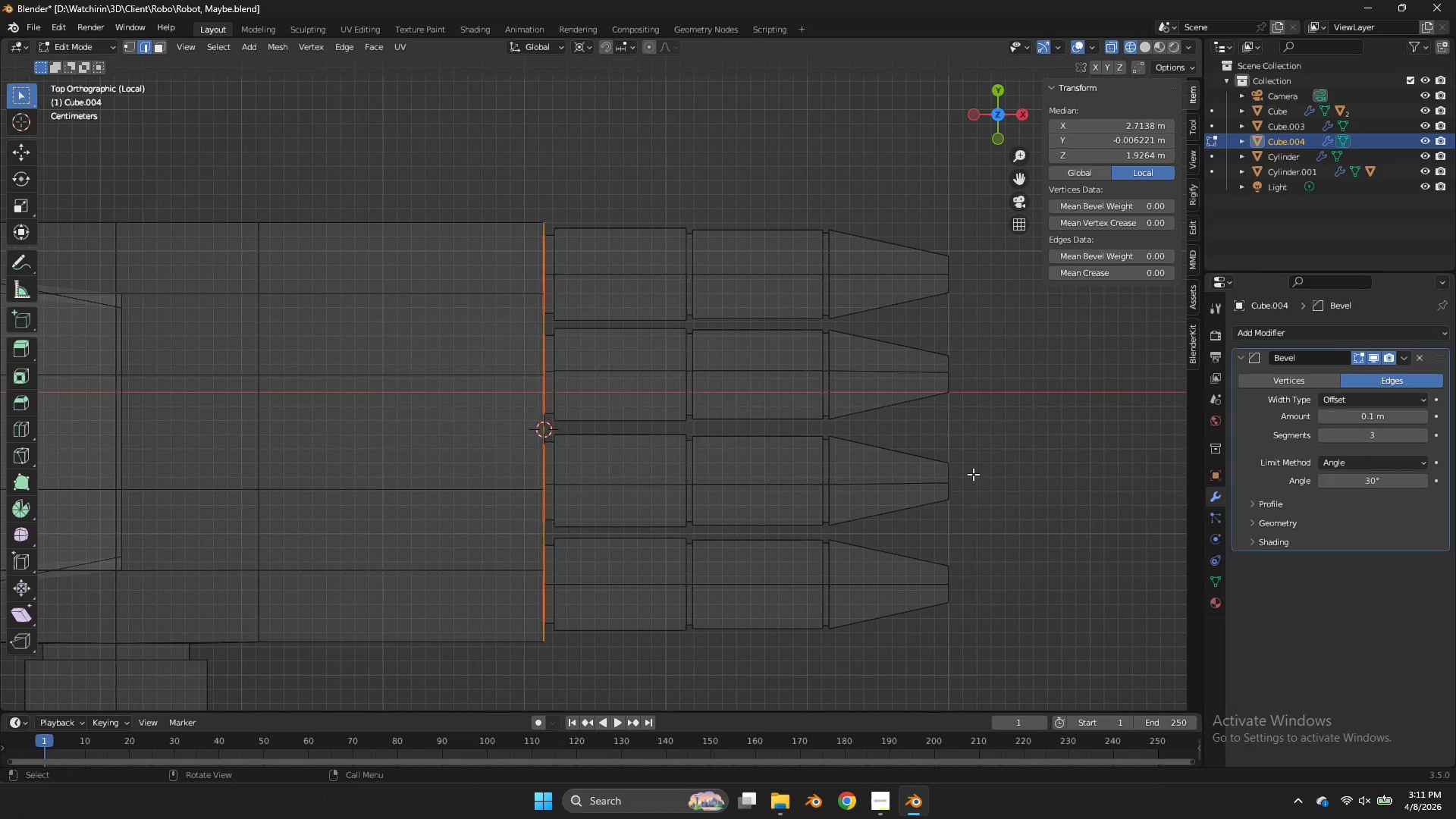 
left_click([957, 471])
 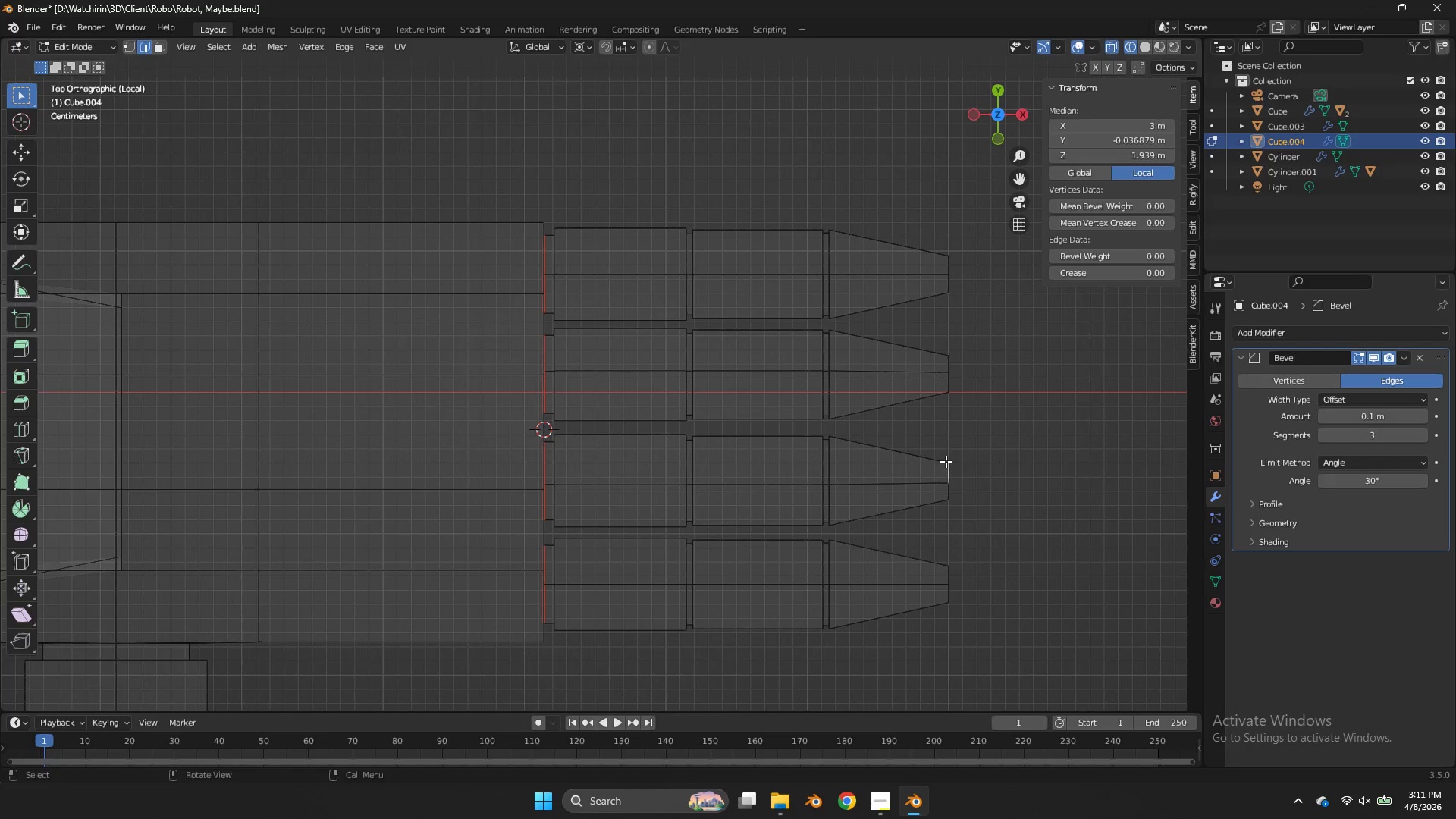 
key(L)
 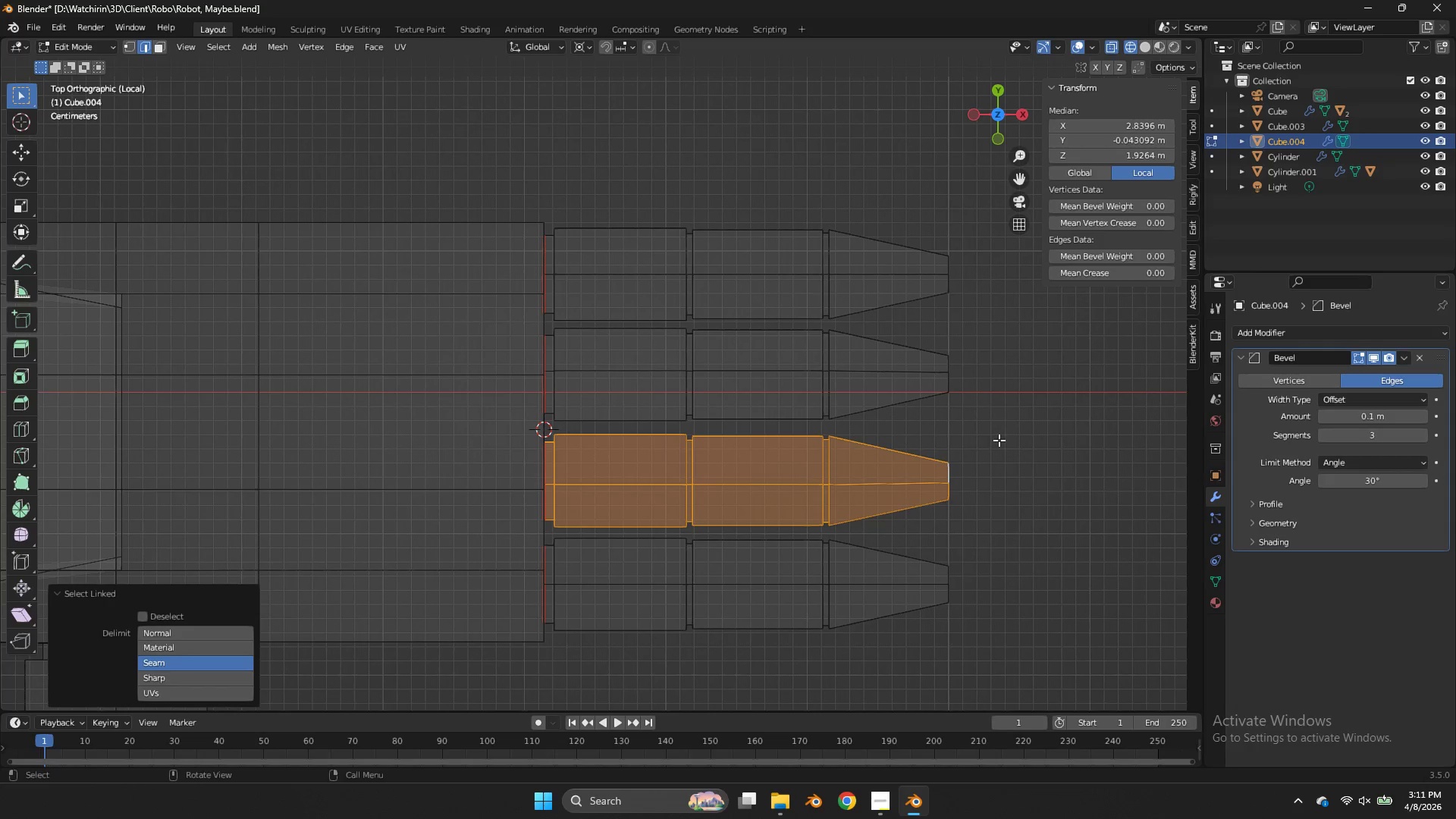 
type(sx)
 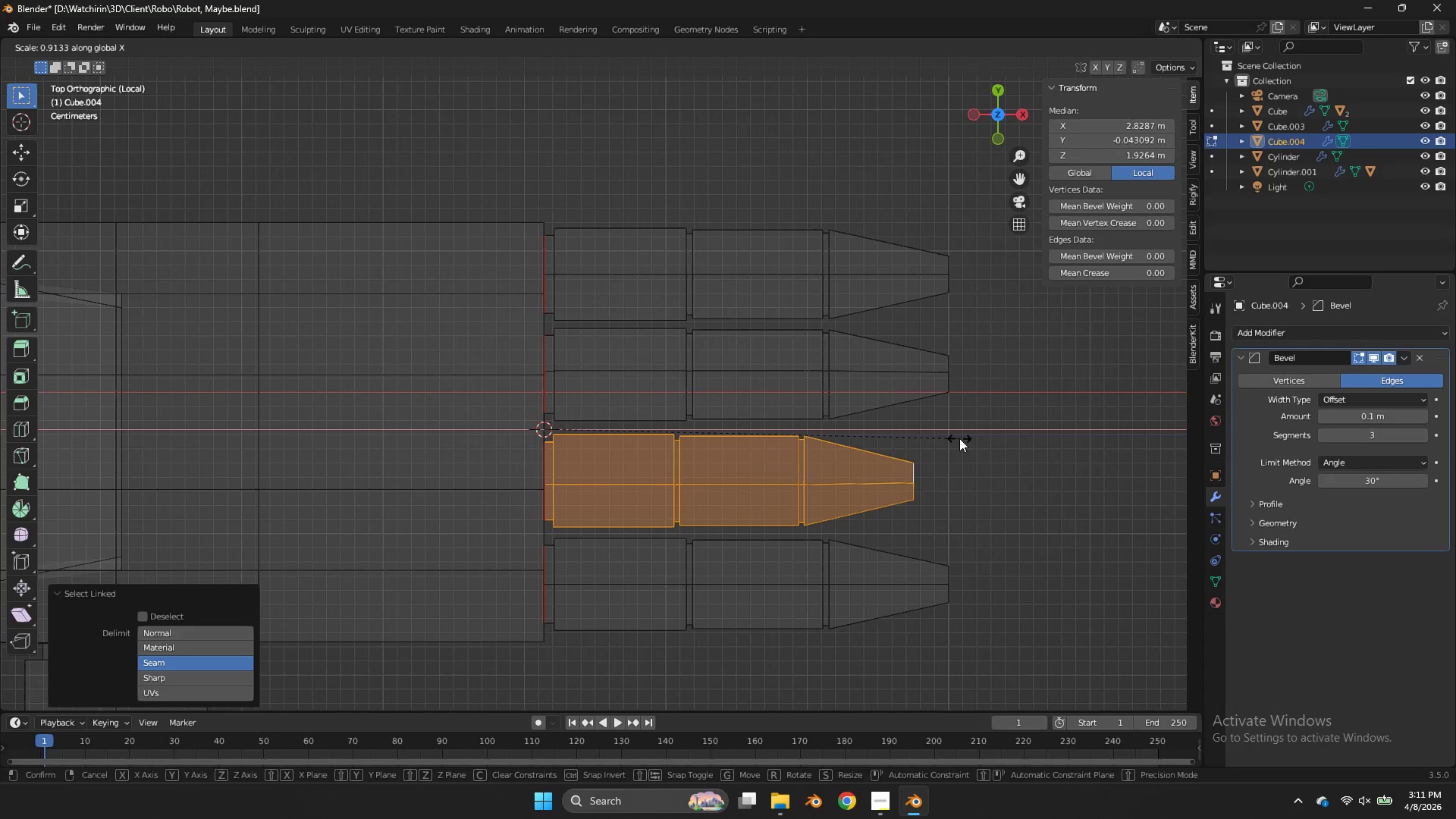 
right_click([961, 440])
 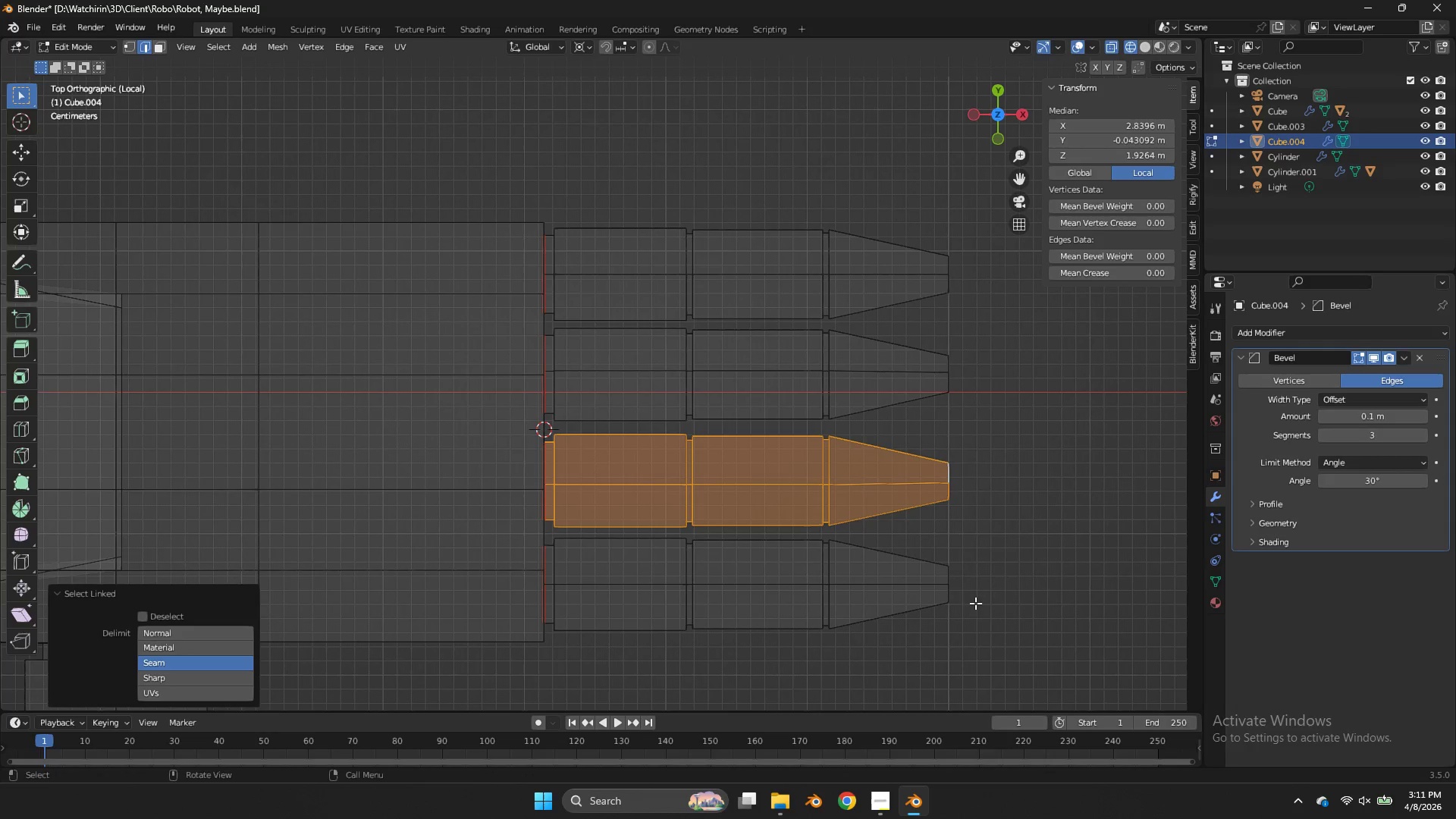 
left_click([949, 567])
 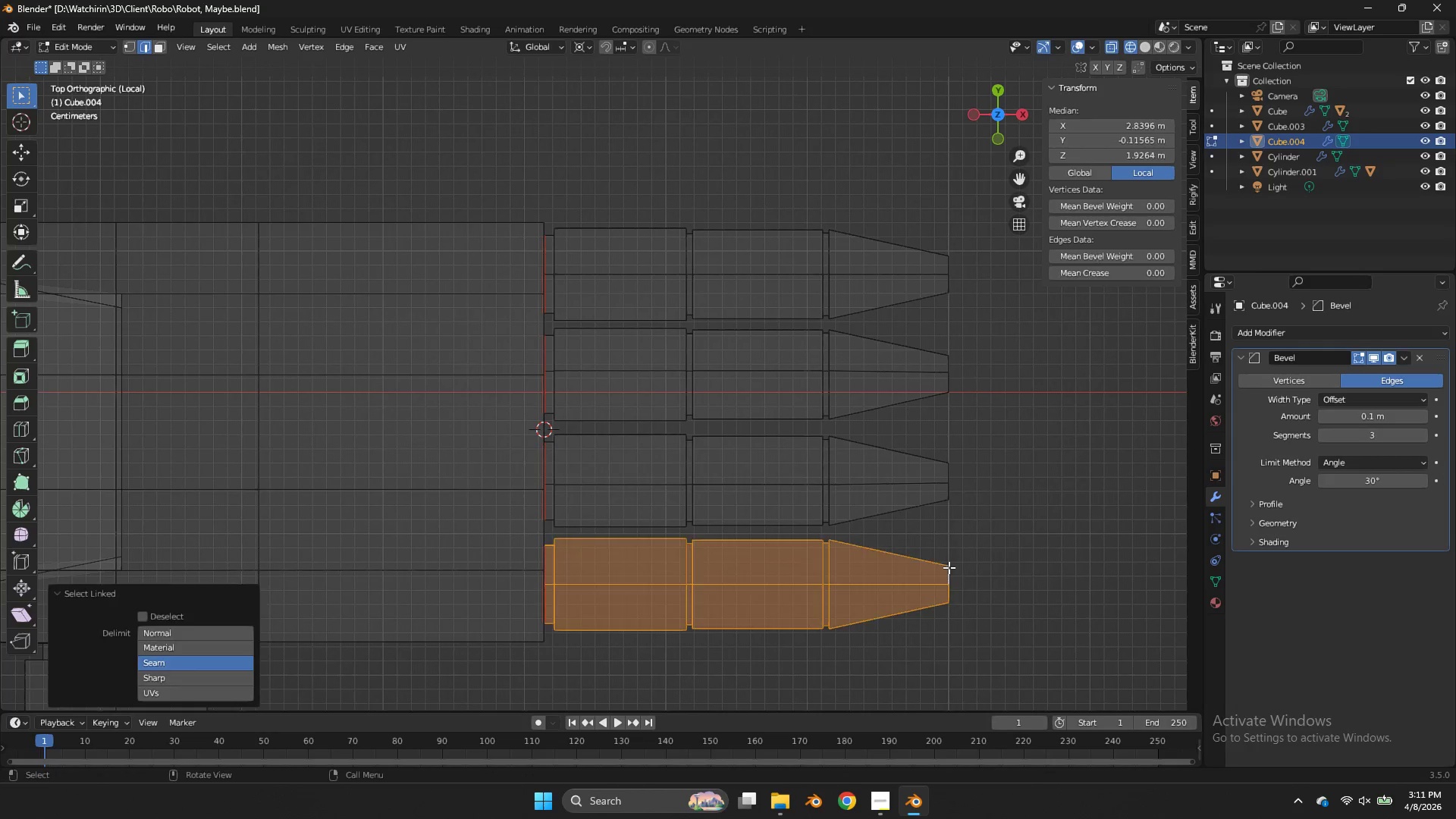 
type(lsx)
 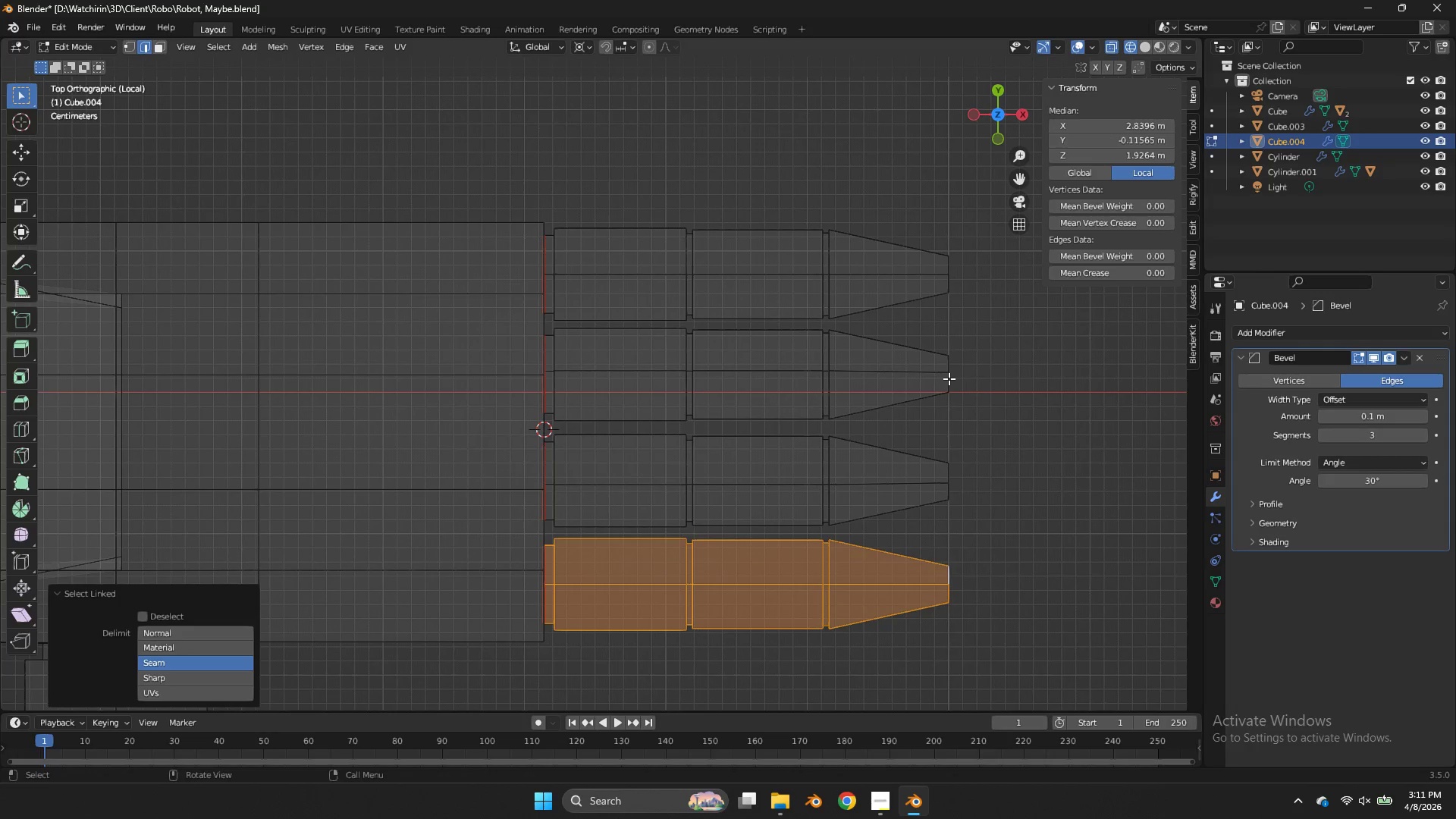 
key(L)
 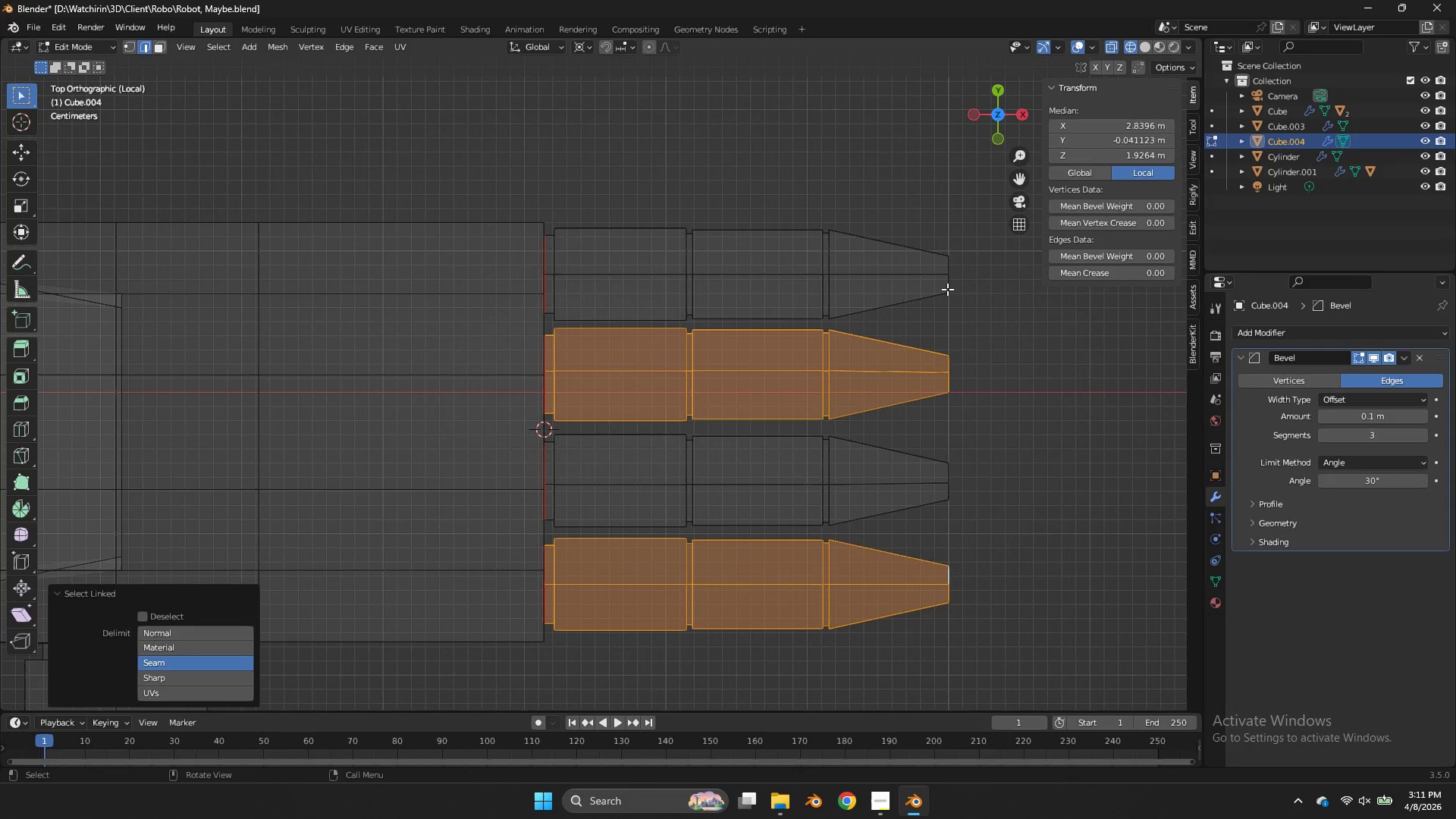 
type(lsx)
 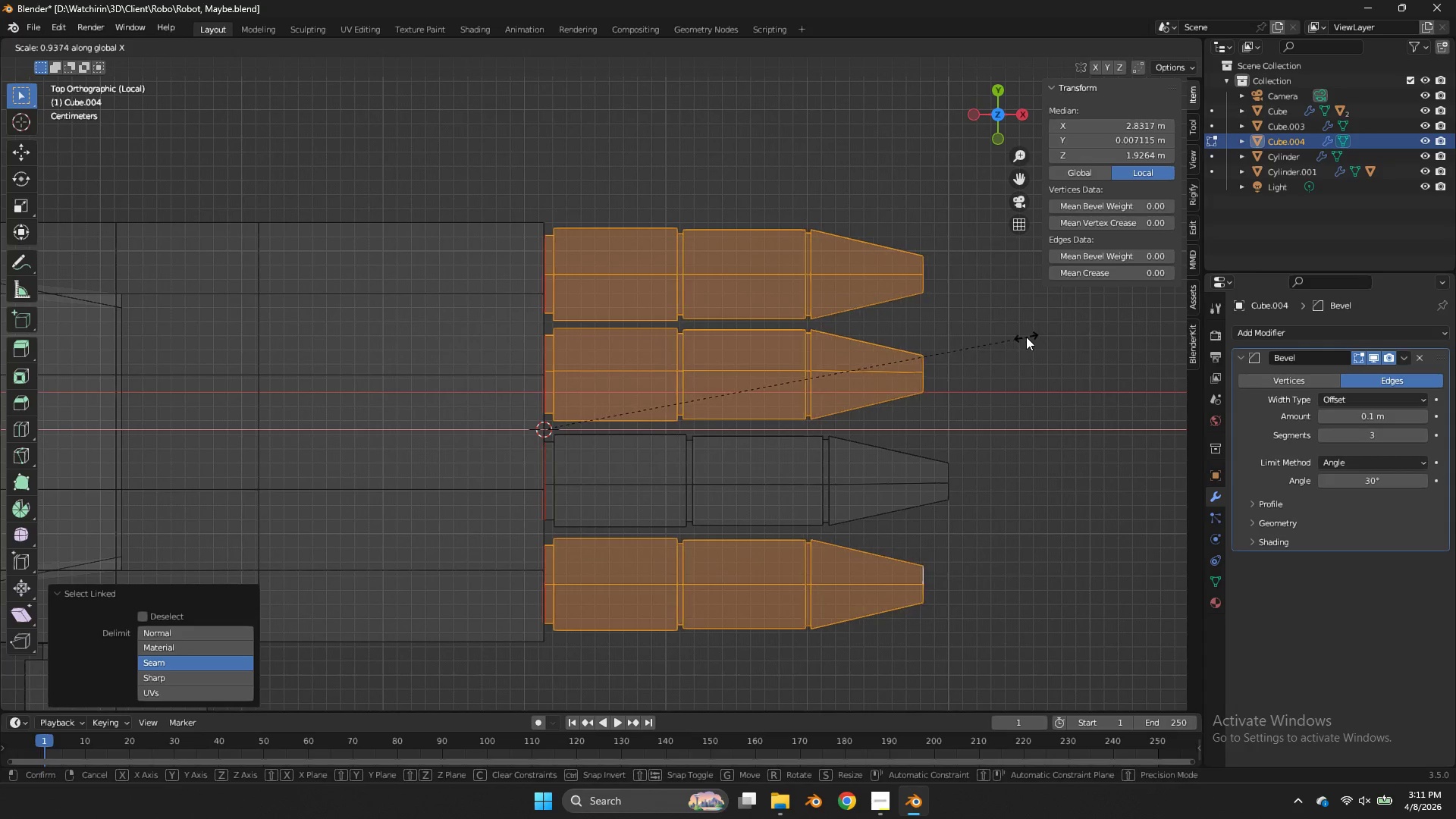 
left_click([1026, 337])
 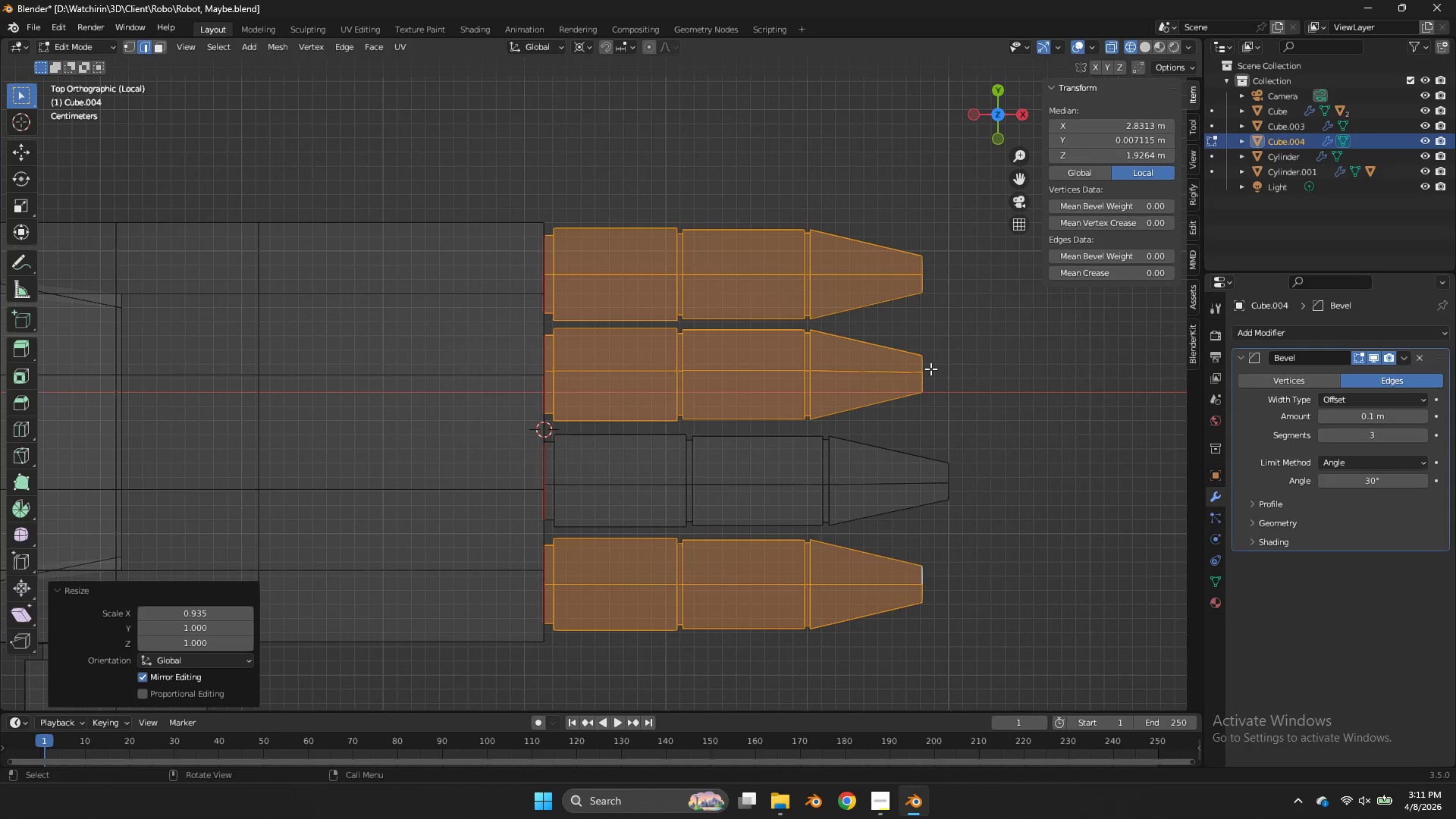 
left_click([930, 369])
 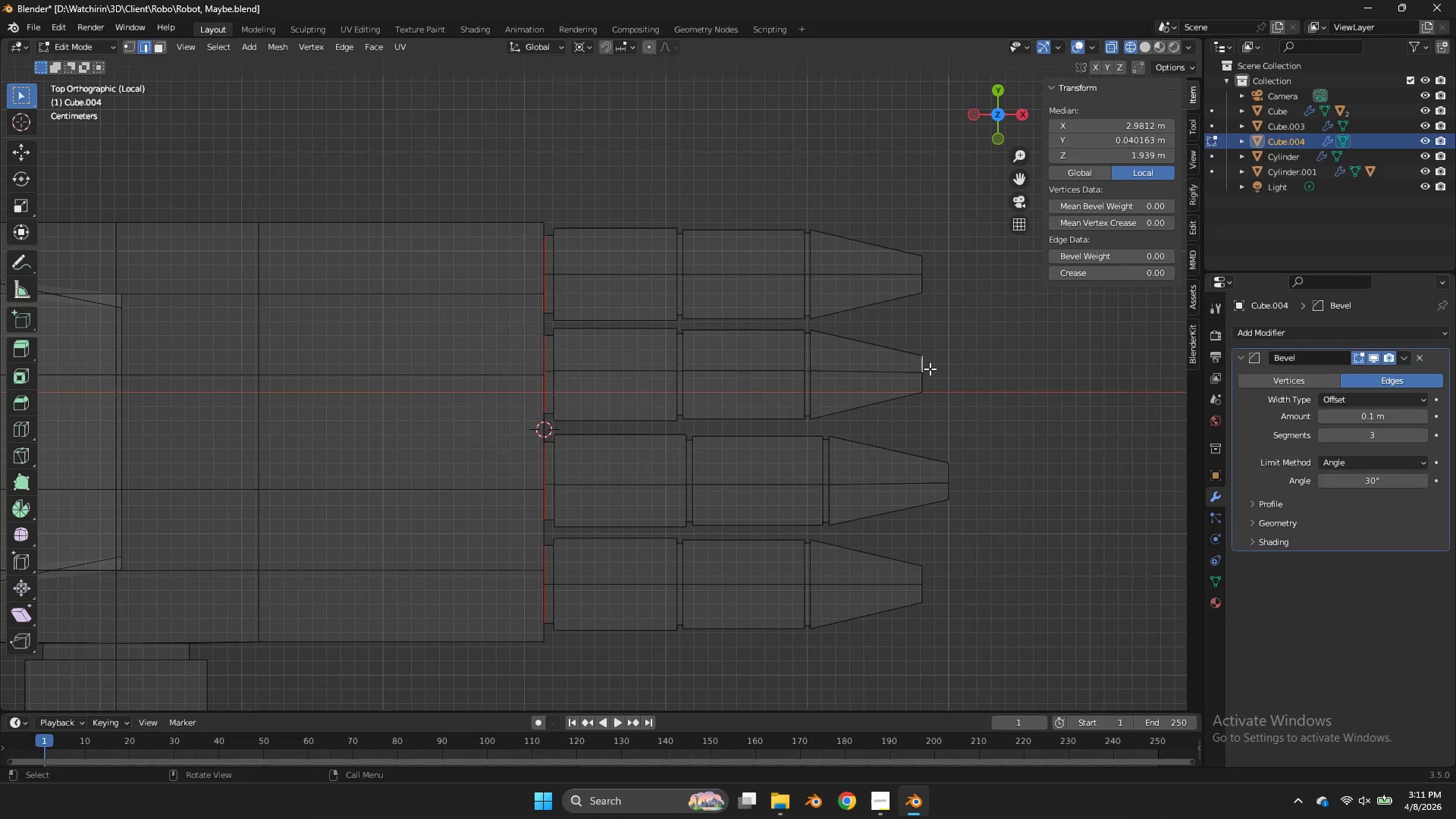 
key(L)
 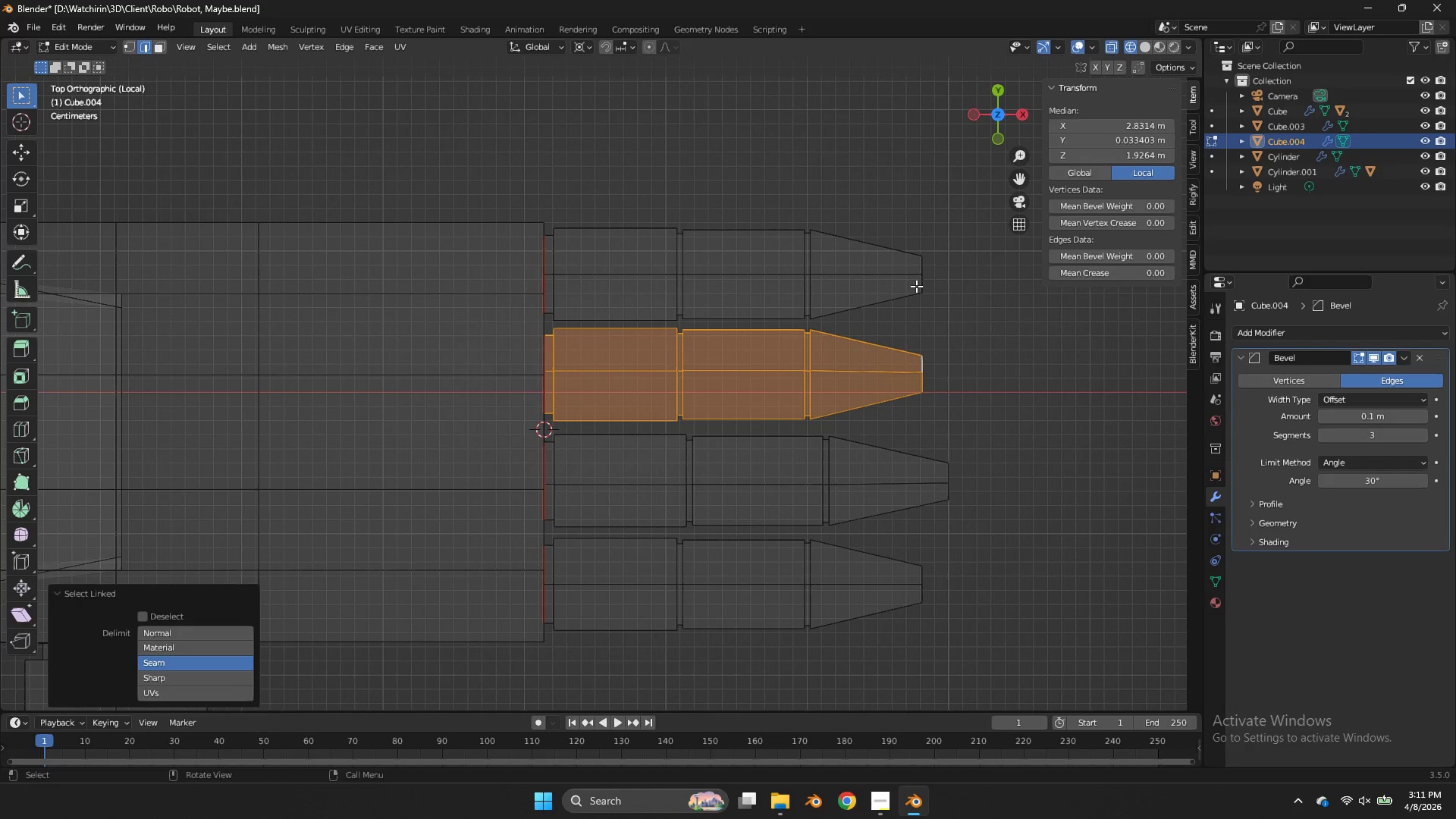 
type(lsx)
 